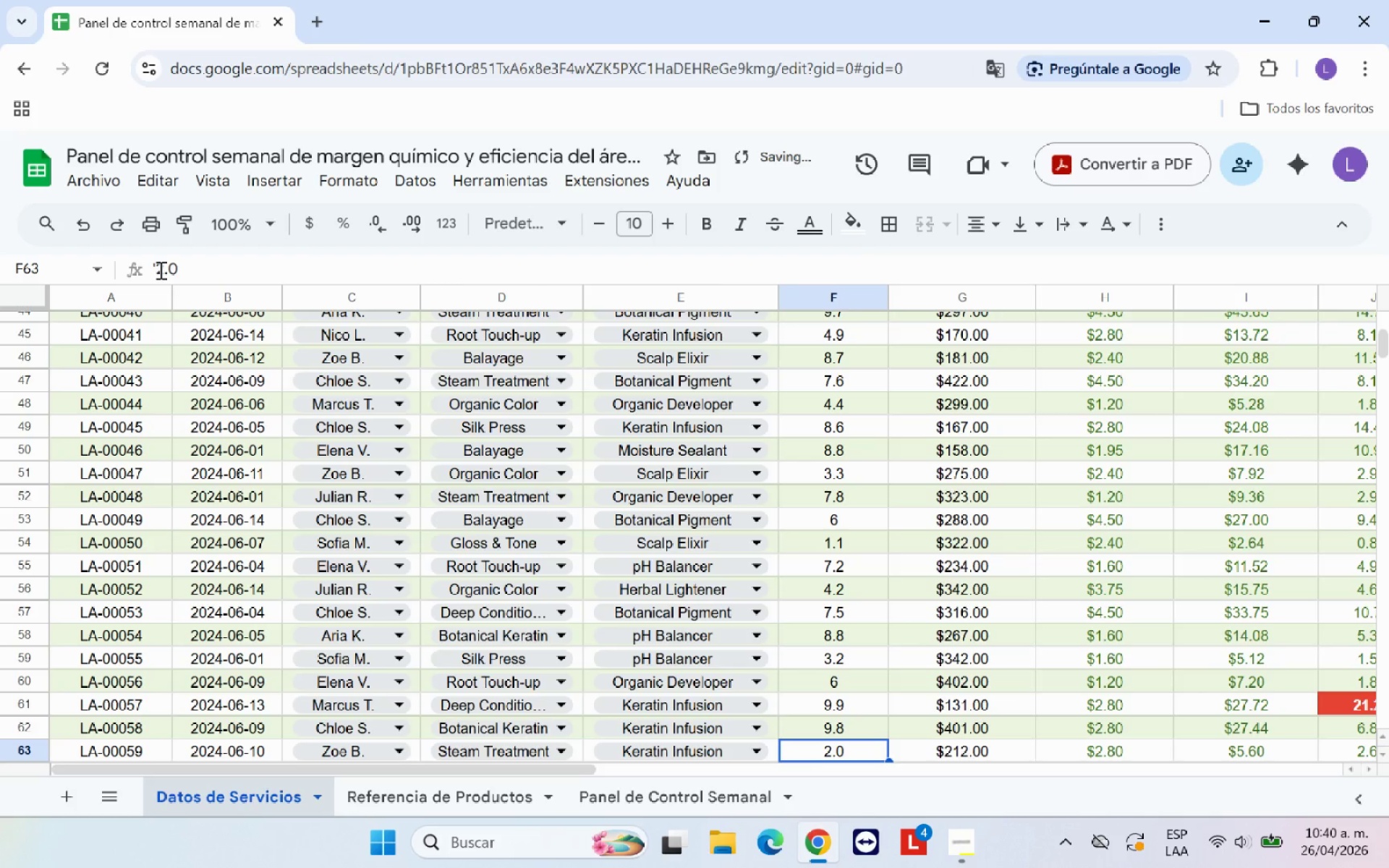 
left_click([159, 270])
 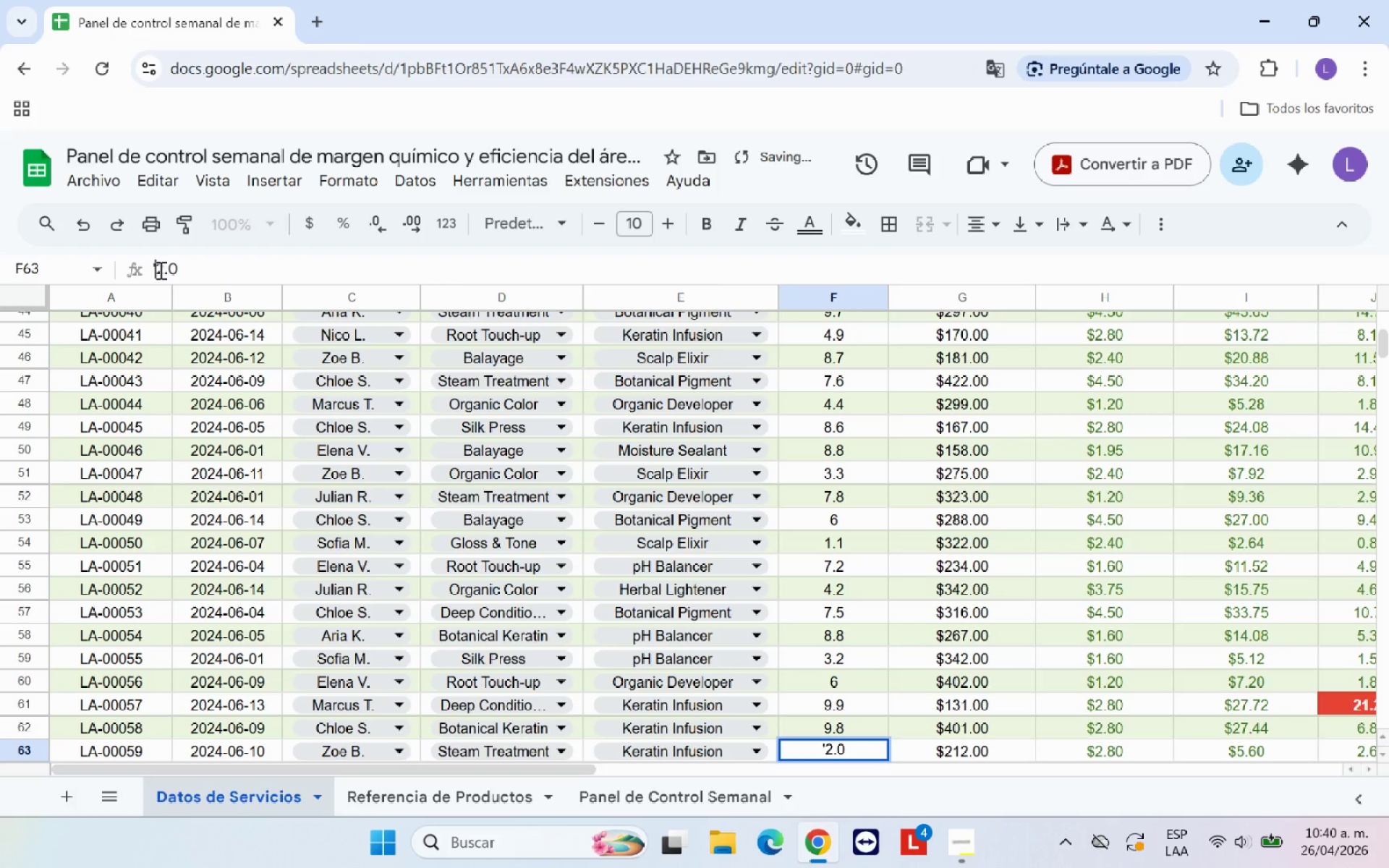 
key(Backspace)
 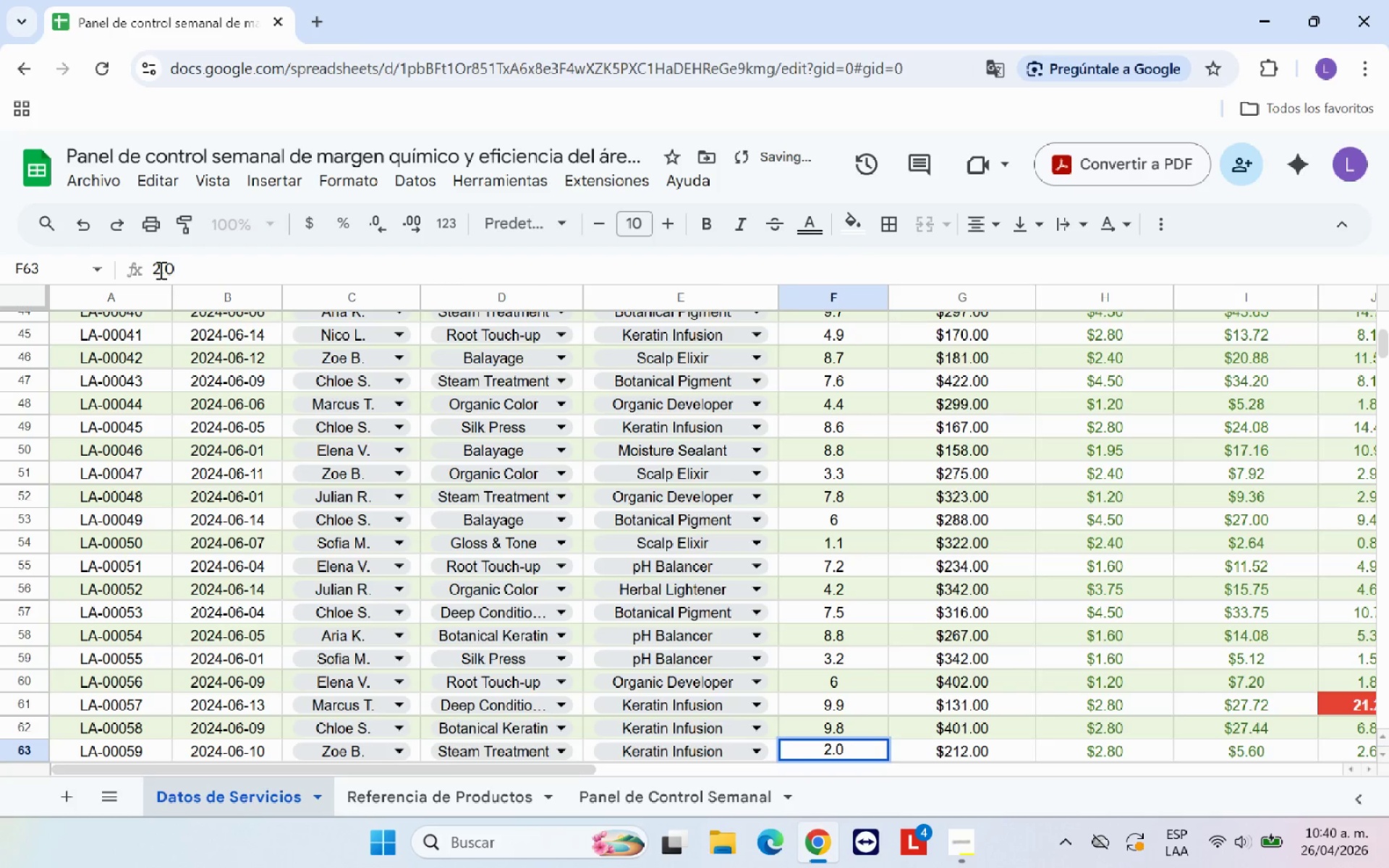 
key(Enter)
 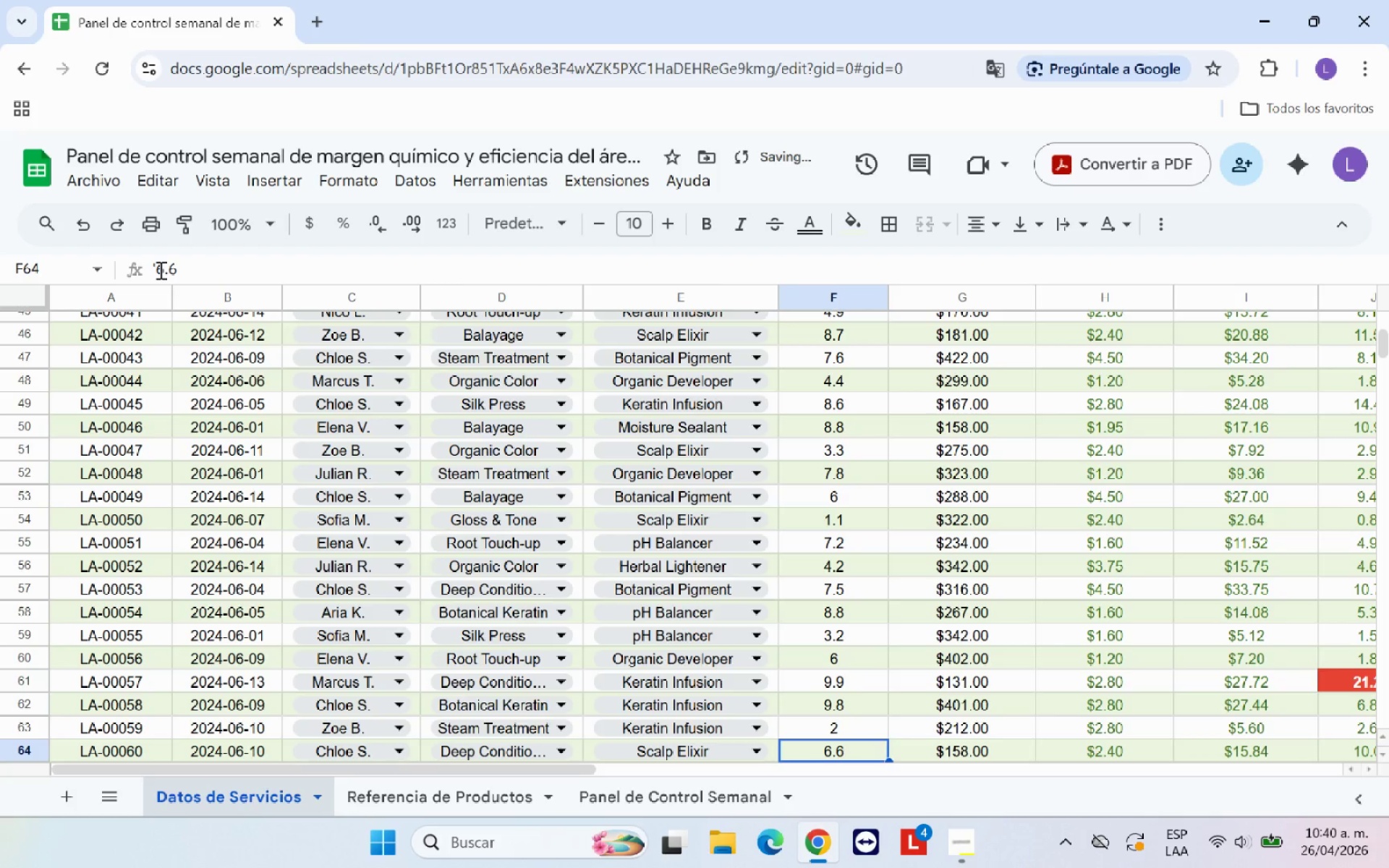 
left_click([159, 270])
 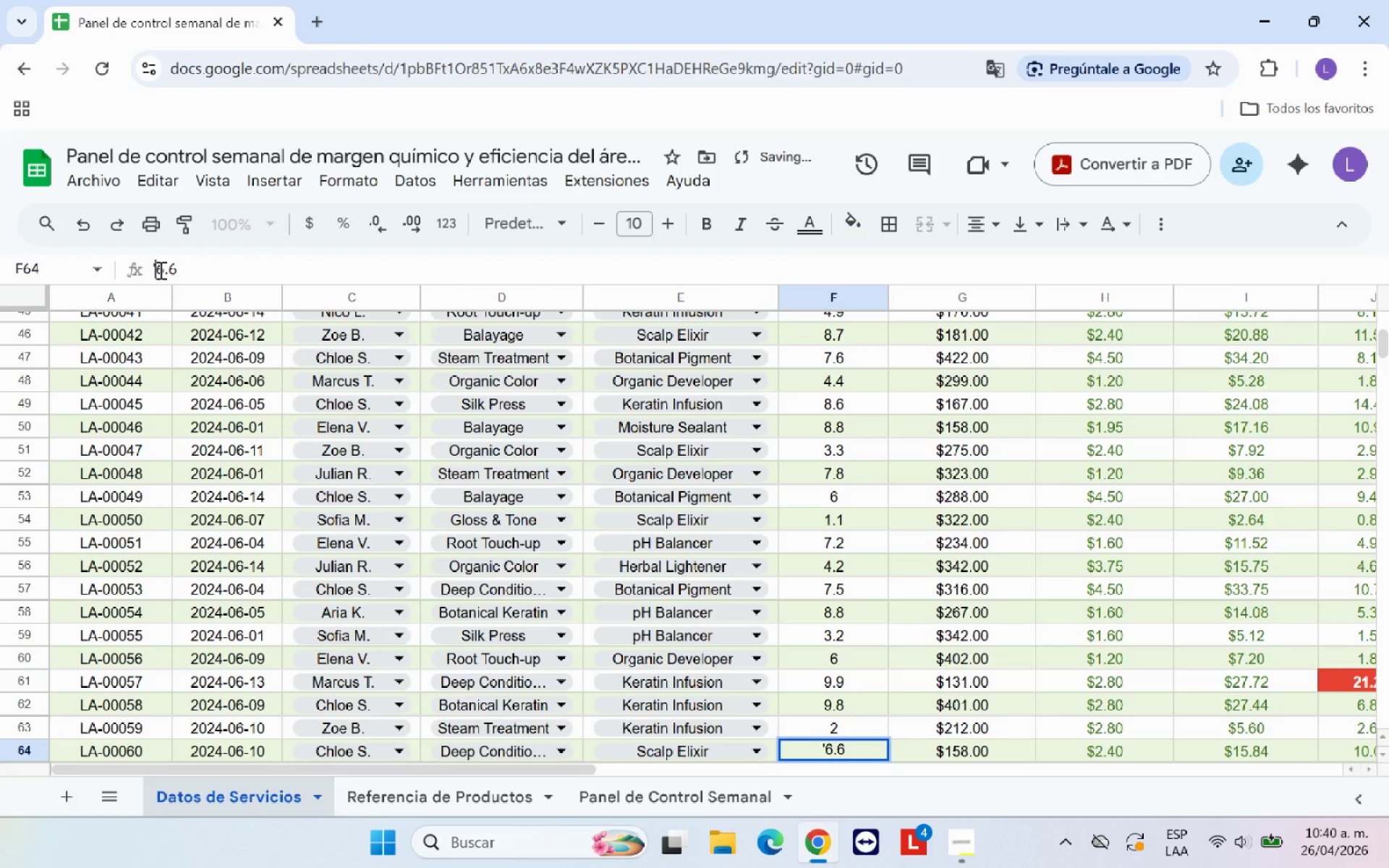 
key(Backspace)
 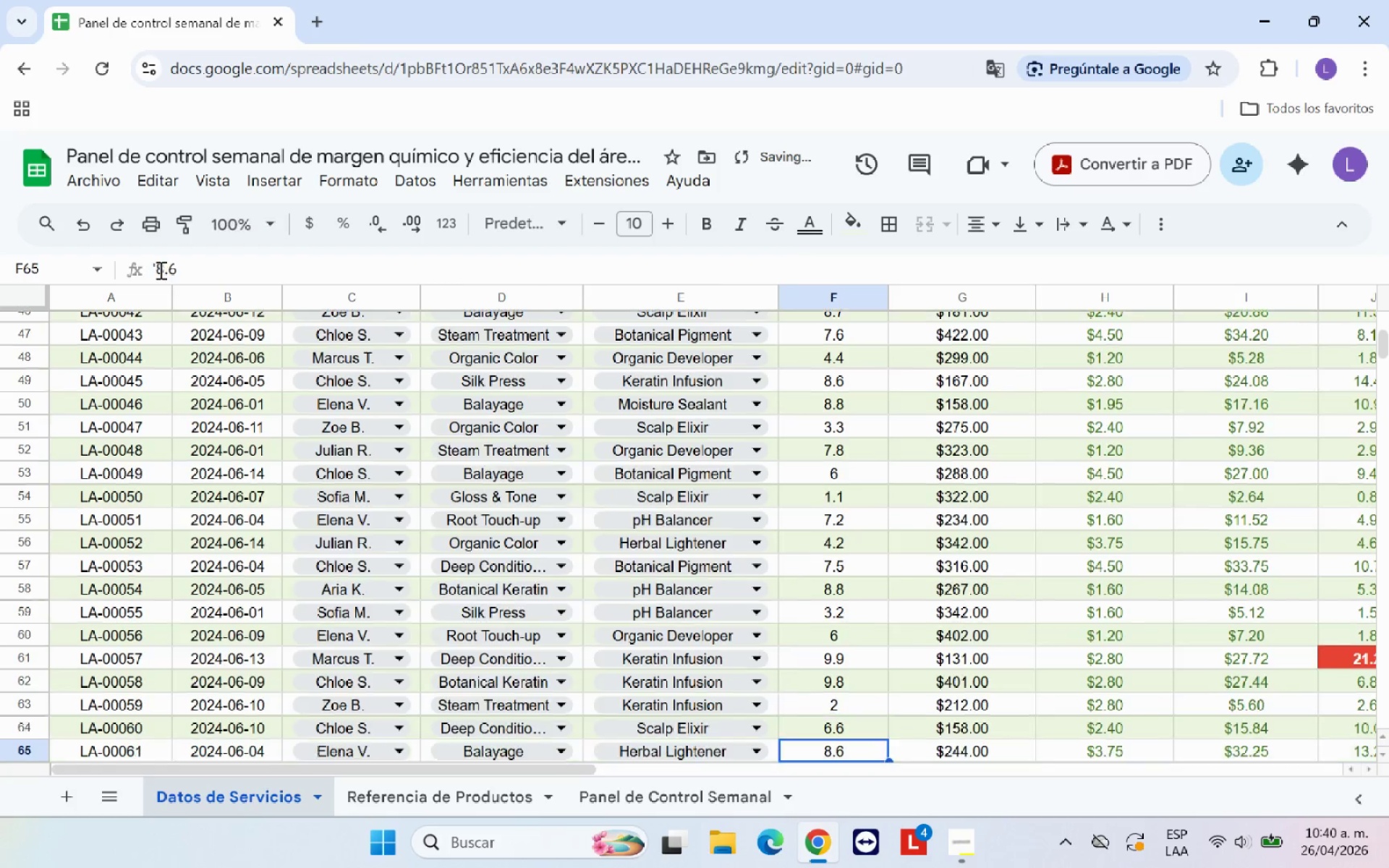 
key(Enter)
 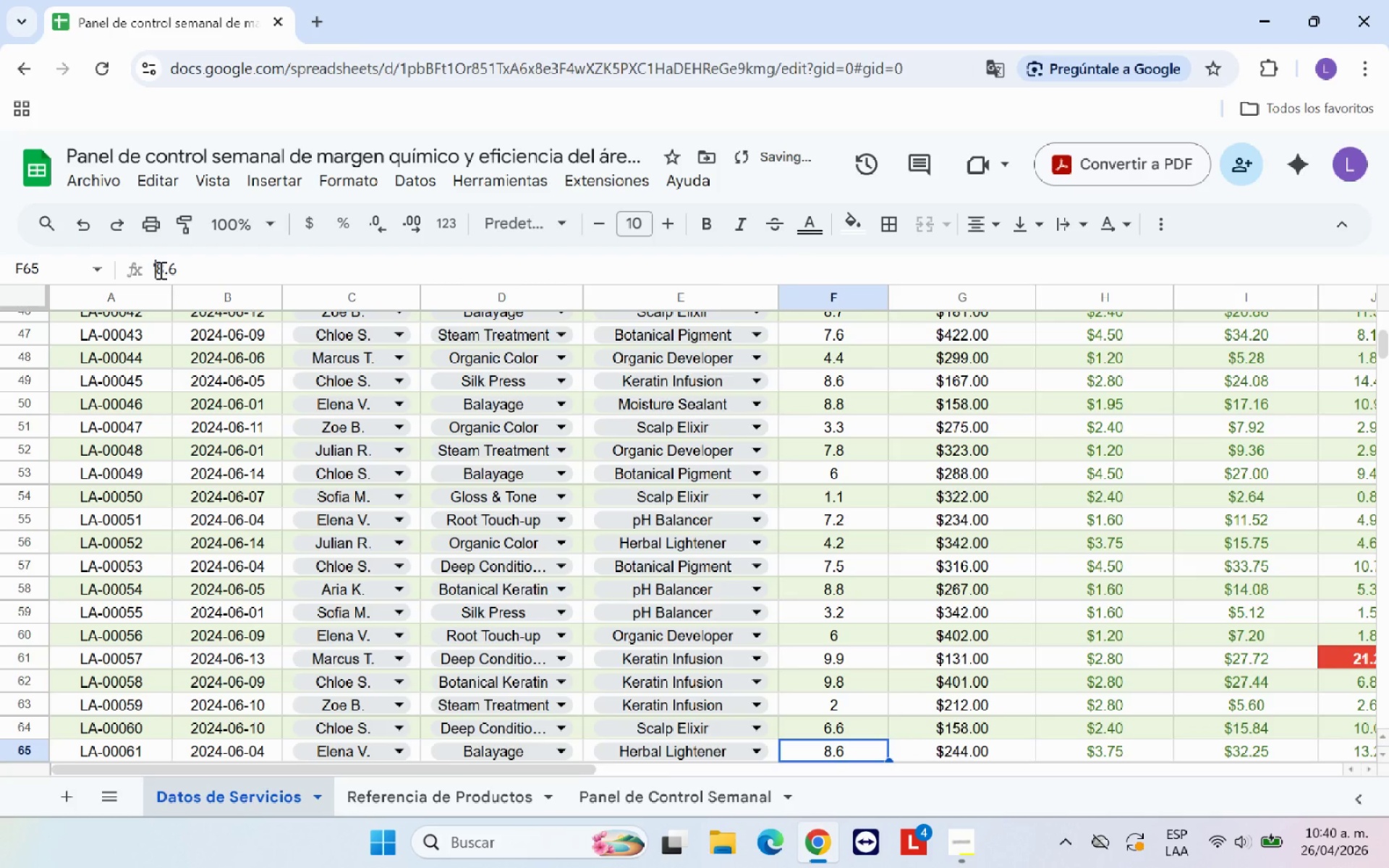 
left_click([159, 270])
 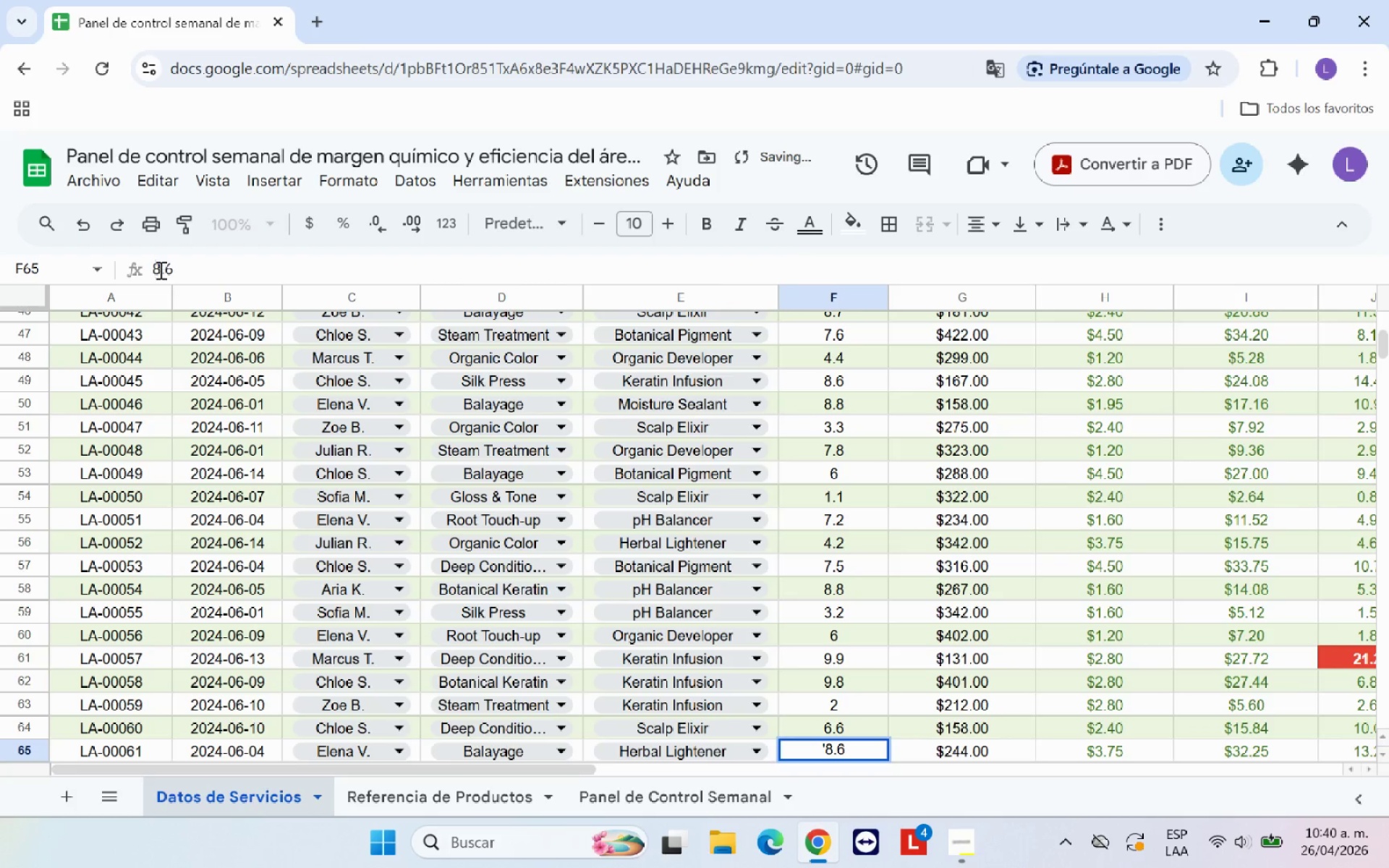 
key(Backspace)
 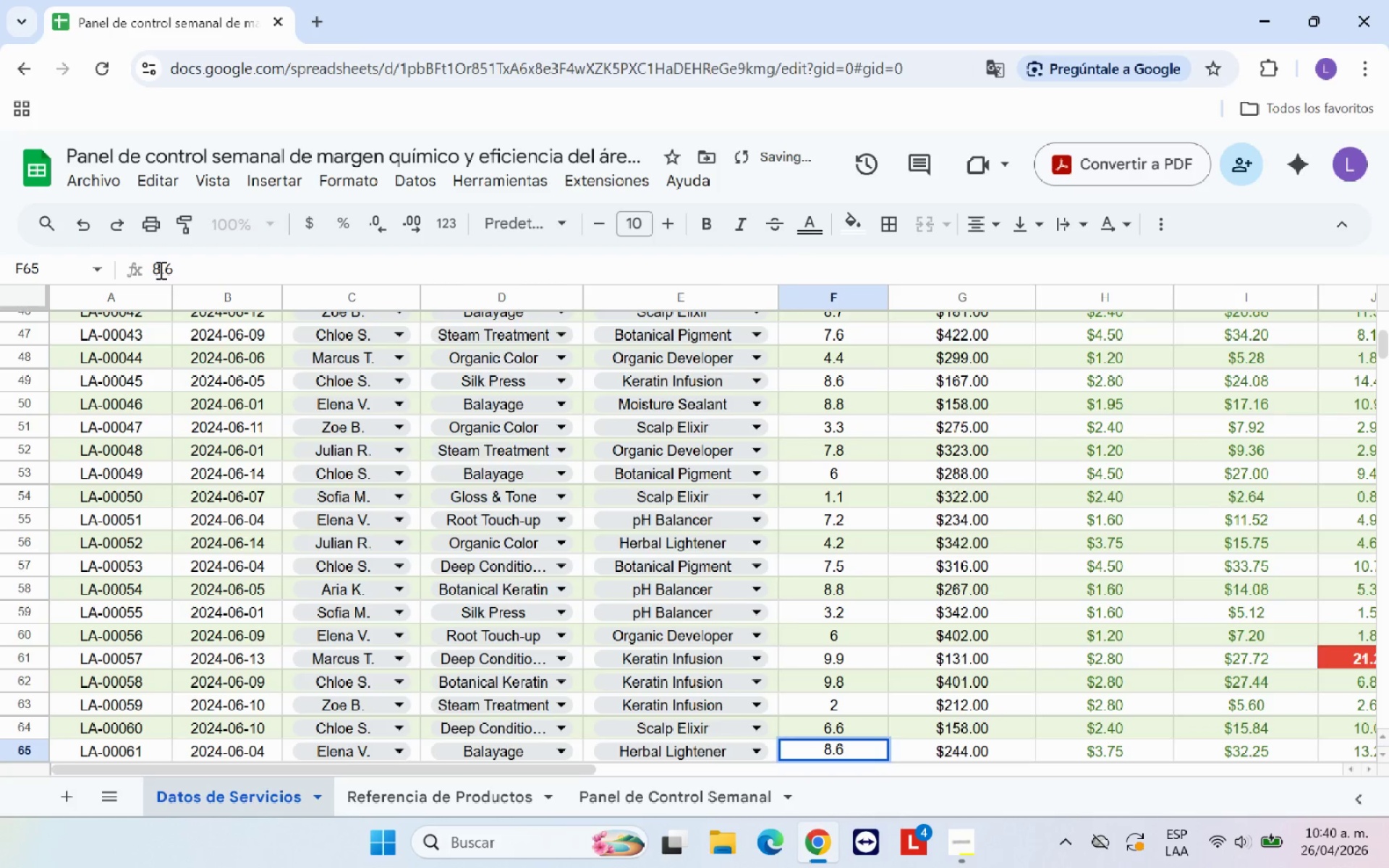 
key(Enter)
 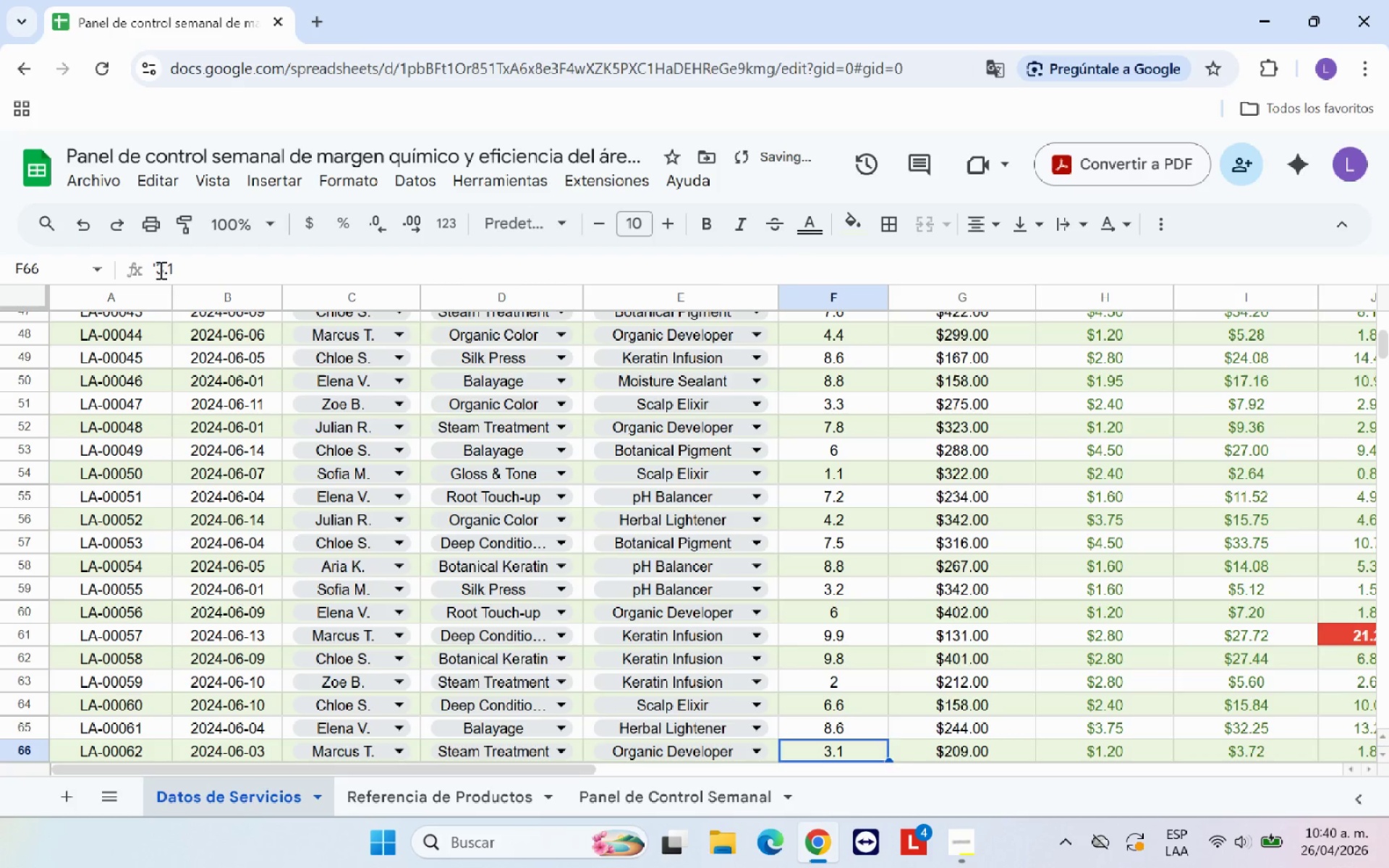 
left_click([159, 270])
 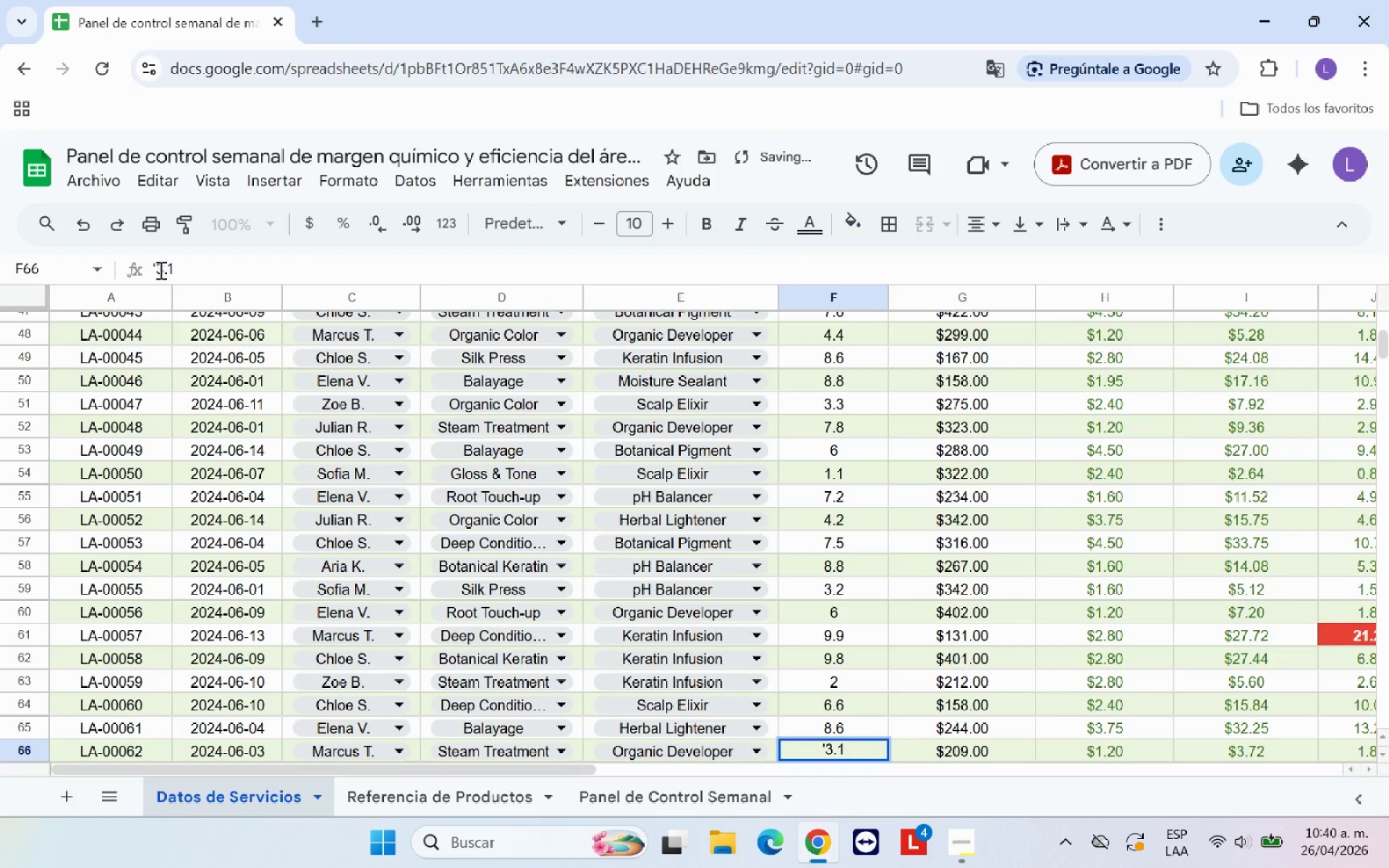 
key(Backspace)
 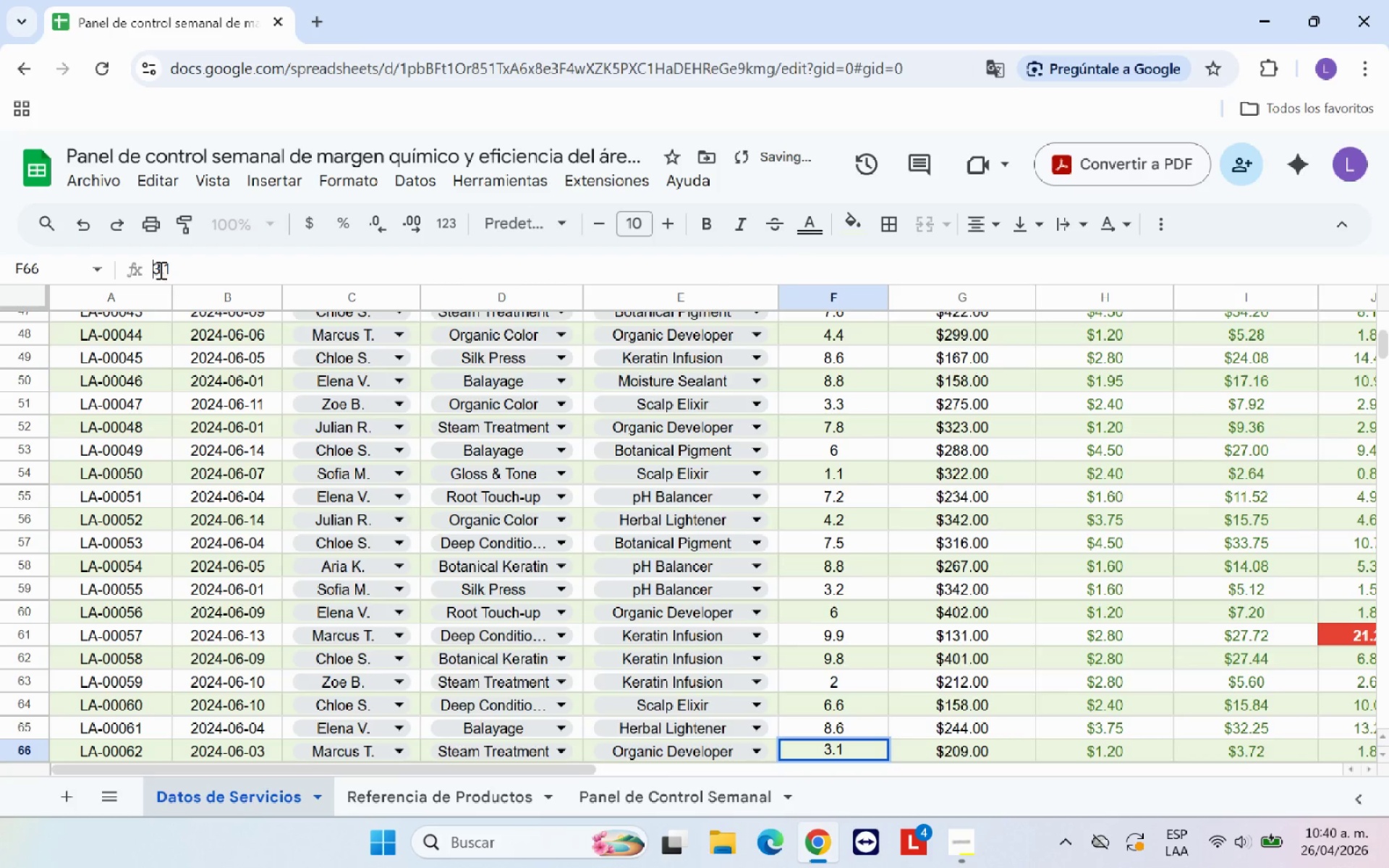 
key(Enter)
 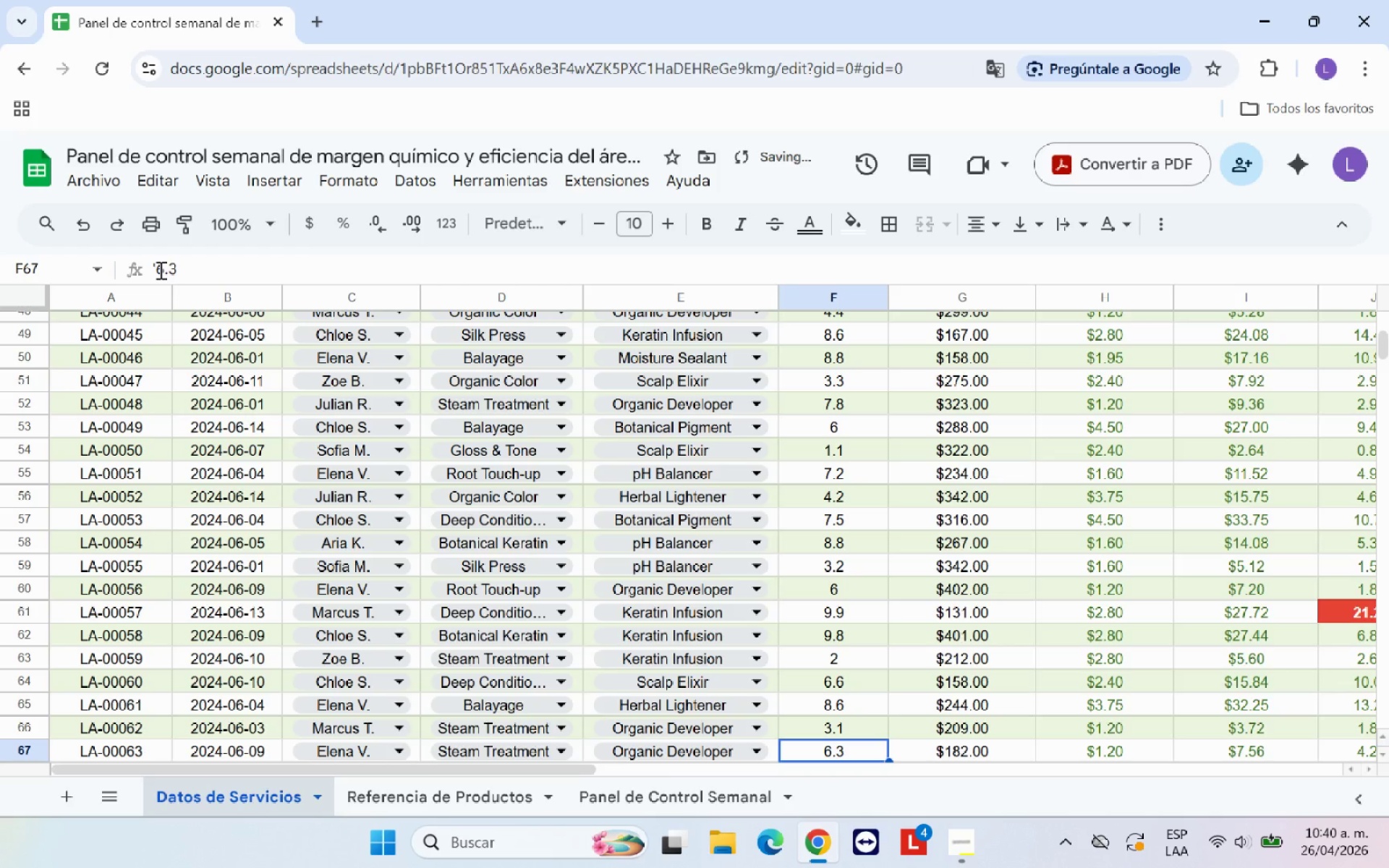 
left_click([159, 270])
 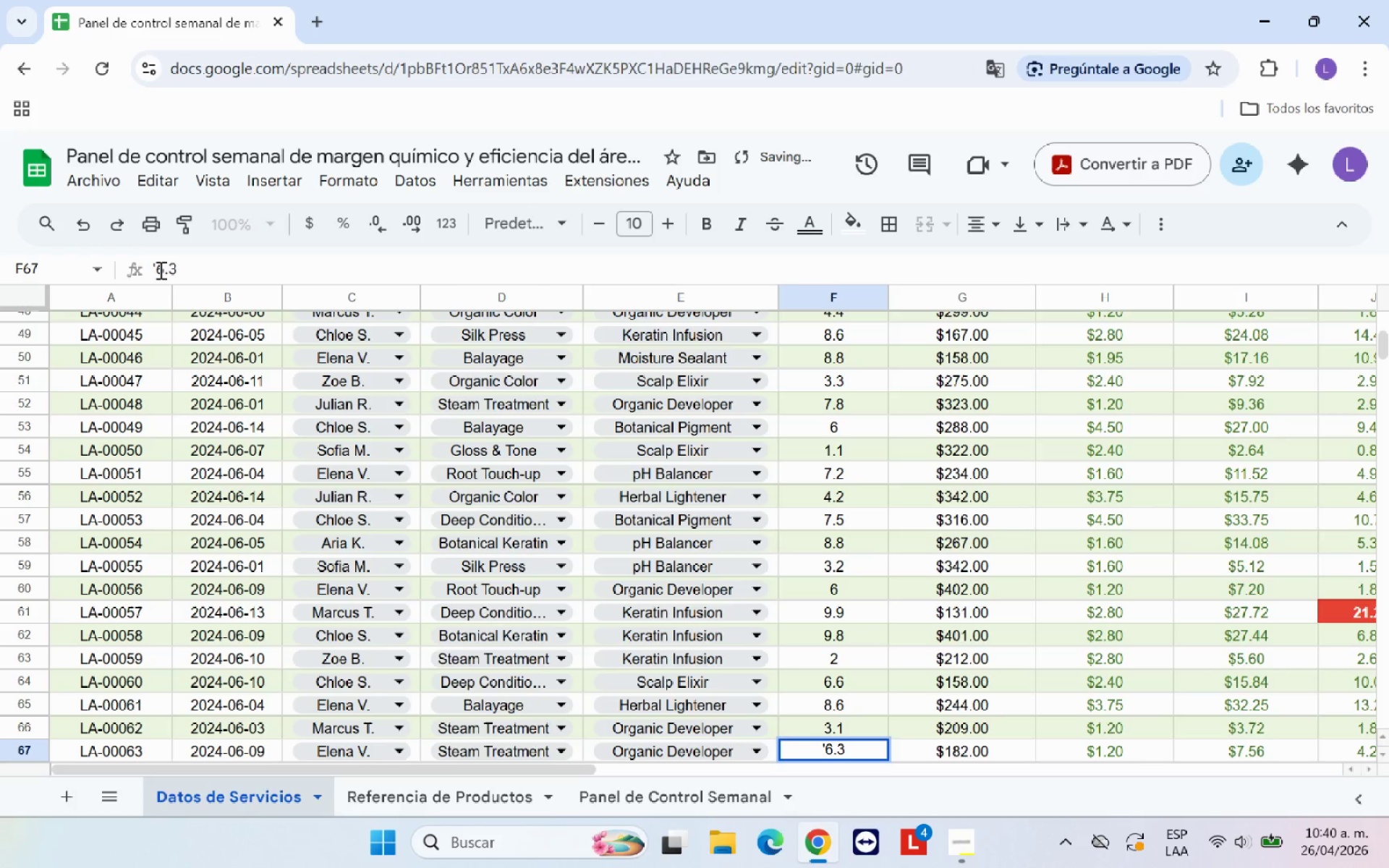 
key(Backspace)
 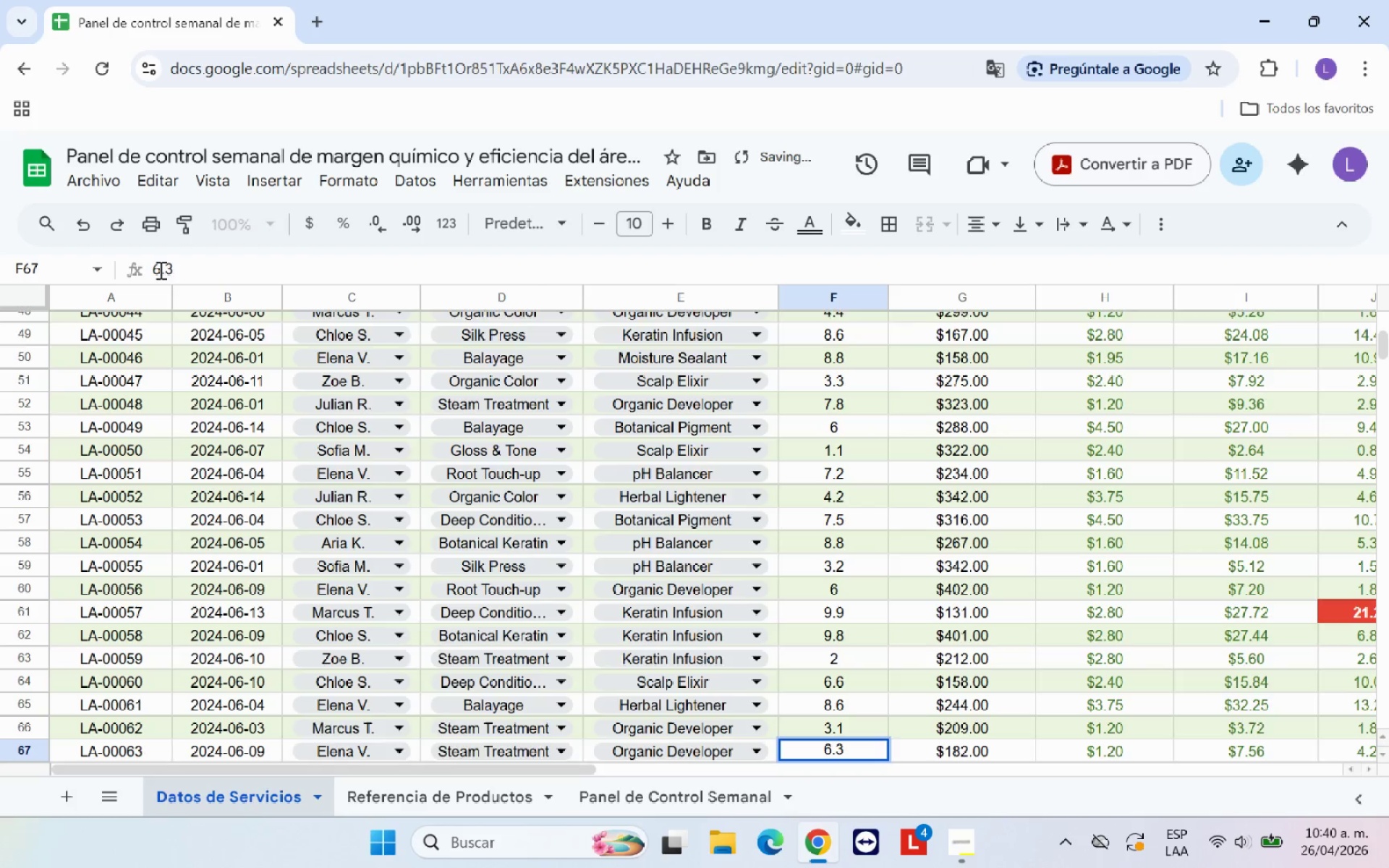 
key(Enter)
 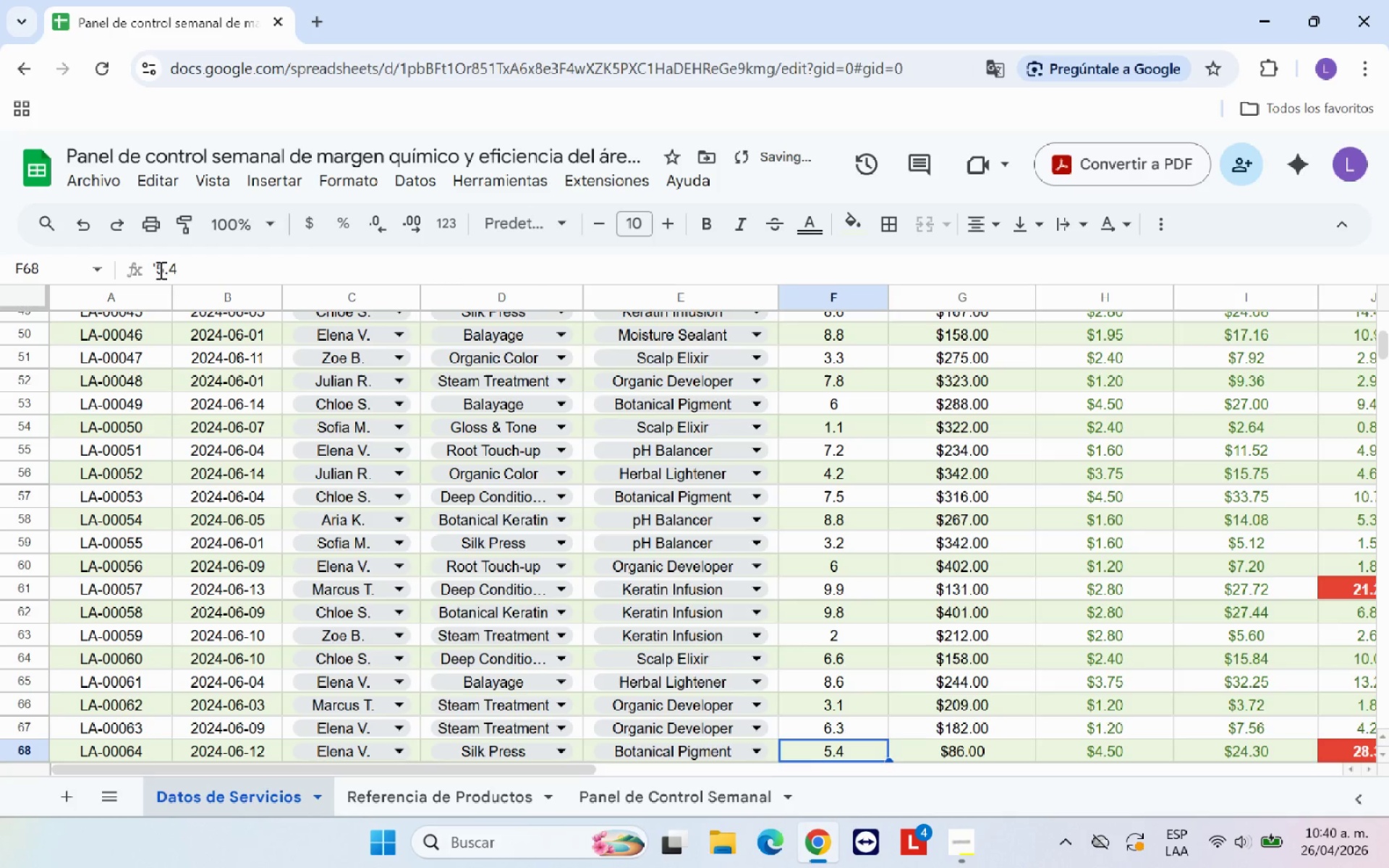 
left_click([159, 270])
 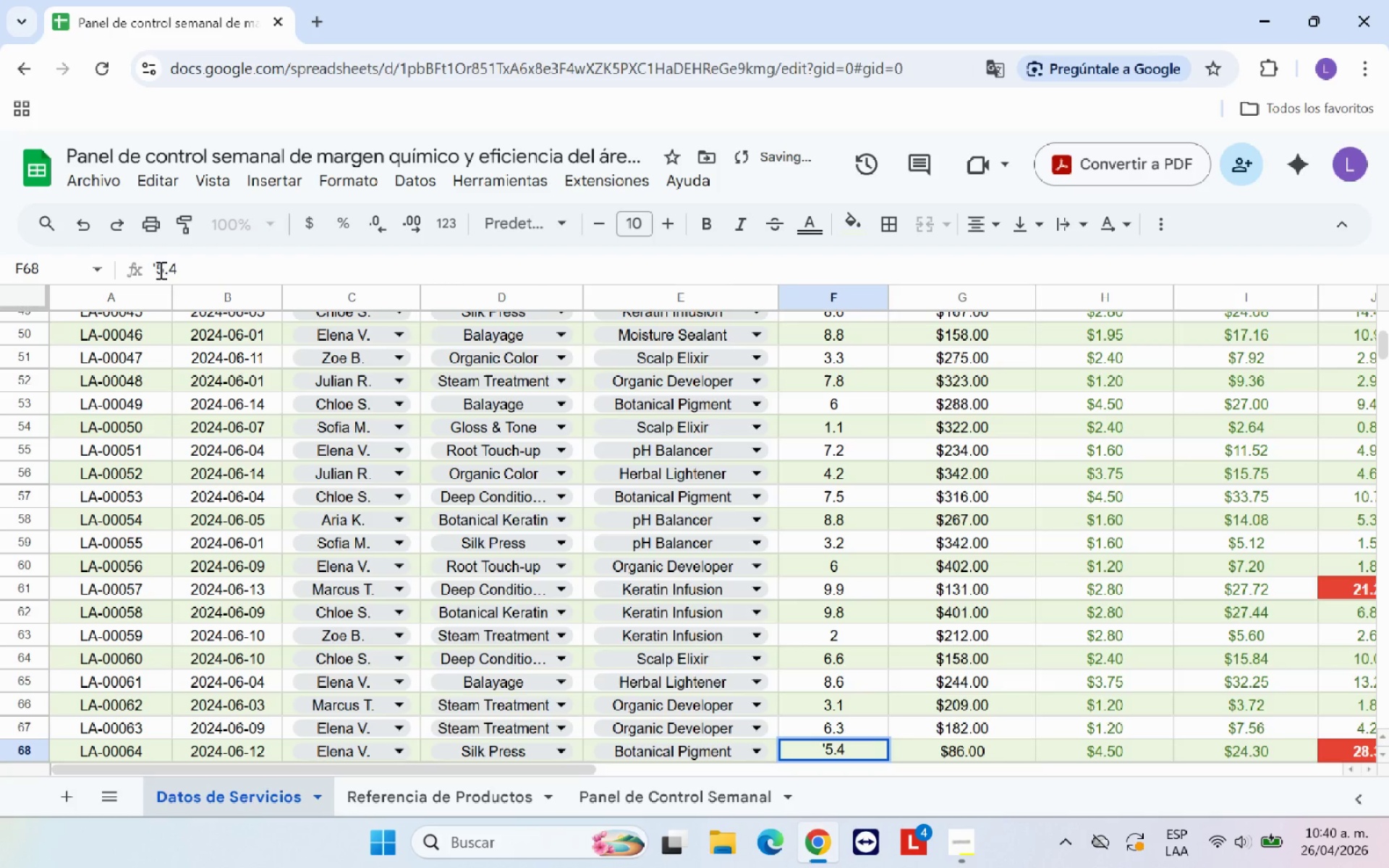 
key(Backspace)
 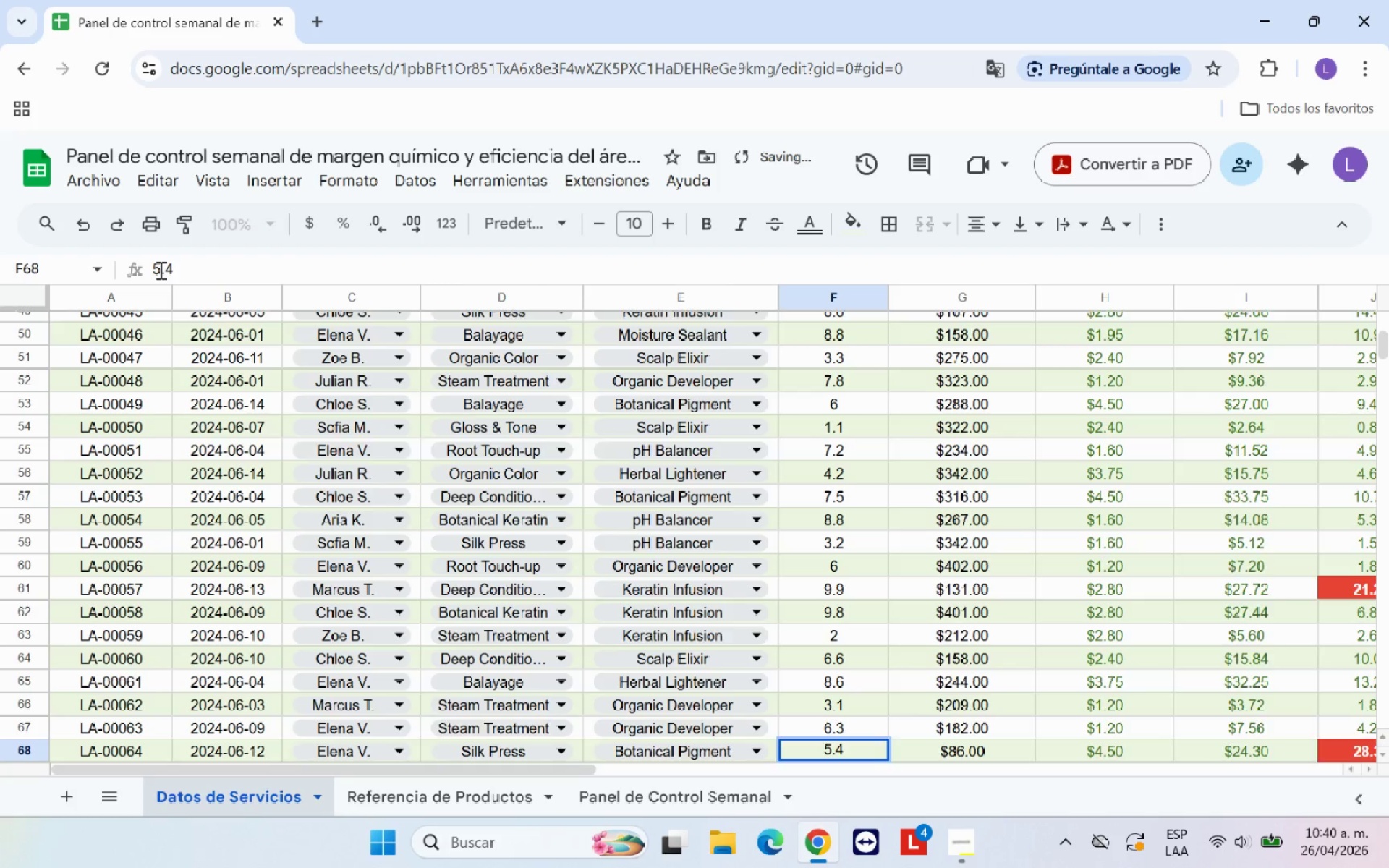 
key(Enter)
 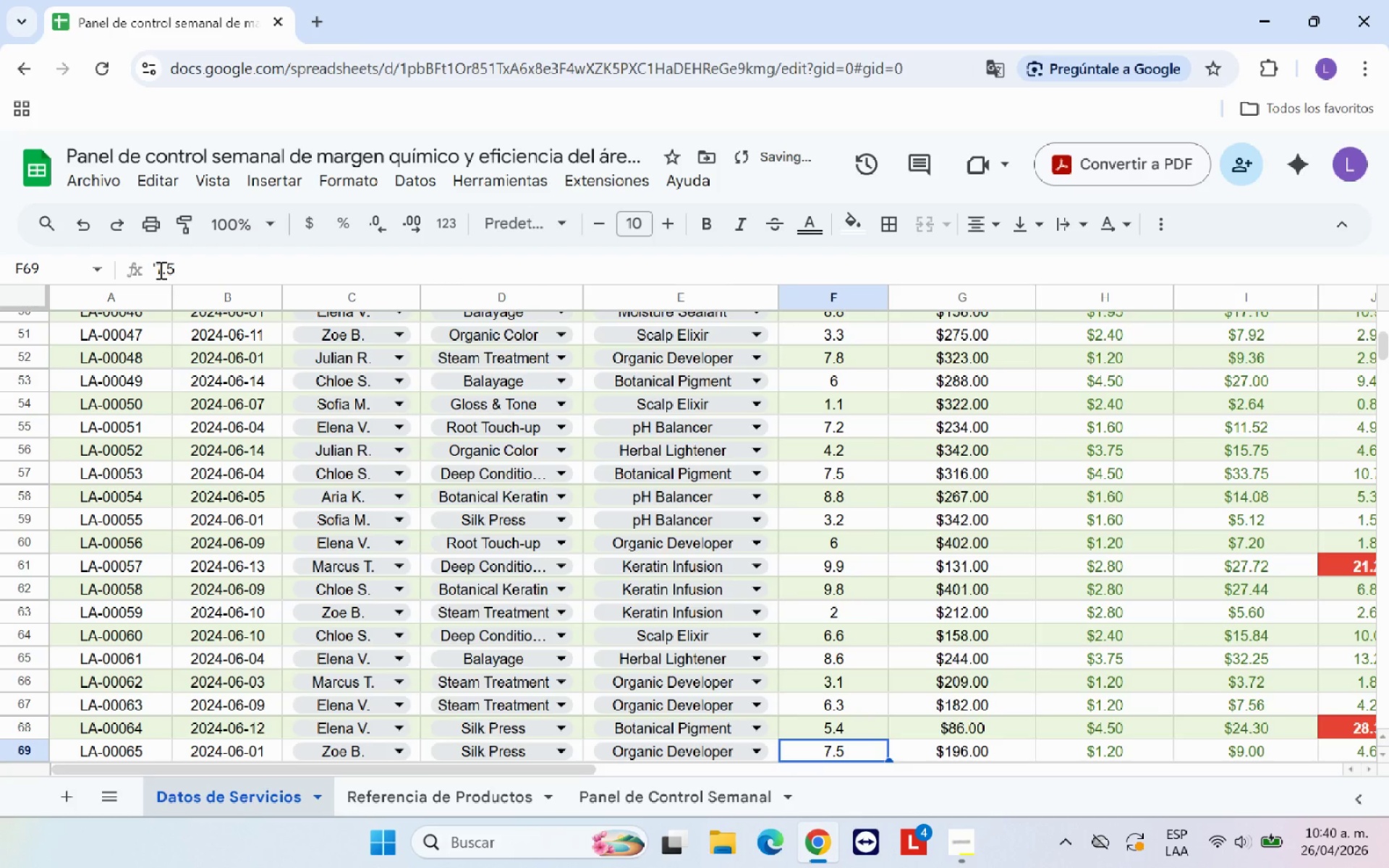 
left_click([159, 270])
 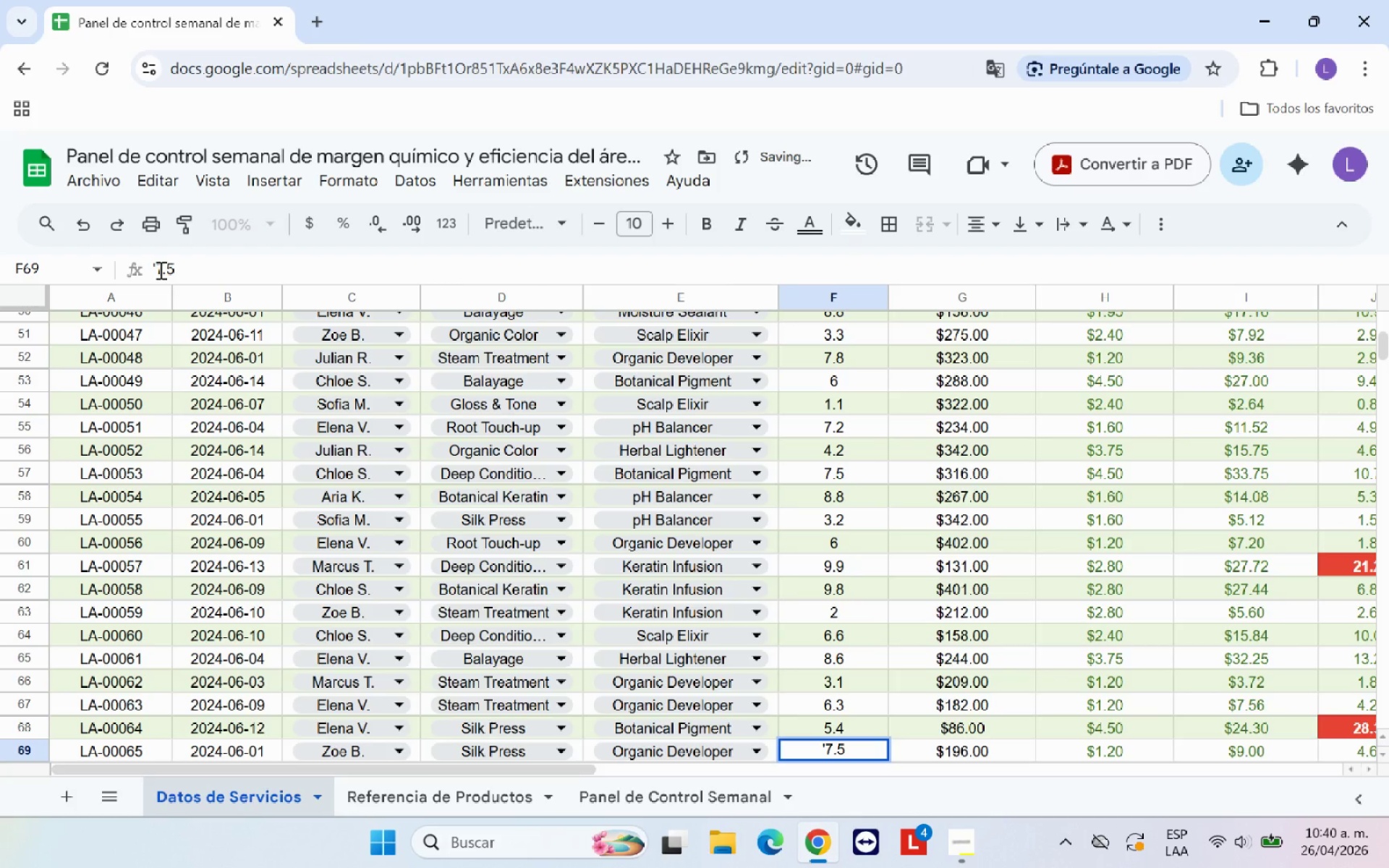 
key(ArrowLeft)
 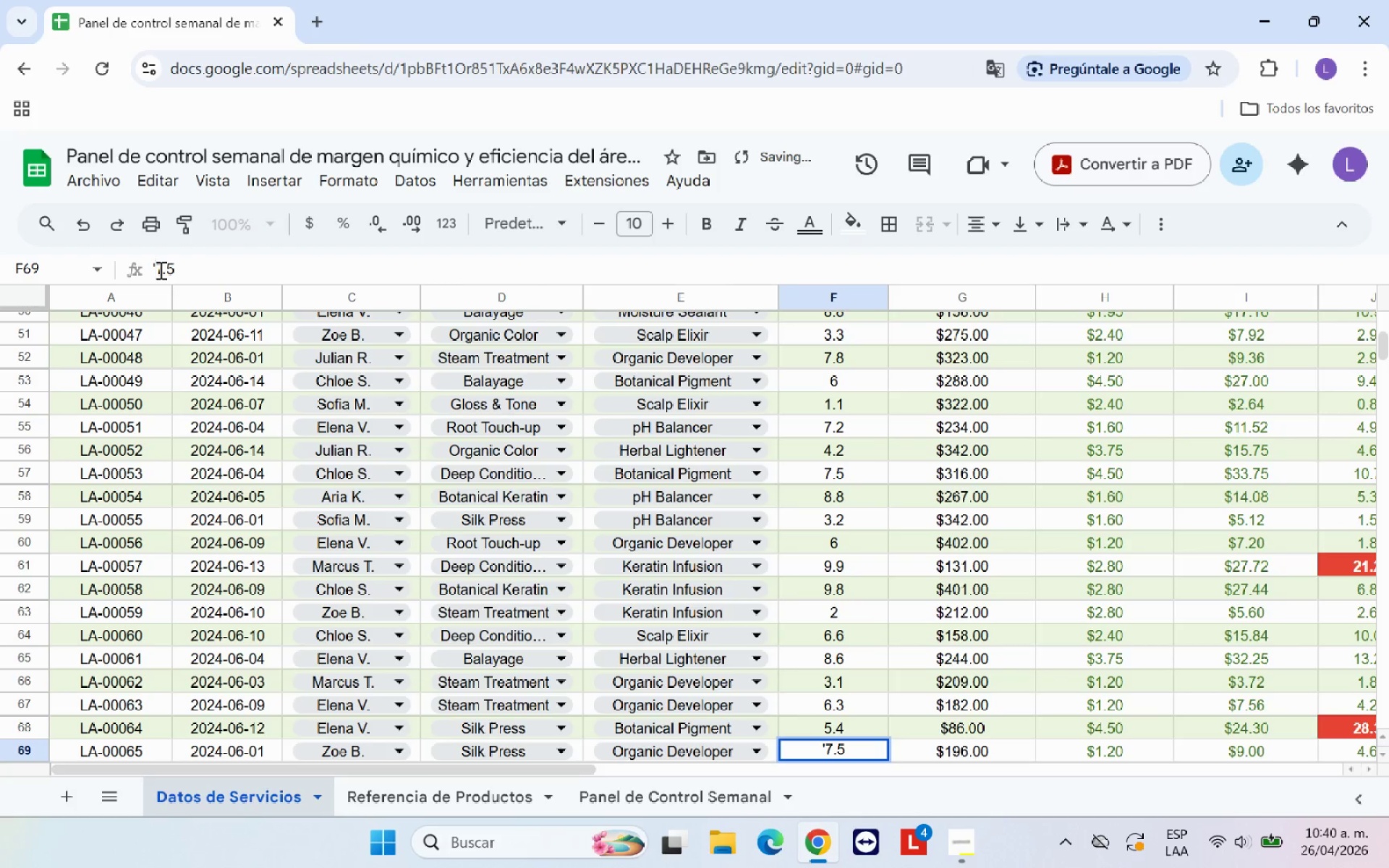 
key(Backspace)
 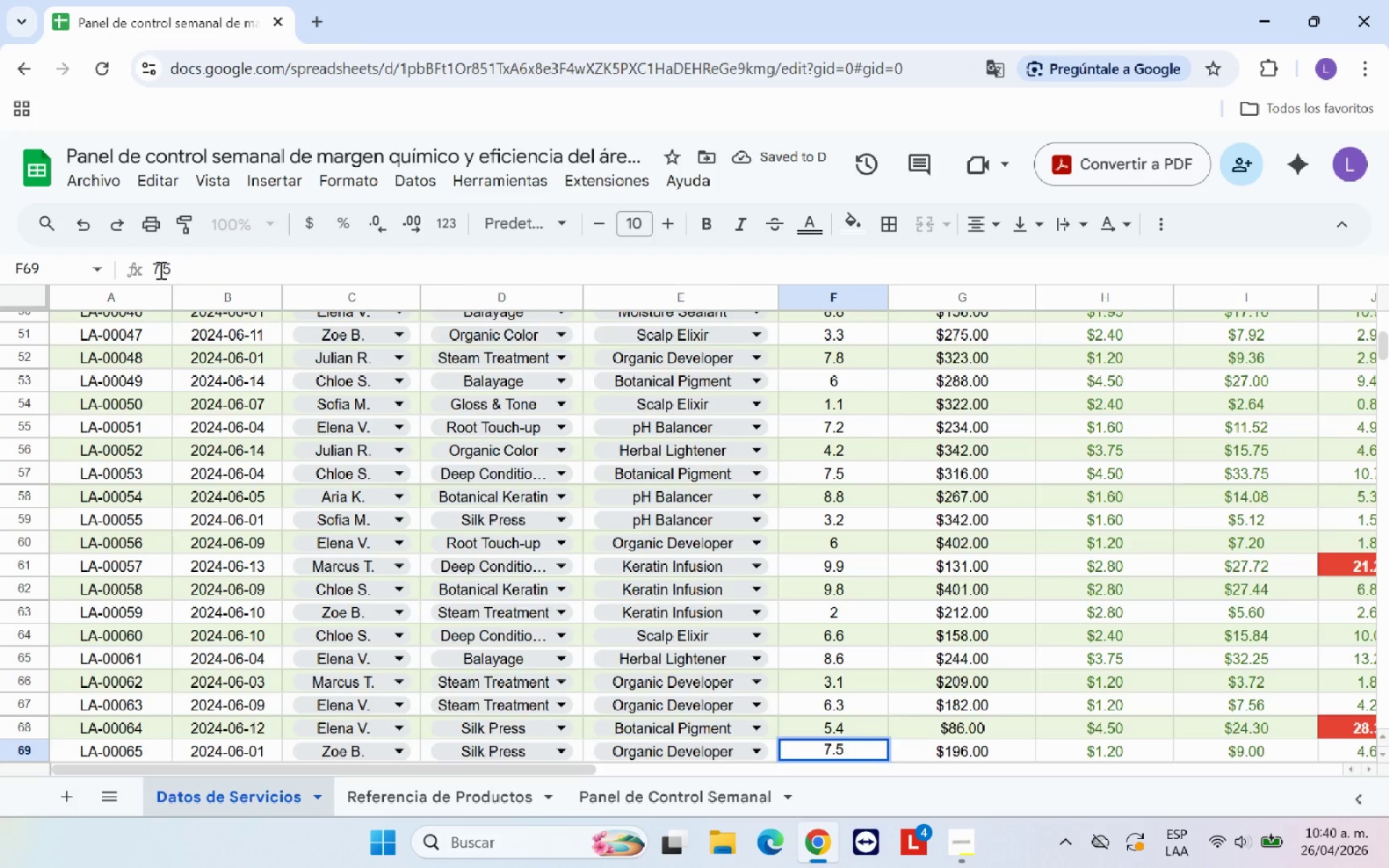 
key(Enter)
 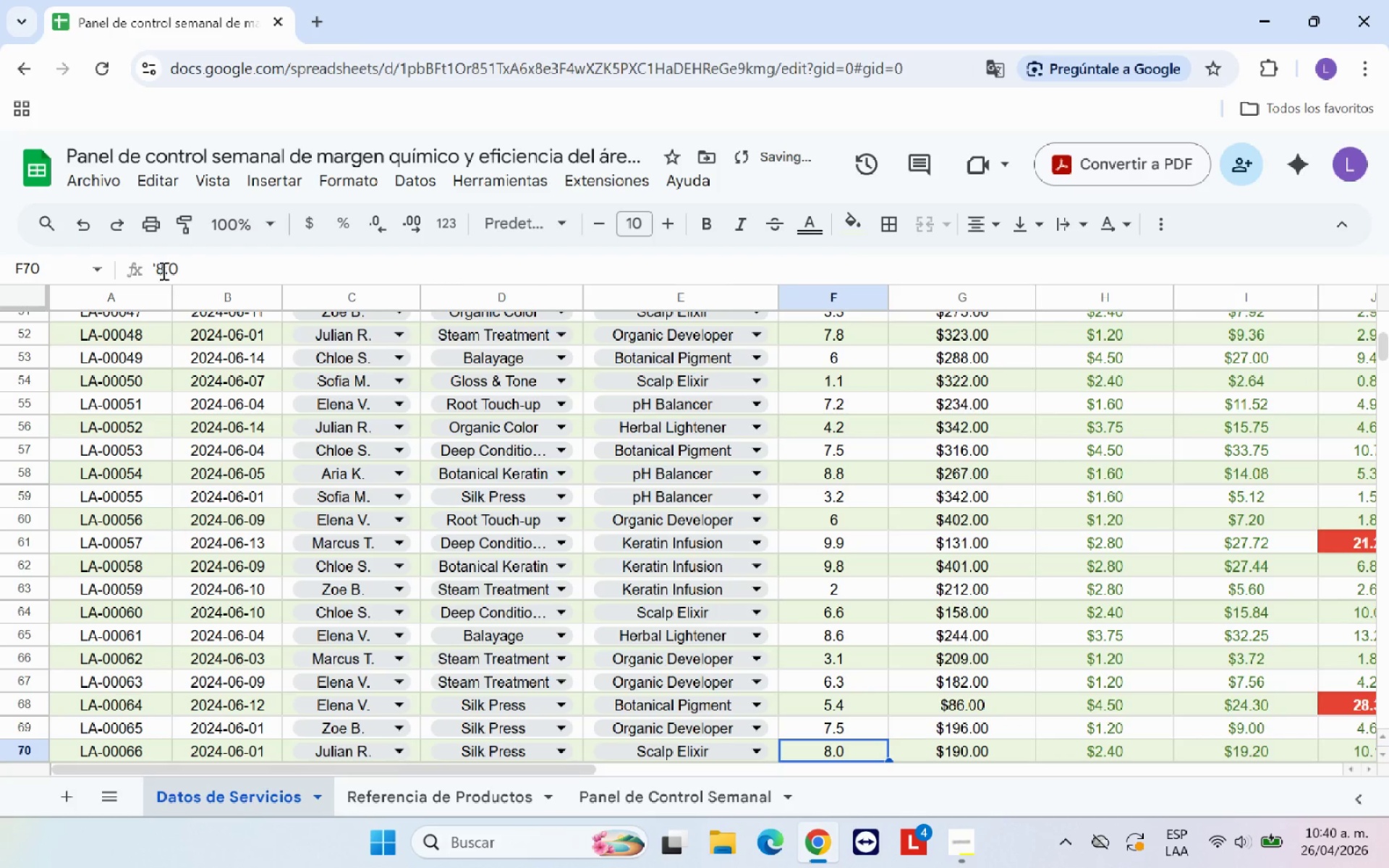 
left_click([162, 271])
 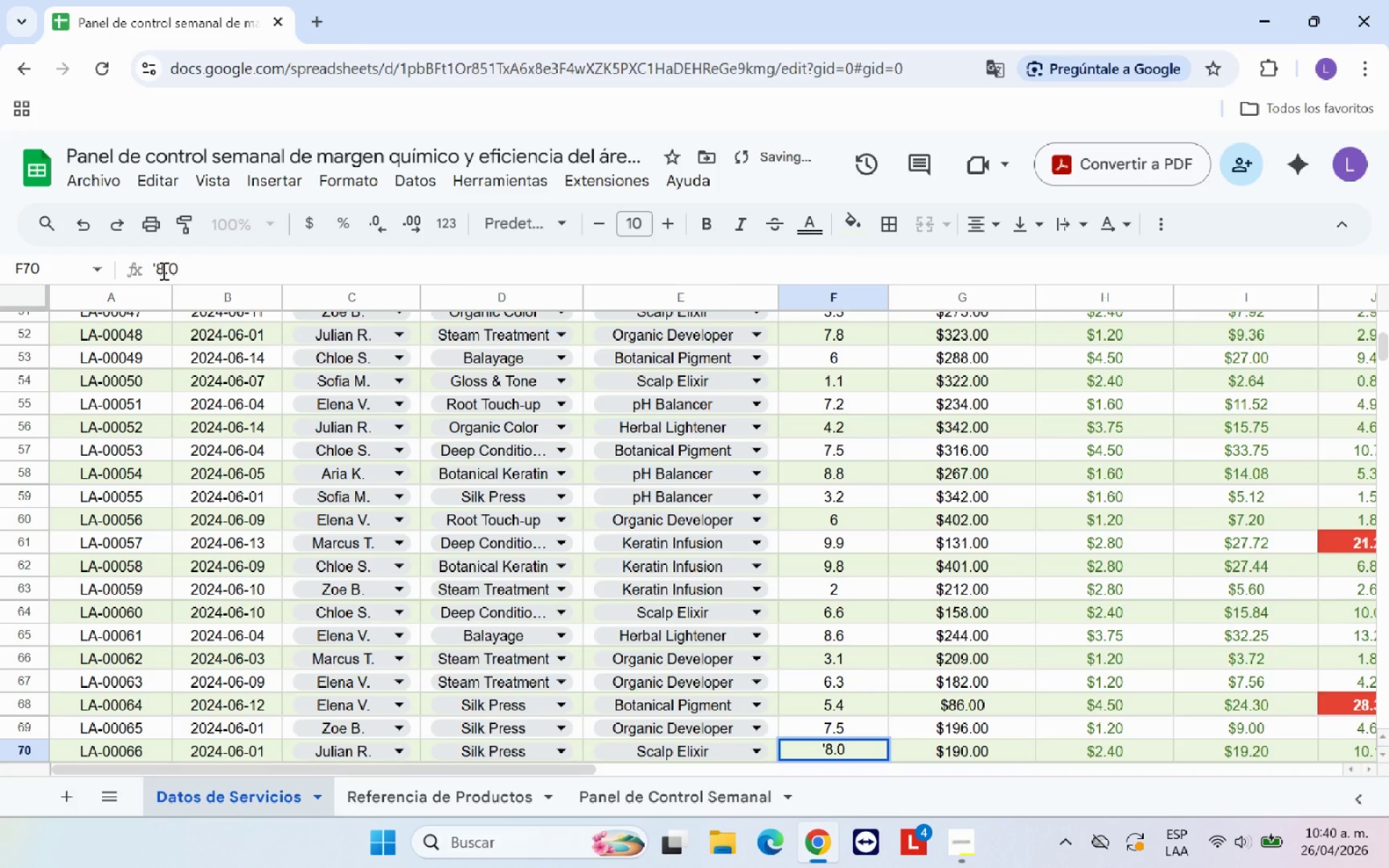 
key(ArrowLeft)
 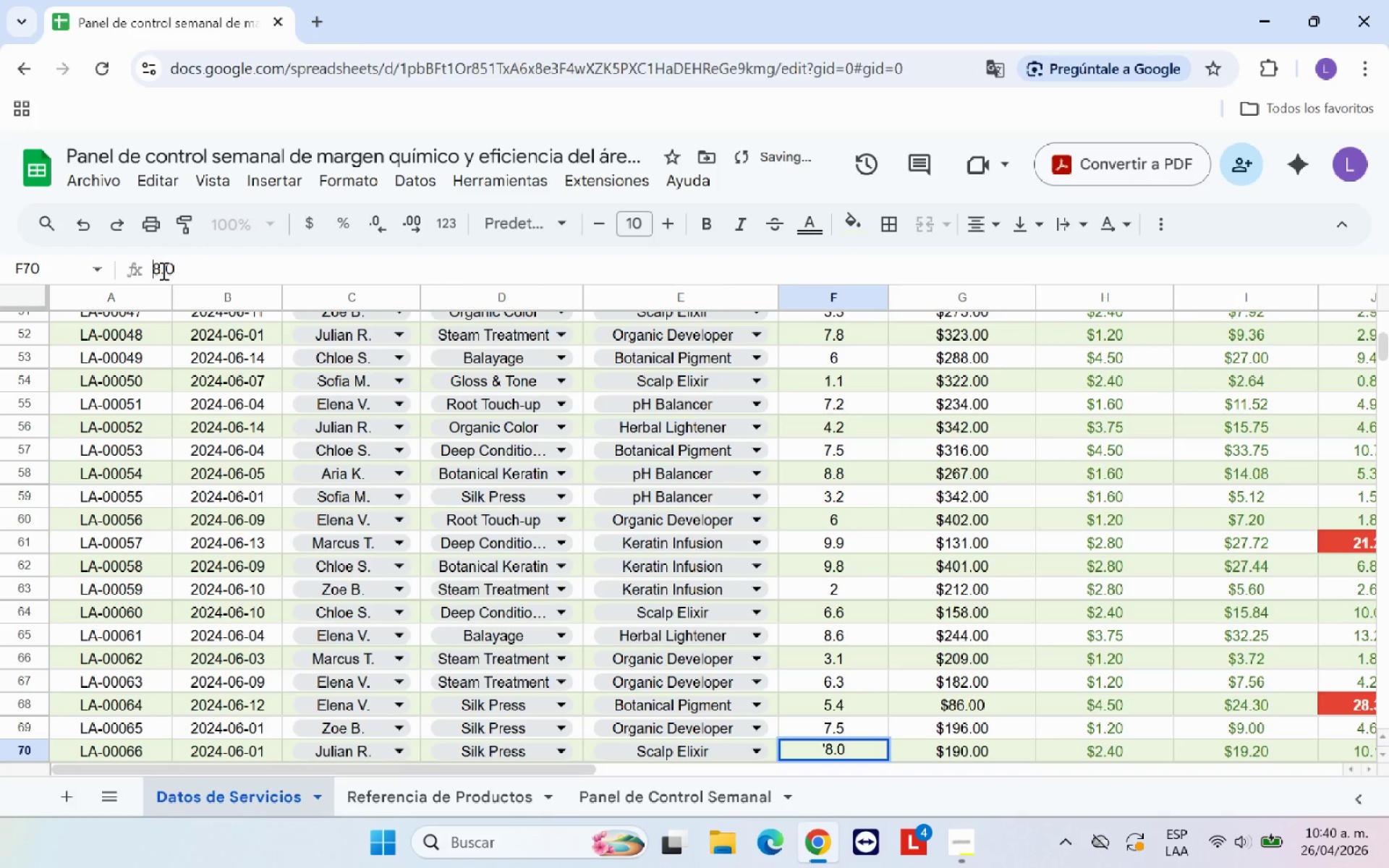 
key(Backspace)
 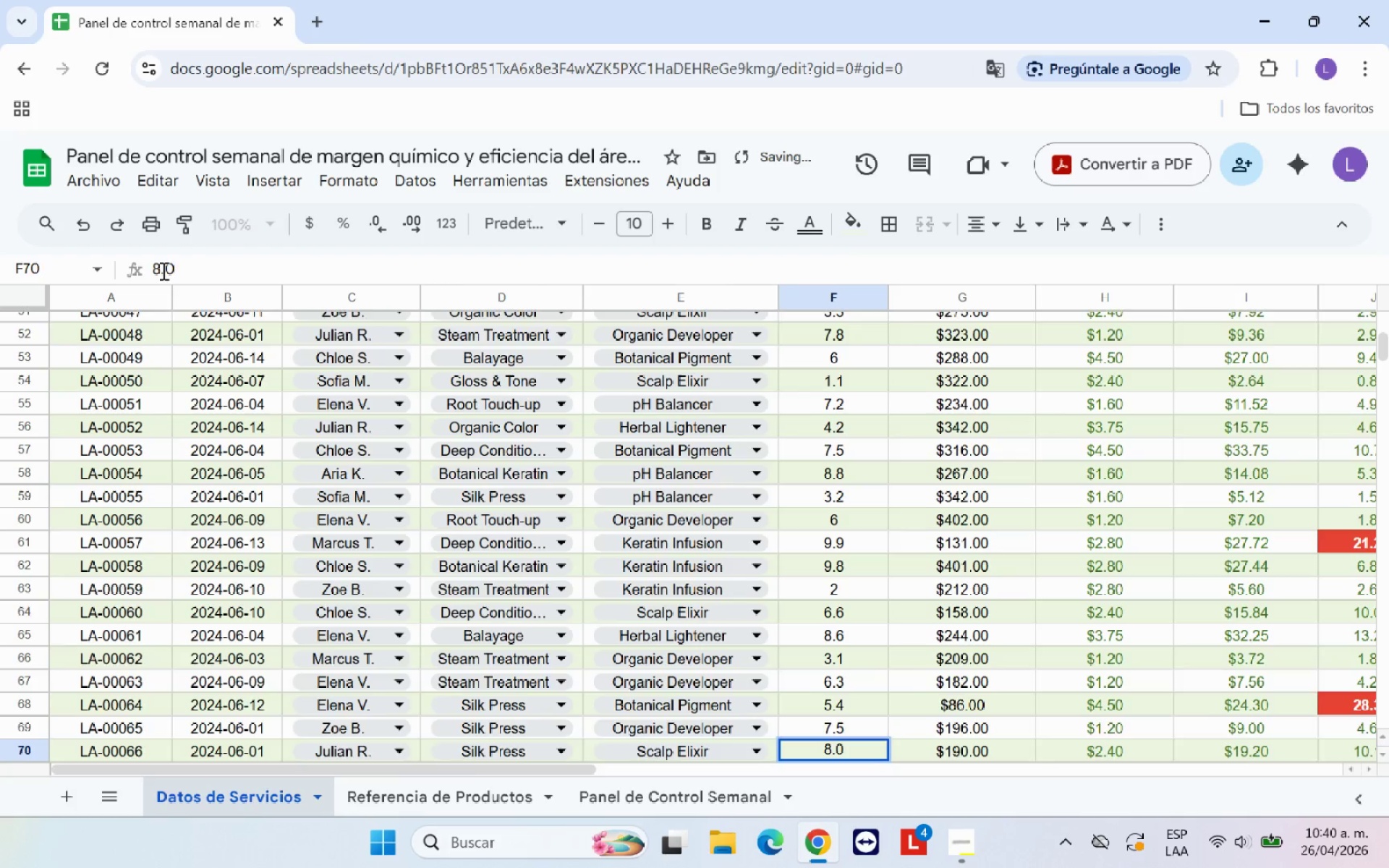 
key(Enter)
 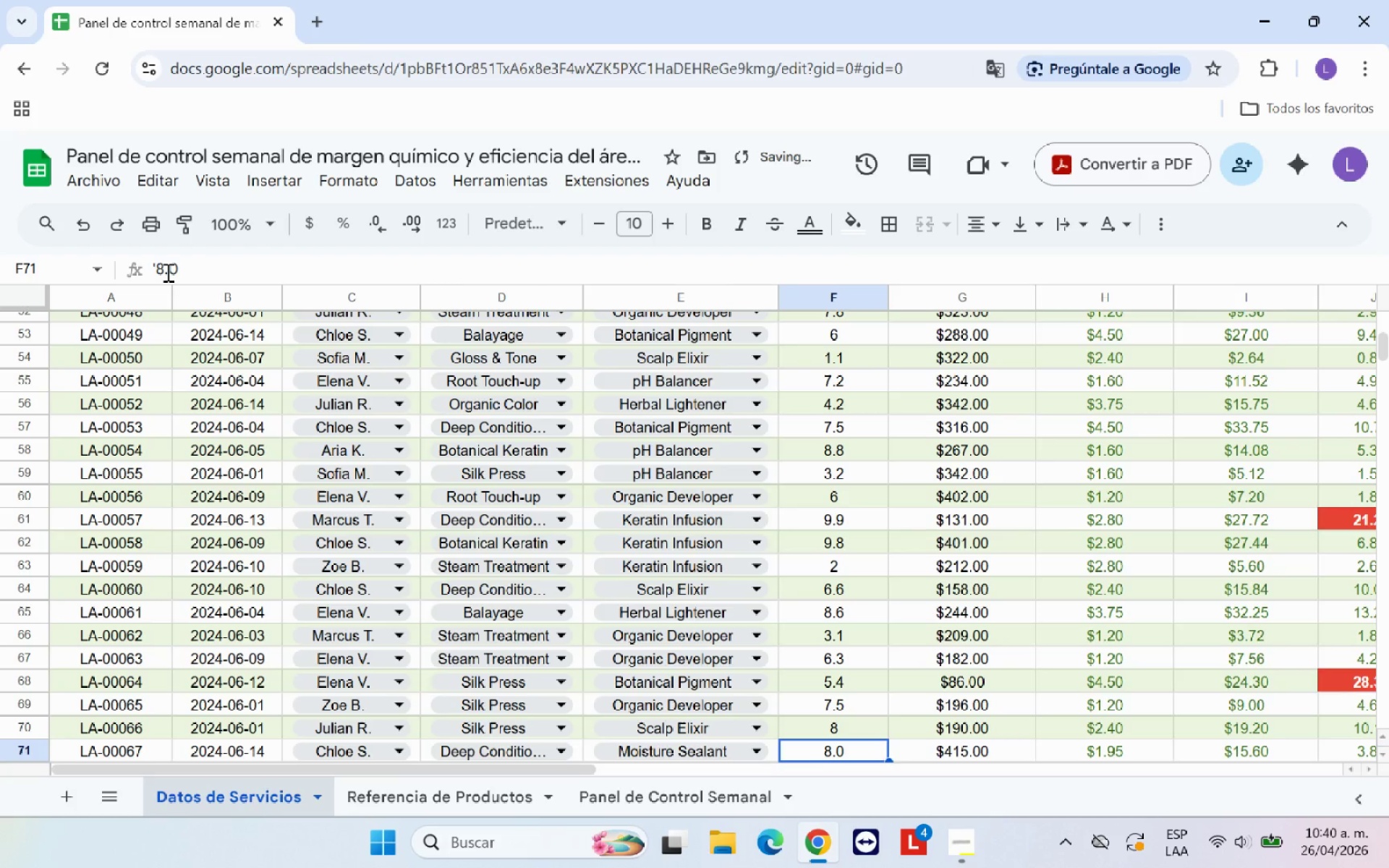 
left_click([166, 272])
 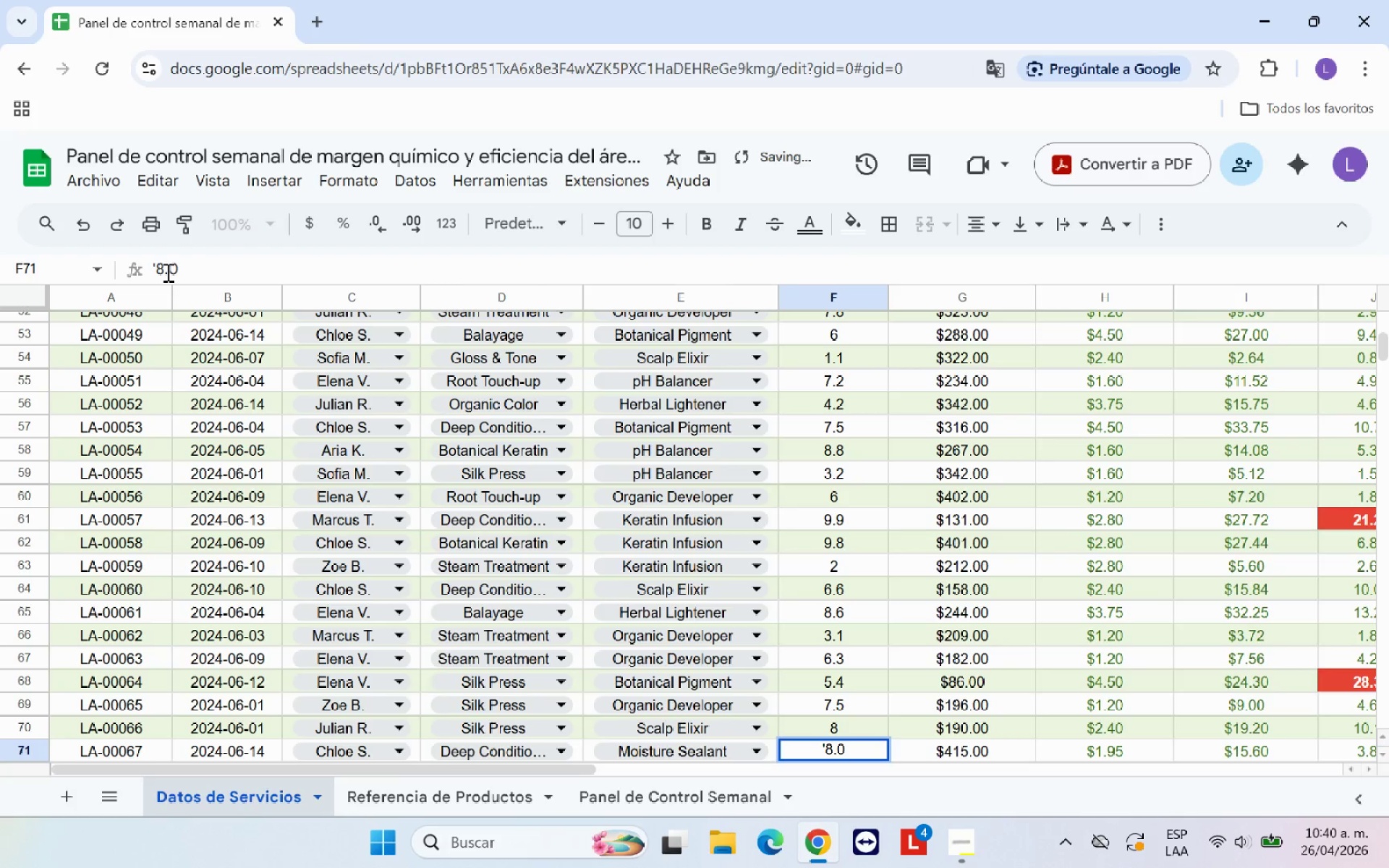 
key(ArrowLeft)
 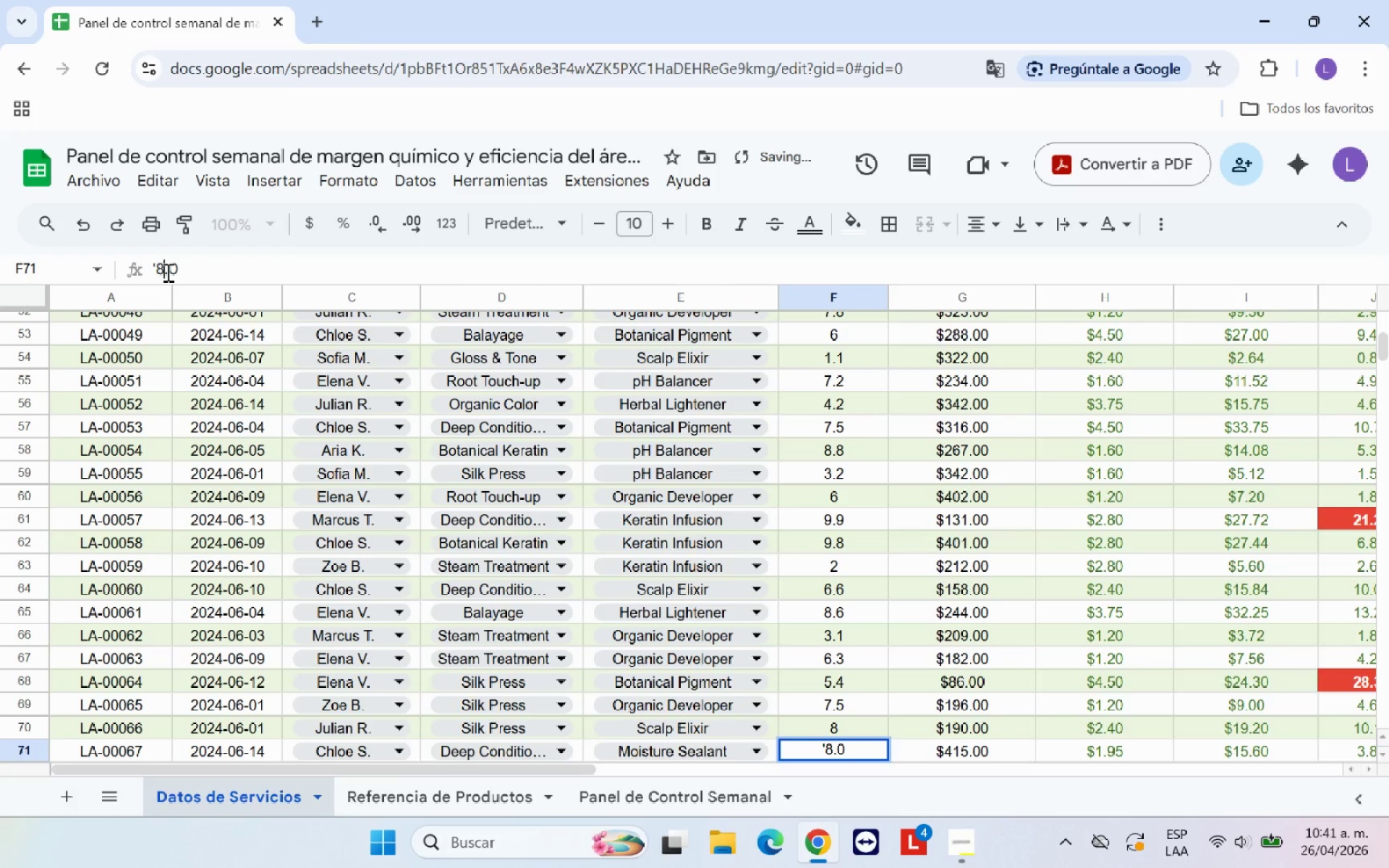 
key(ArrowLeft)
 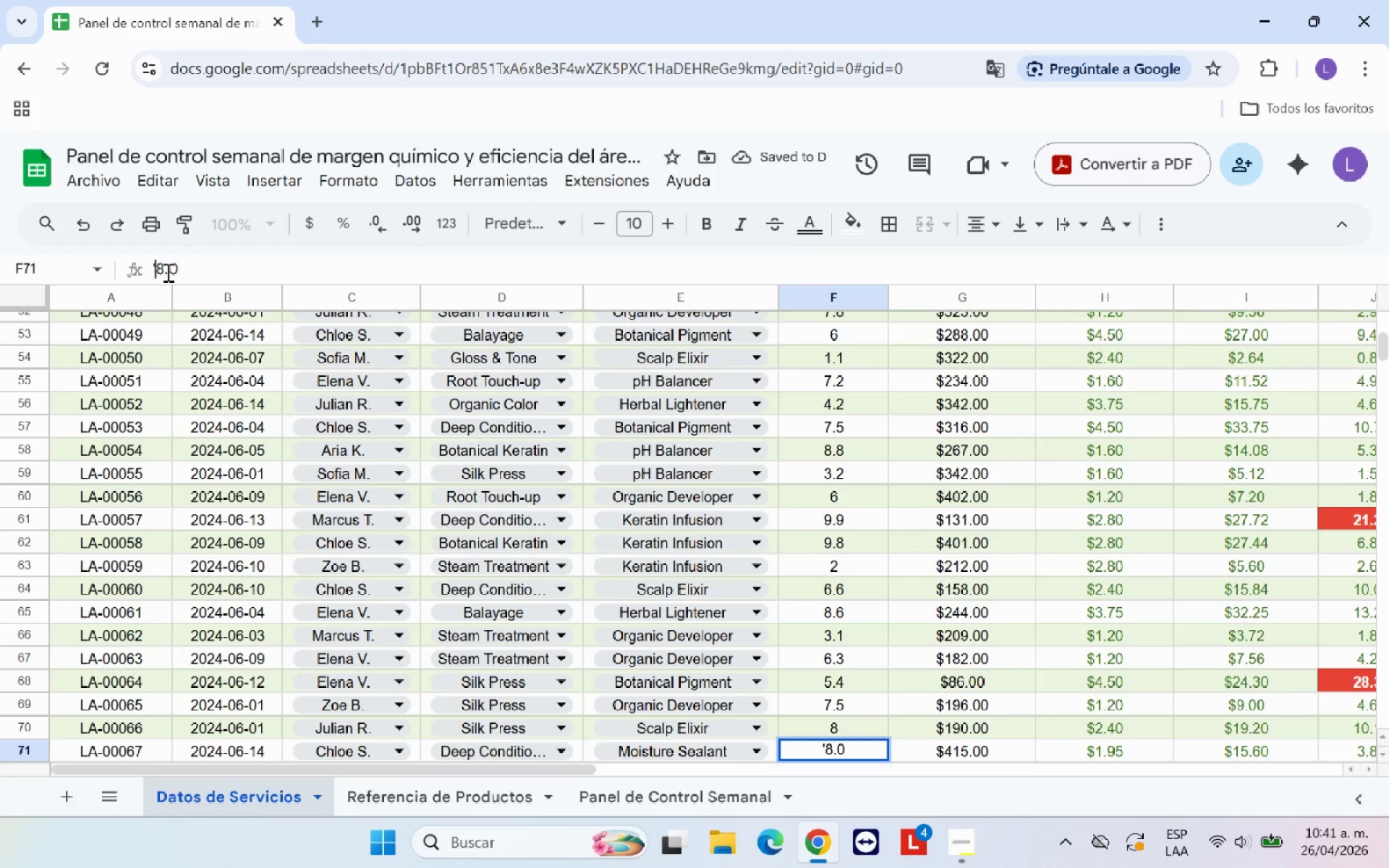 
key(Backspace)
 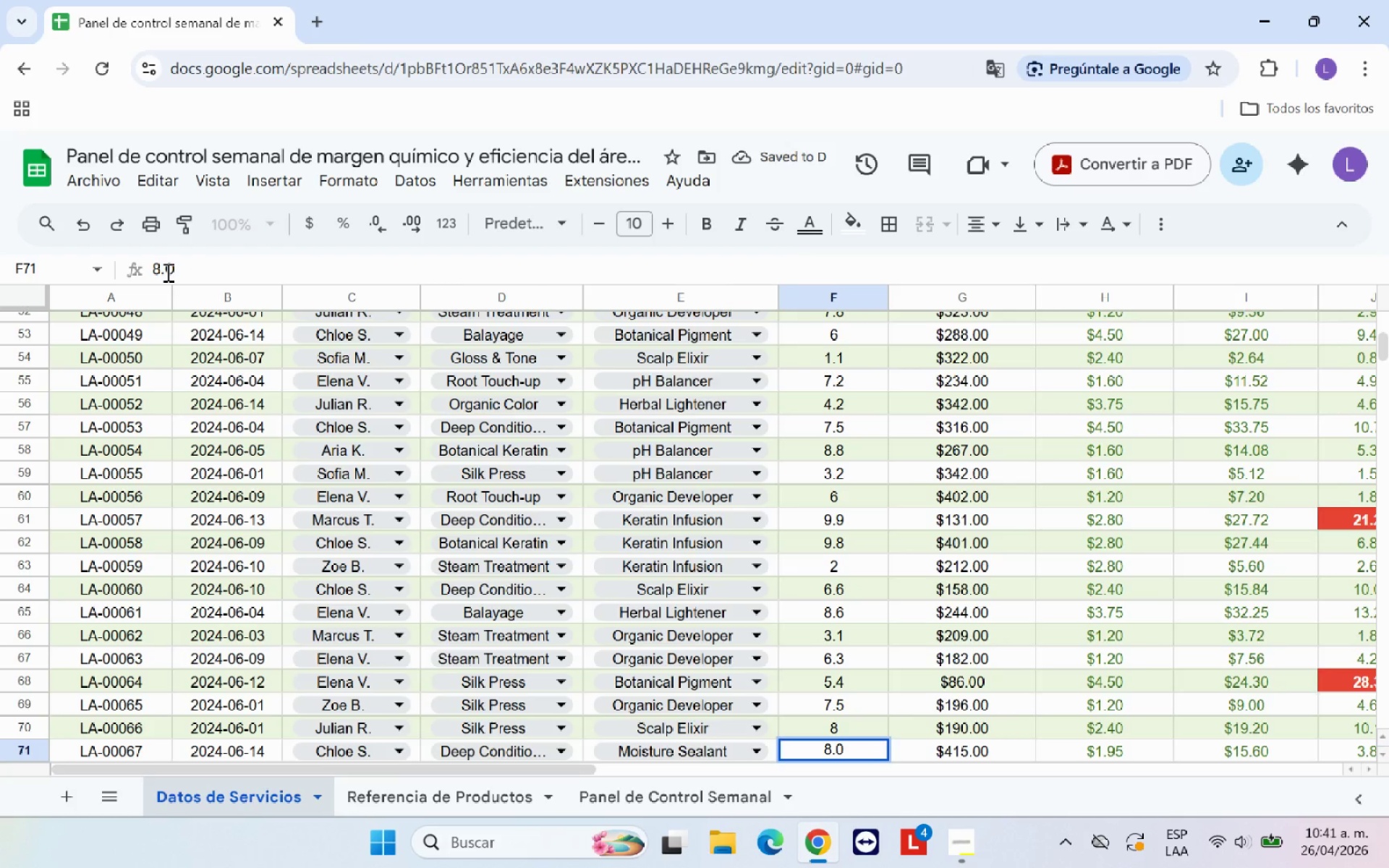 
key(Enter)
 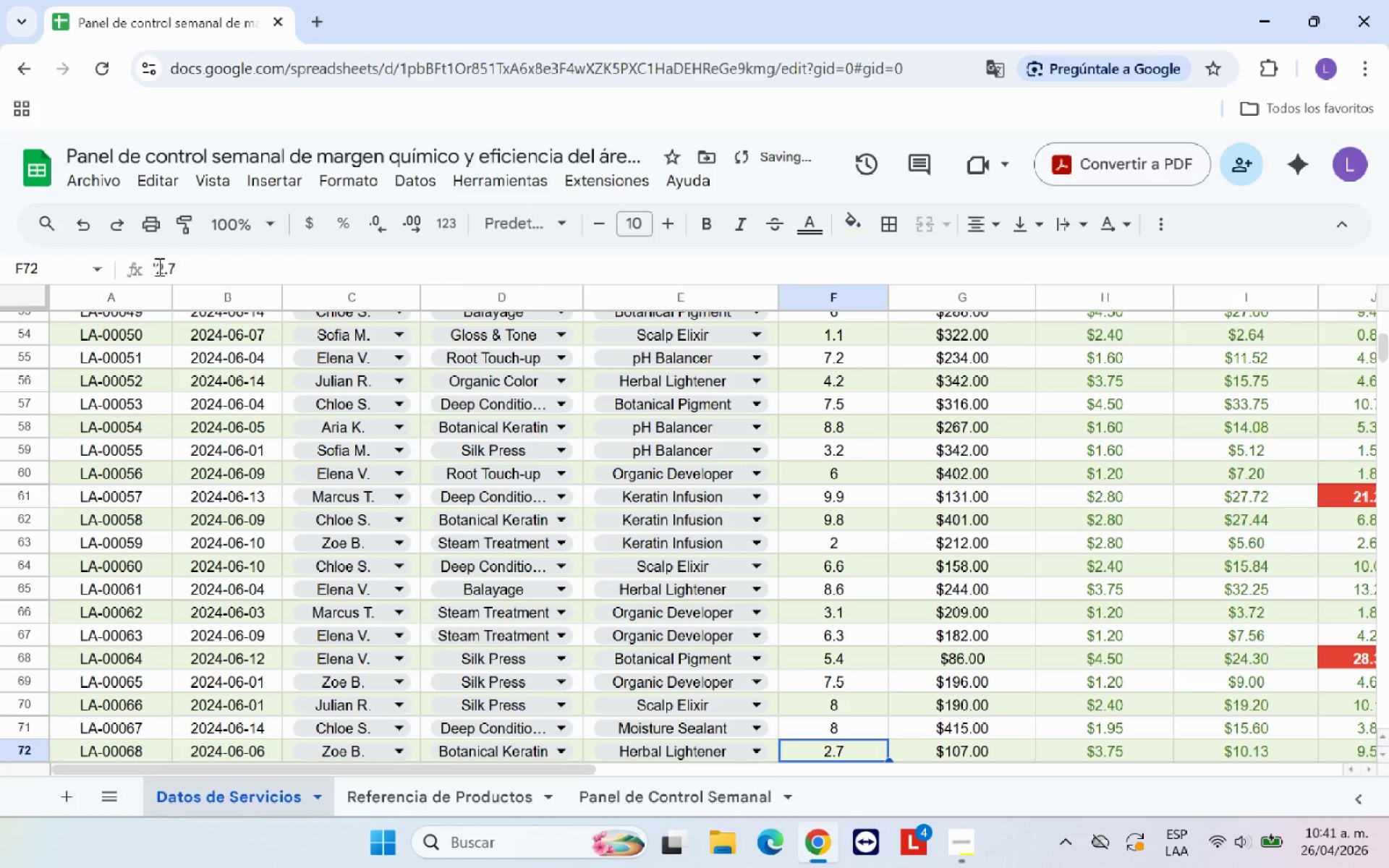 
left_click([156, 265])
 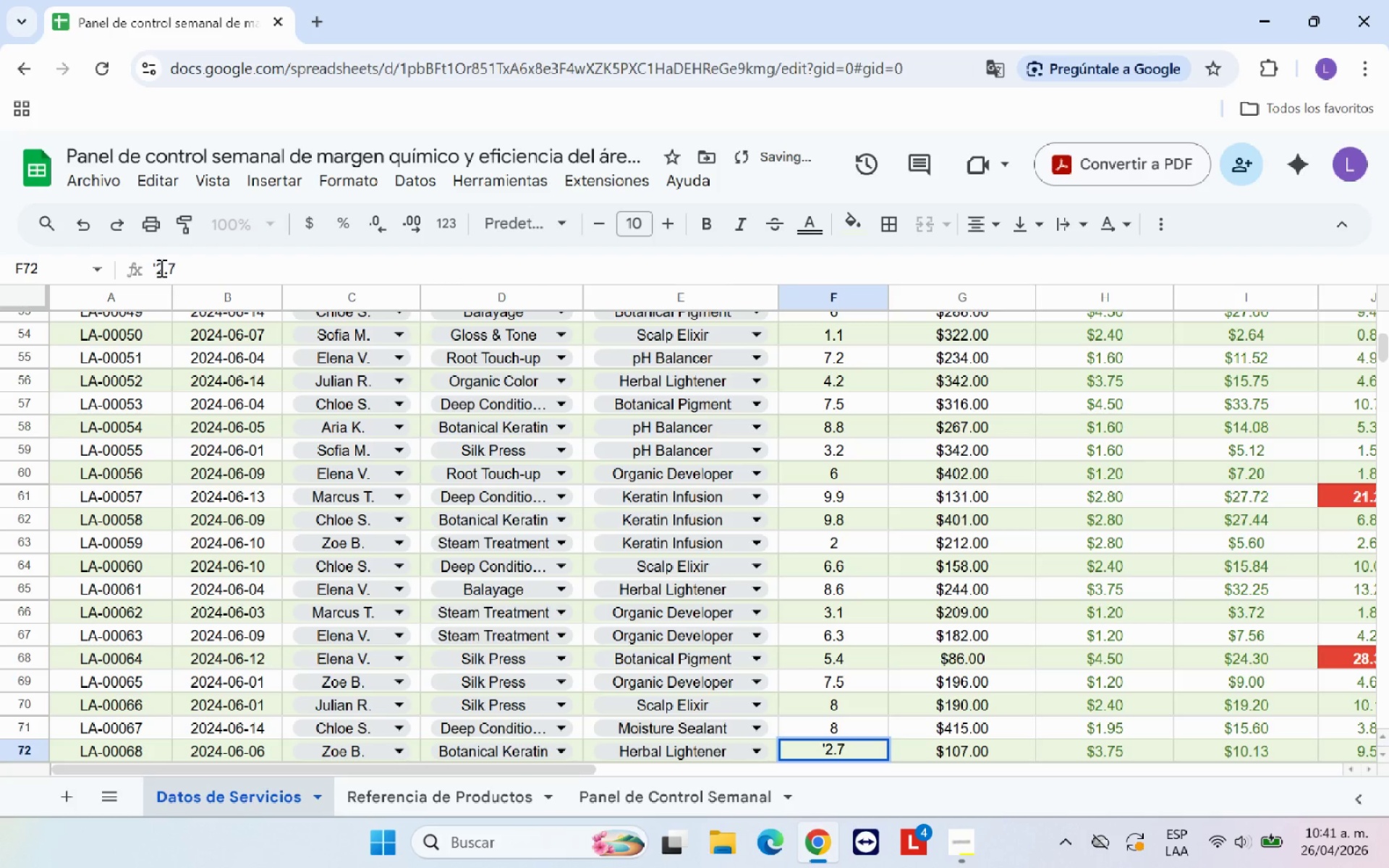 
key(Backspace)
 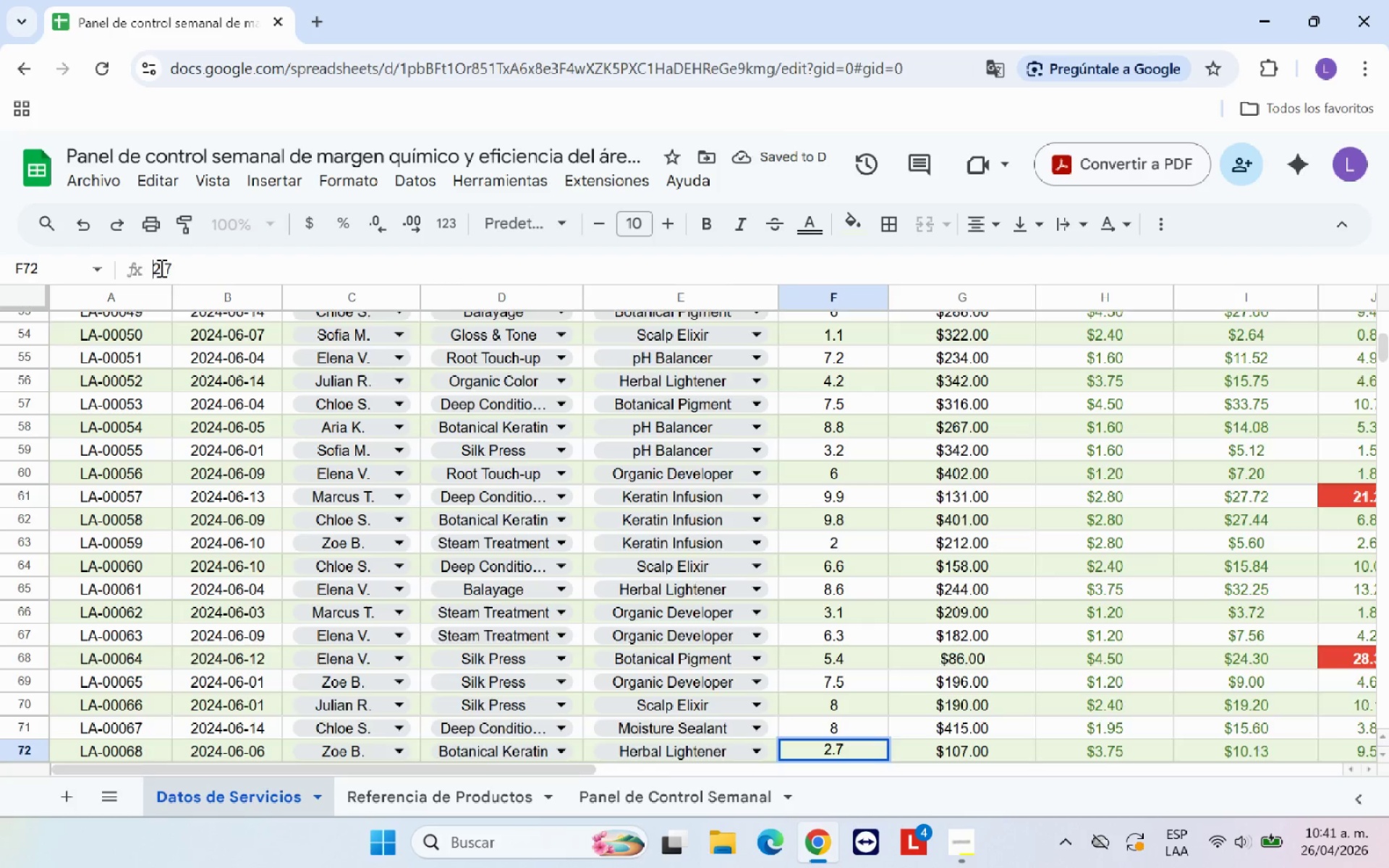 
key(Enter)
 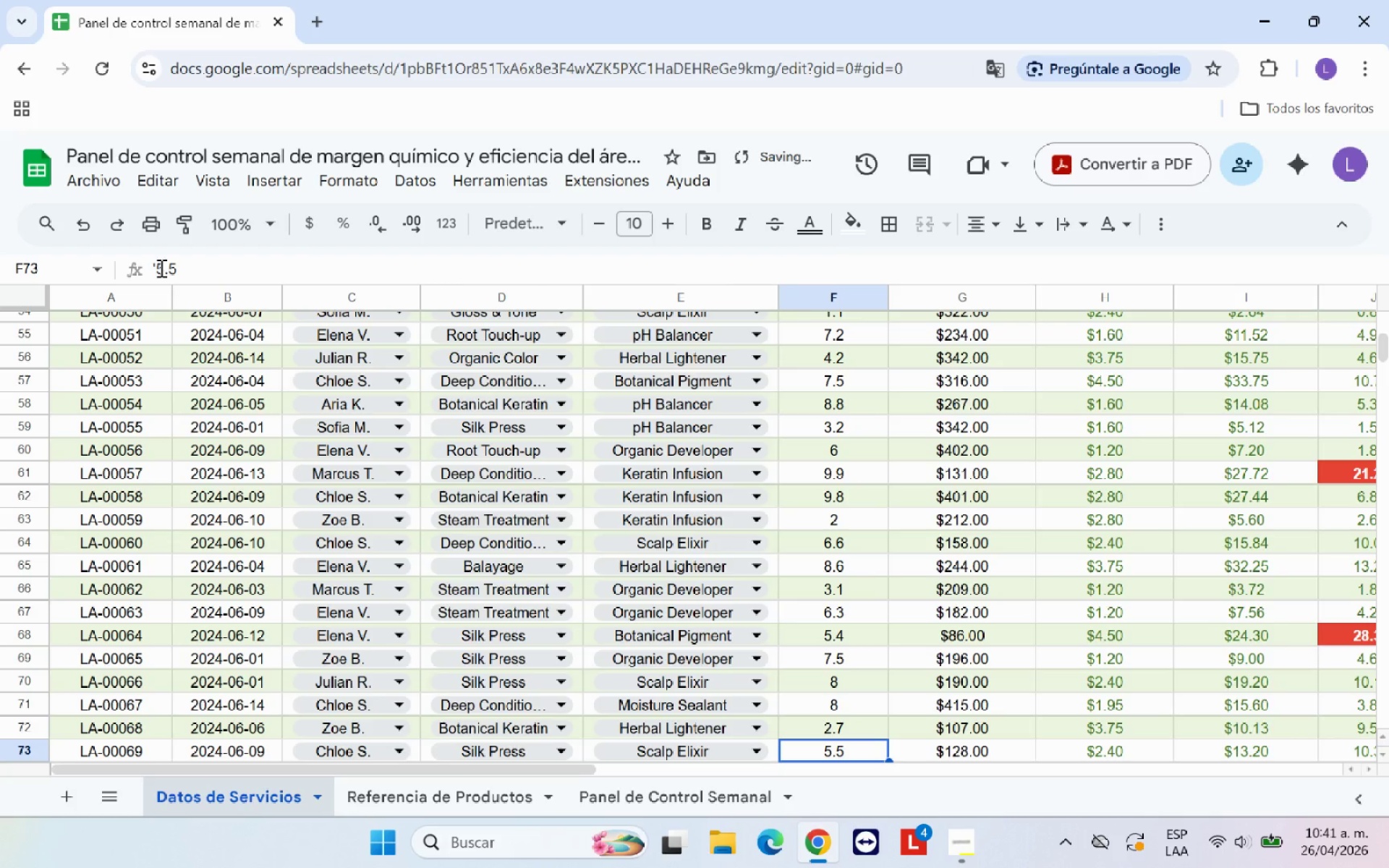 
left_click([160, 268])
 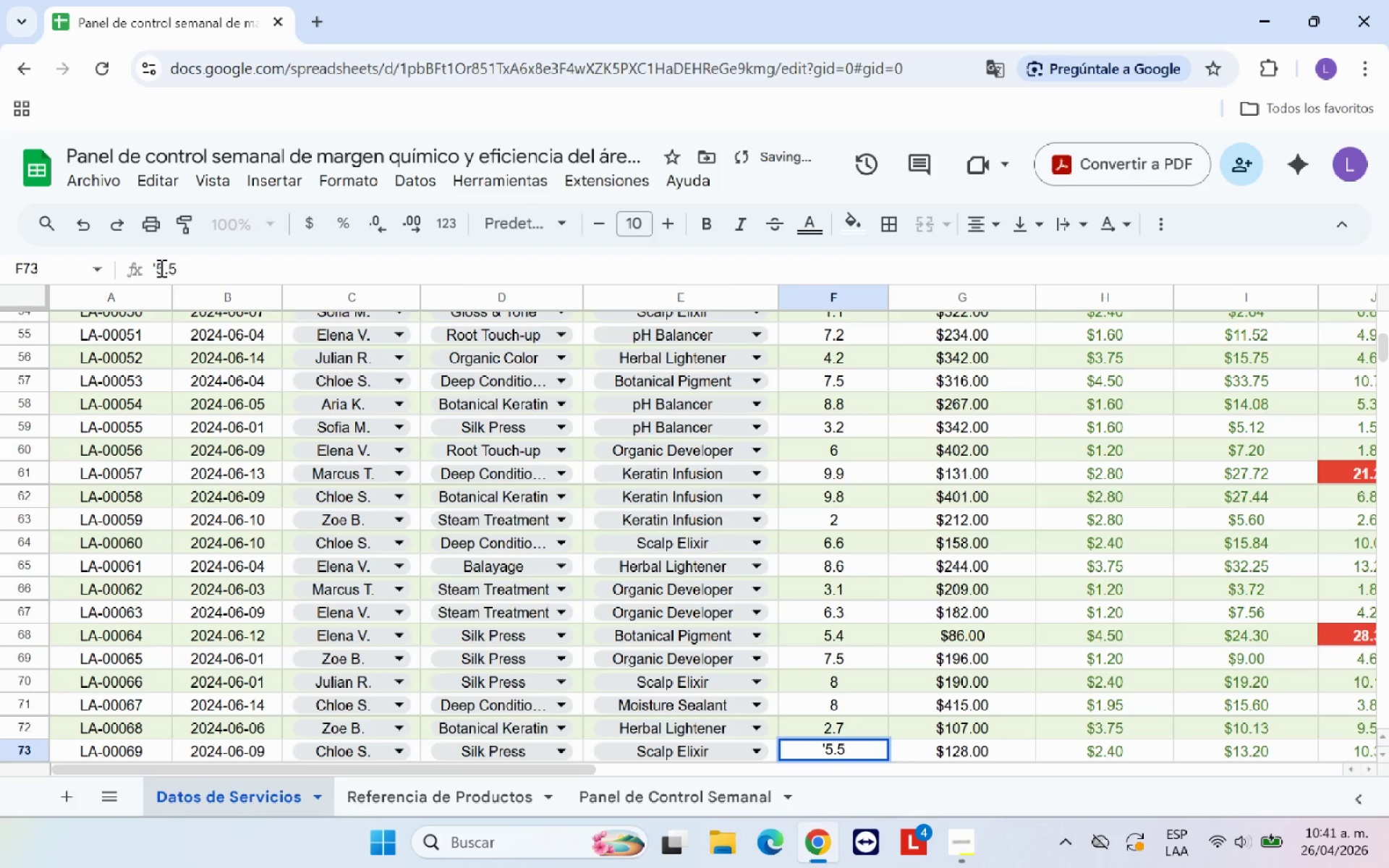 
key(Backspace)
 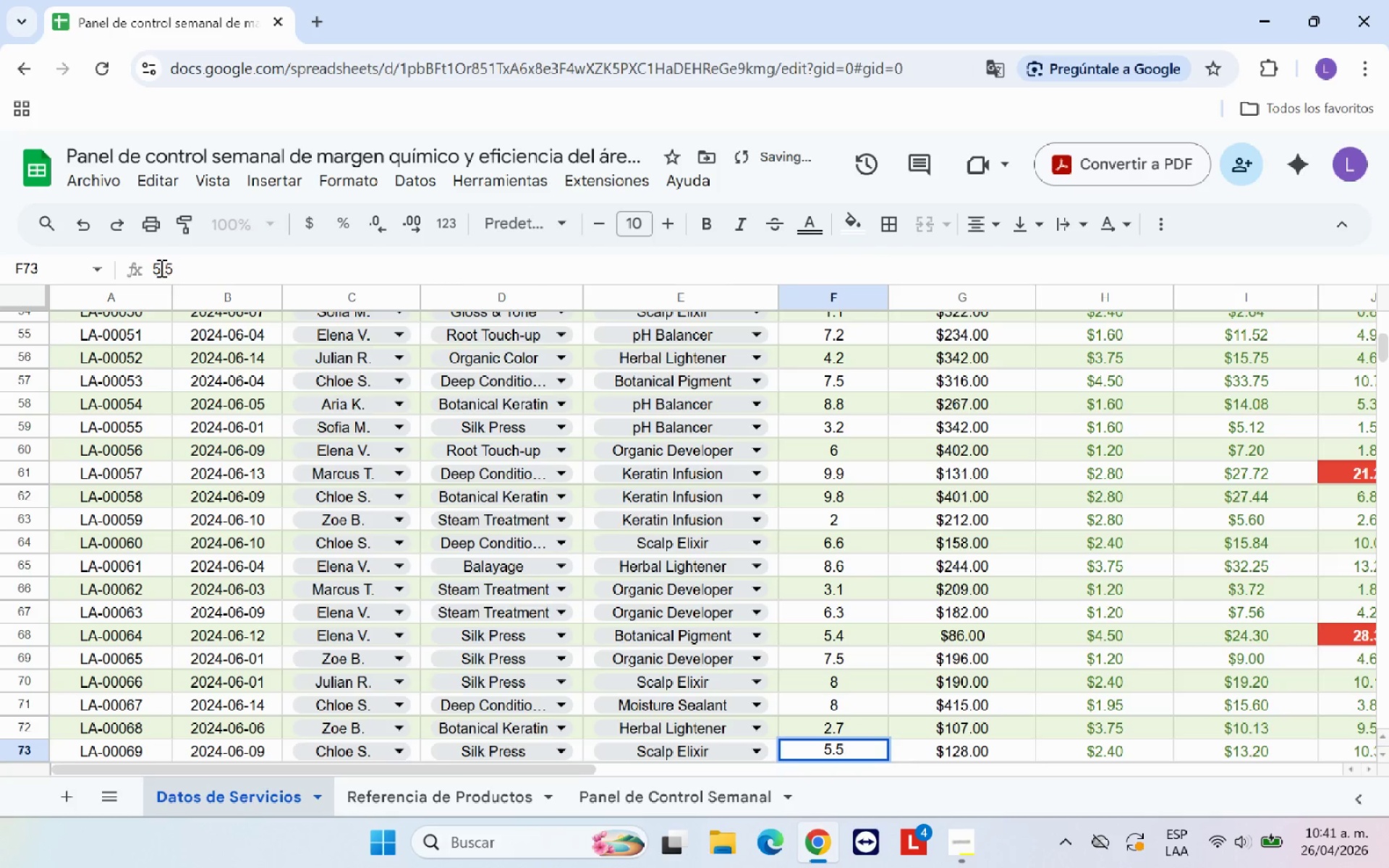 
key(Enter)
 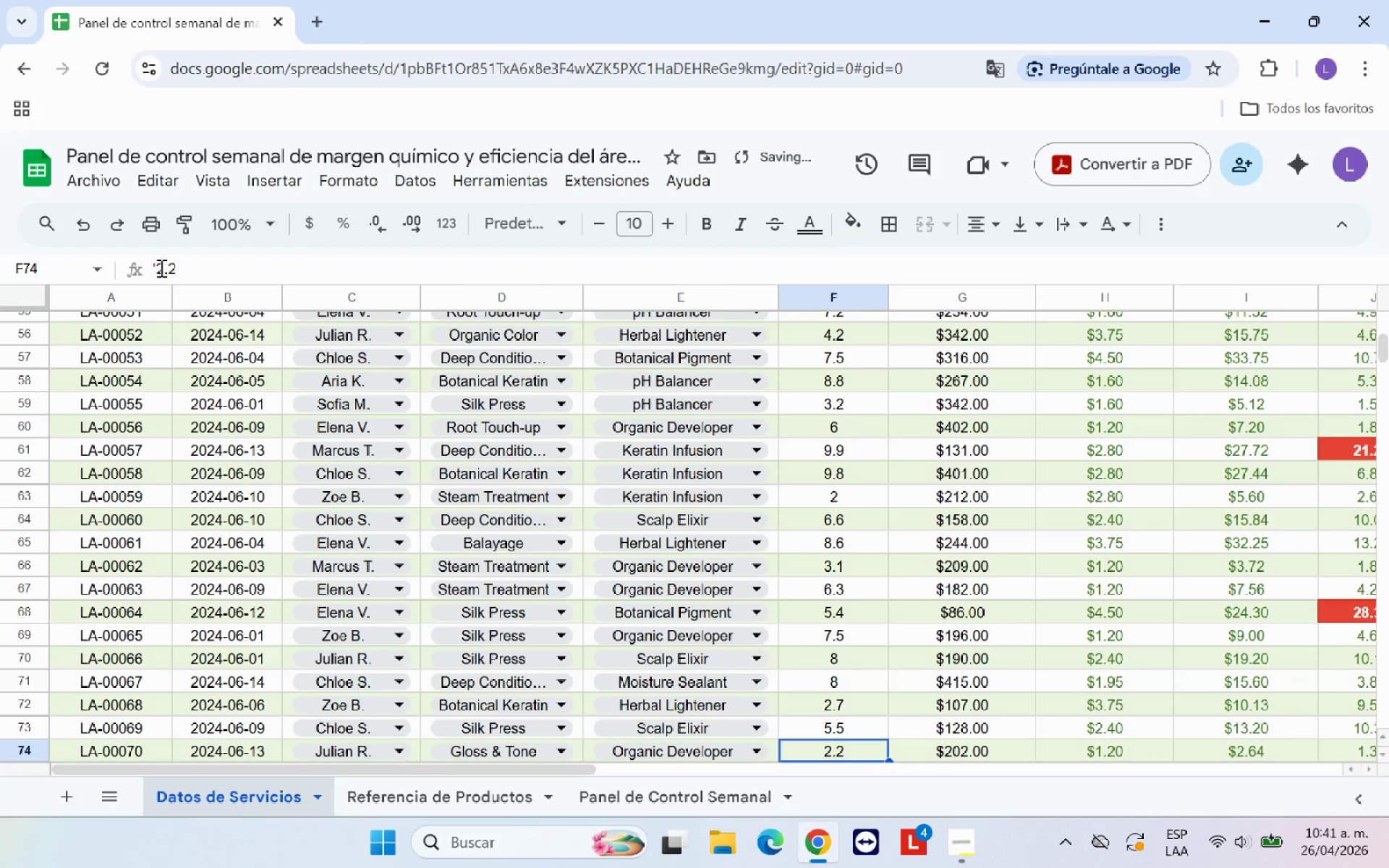 
left_click([160, 268])
 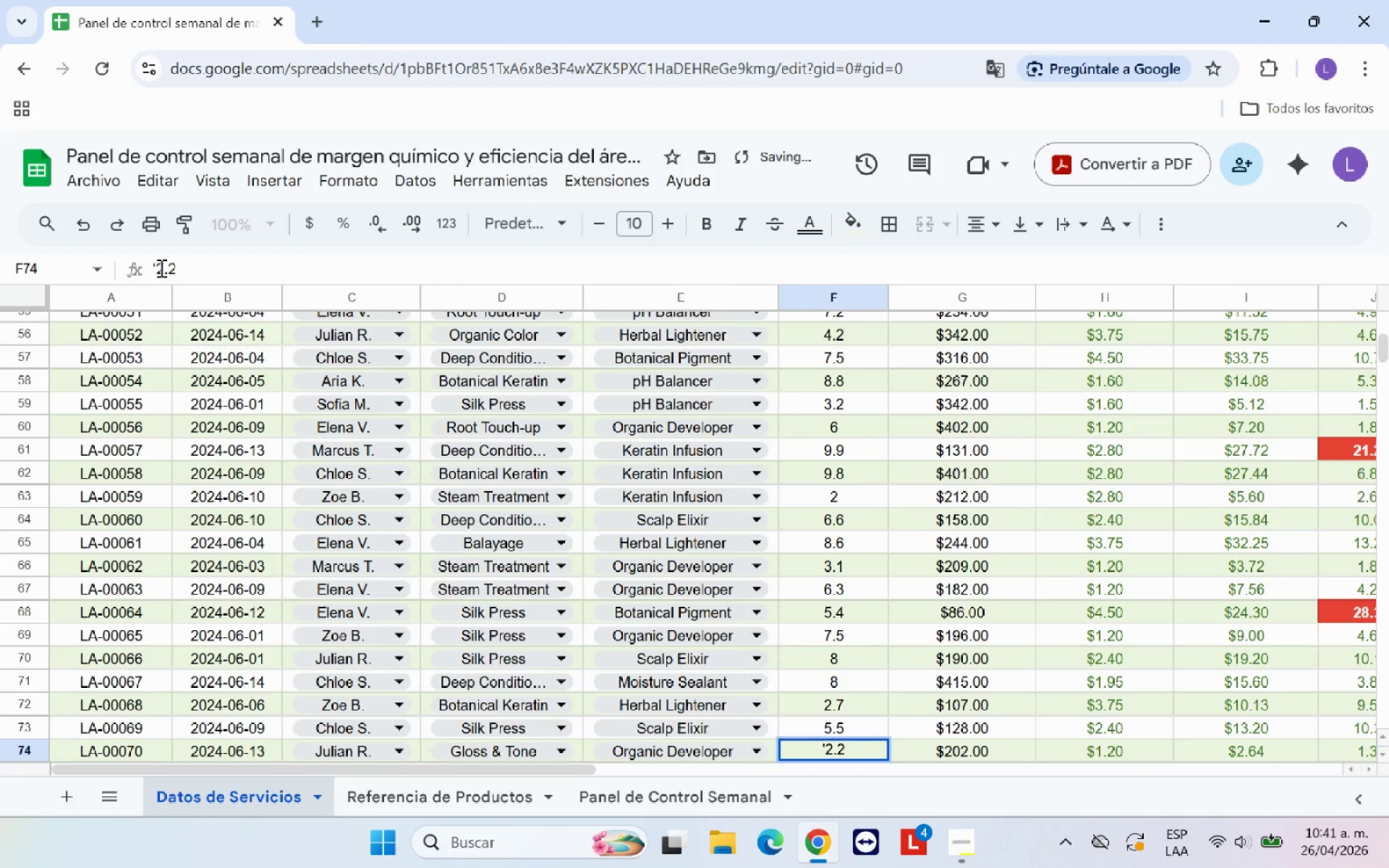 
key(Backspace)
 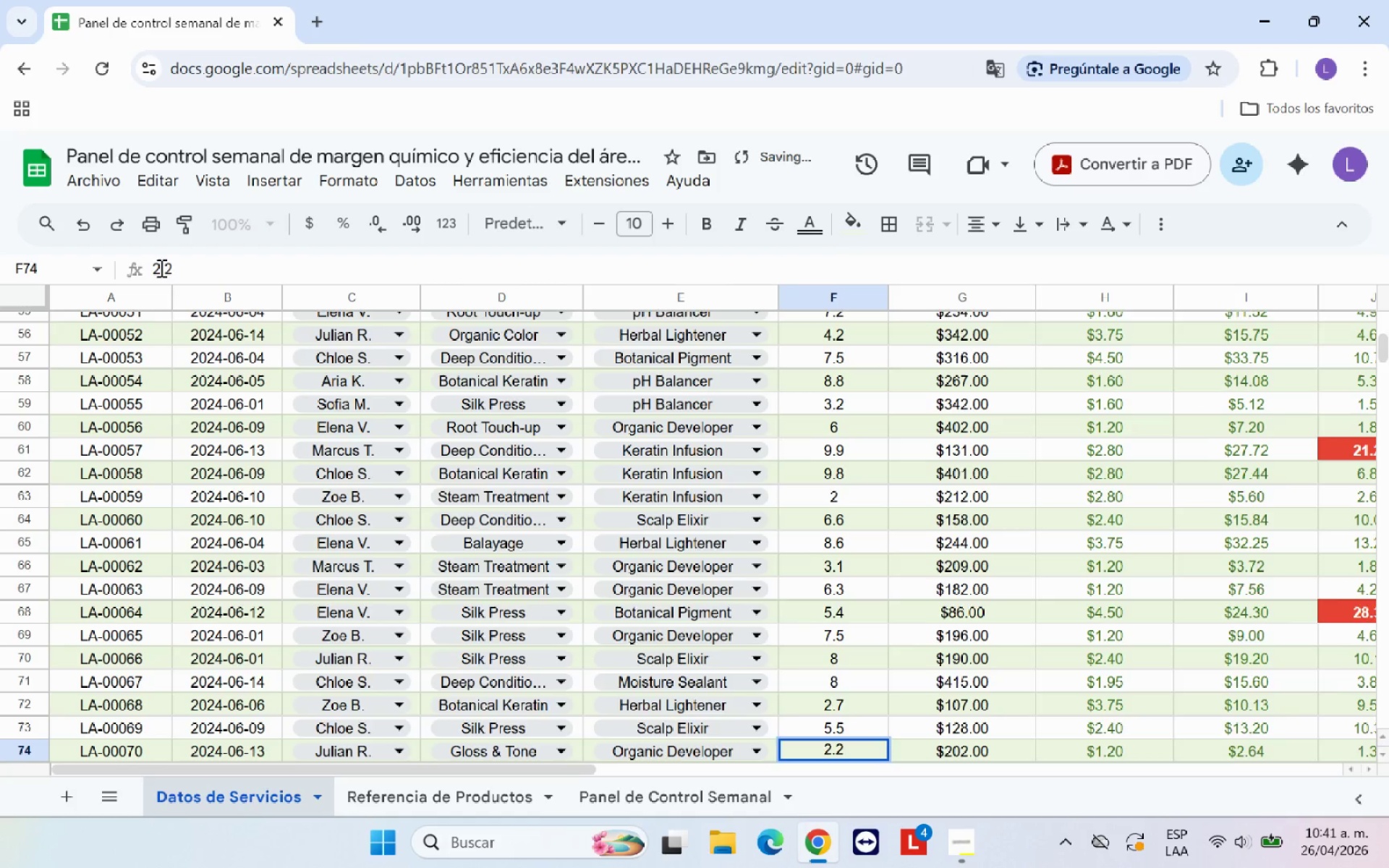 
key(Enter)
 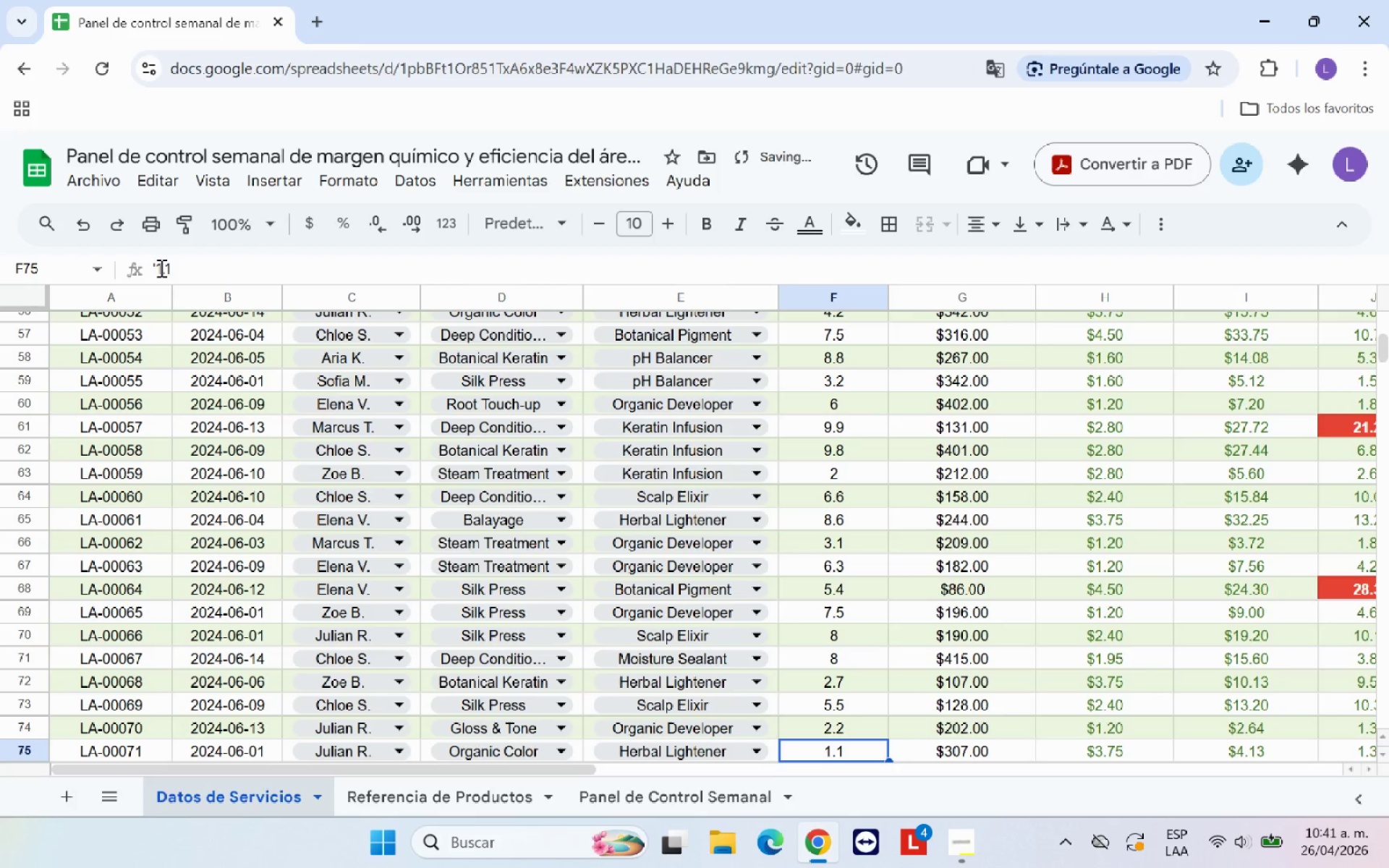 
left_click([160, 268])
 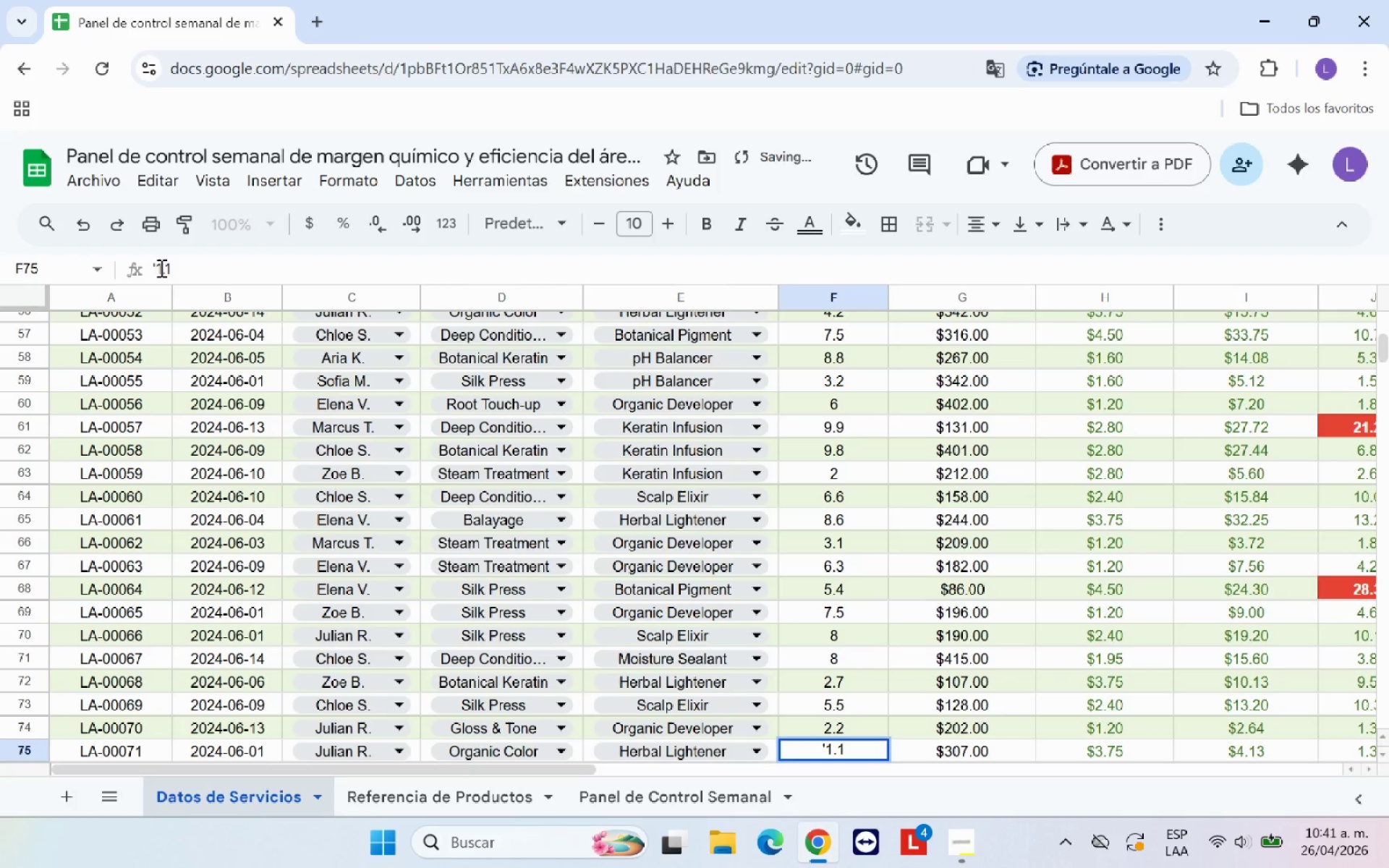 
key(ArrowLeft)
 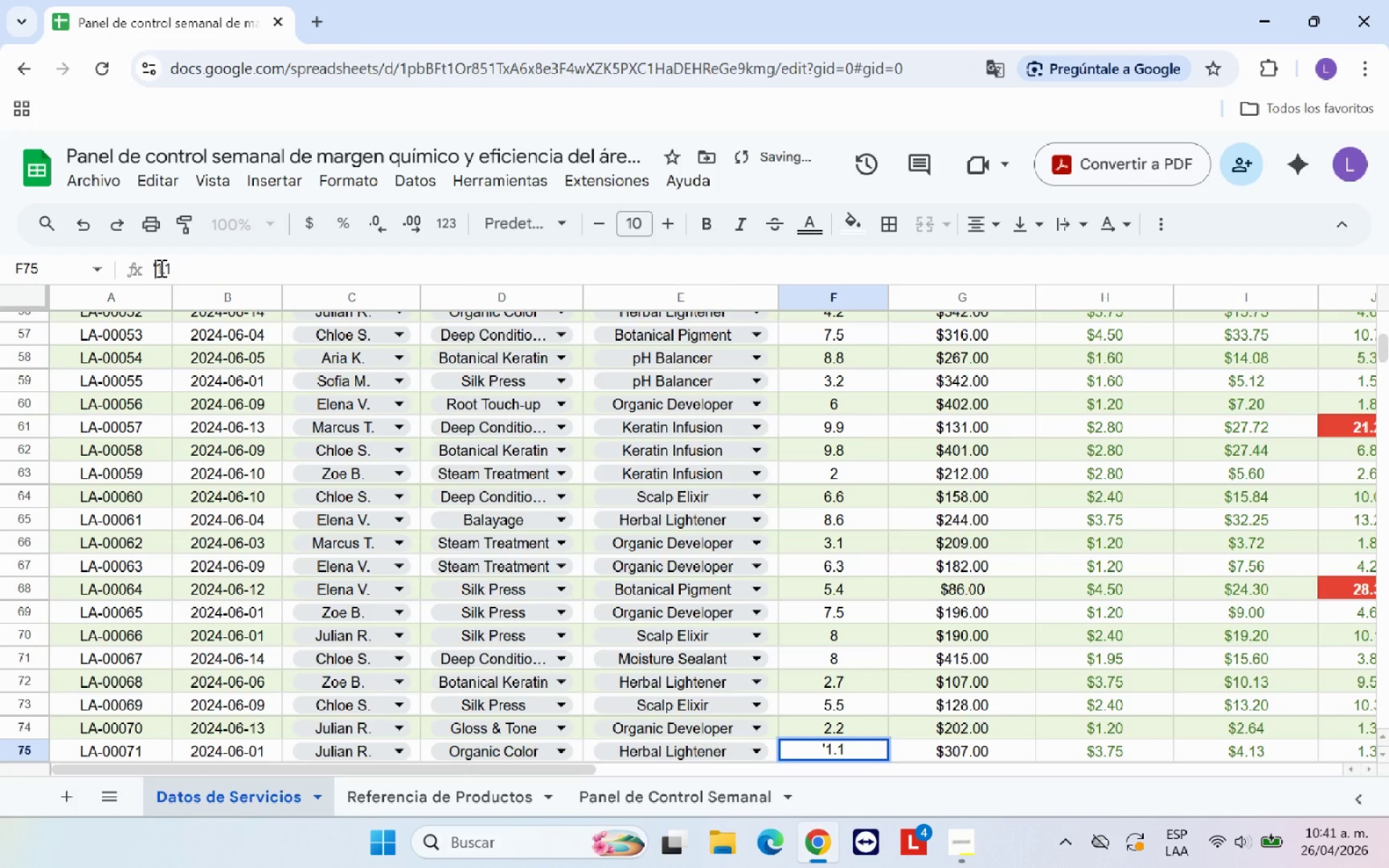 
key(Backspace)
 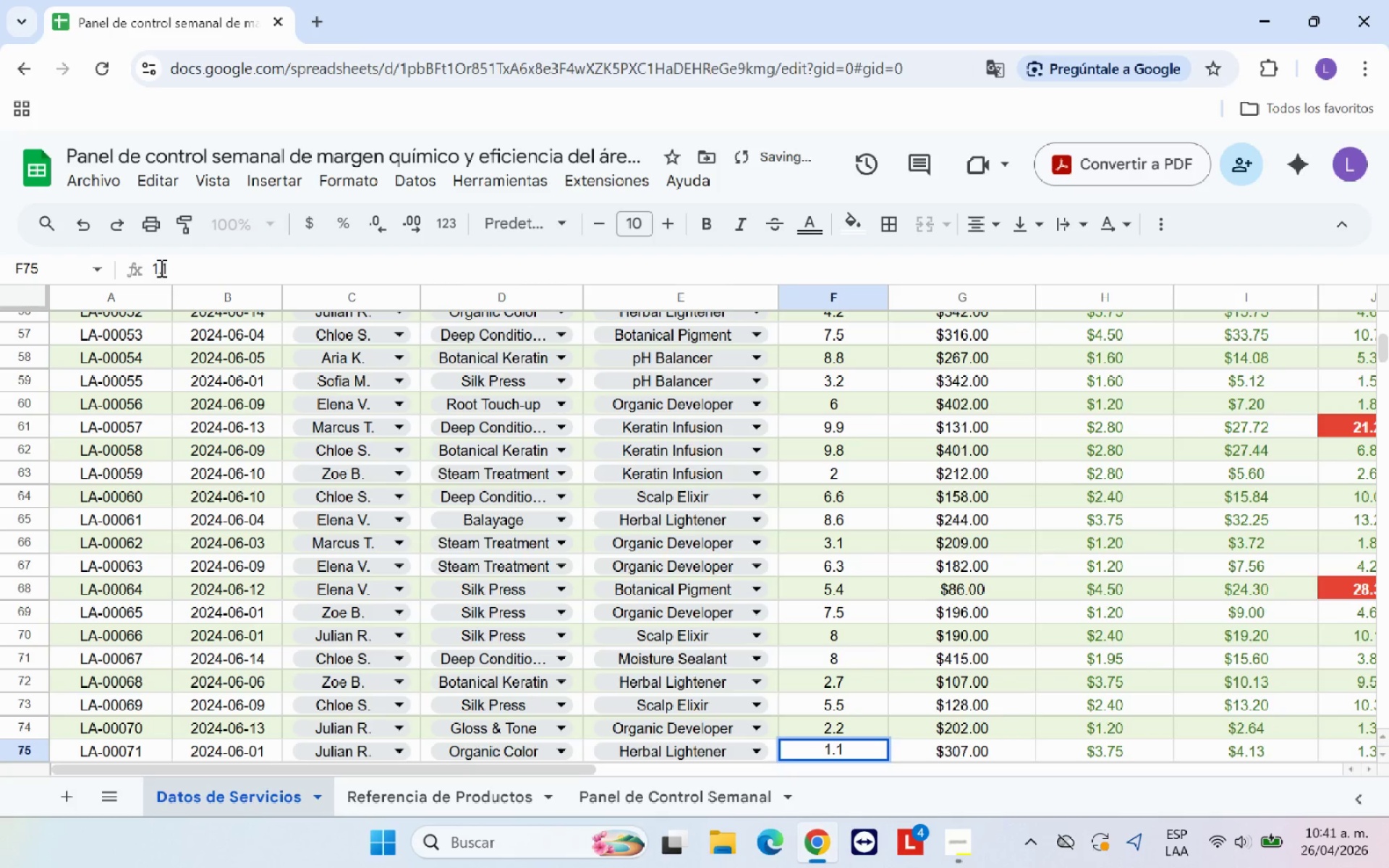 
key(Enter)
 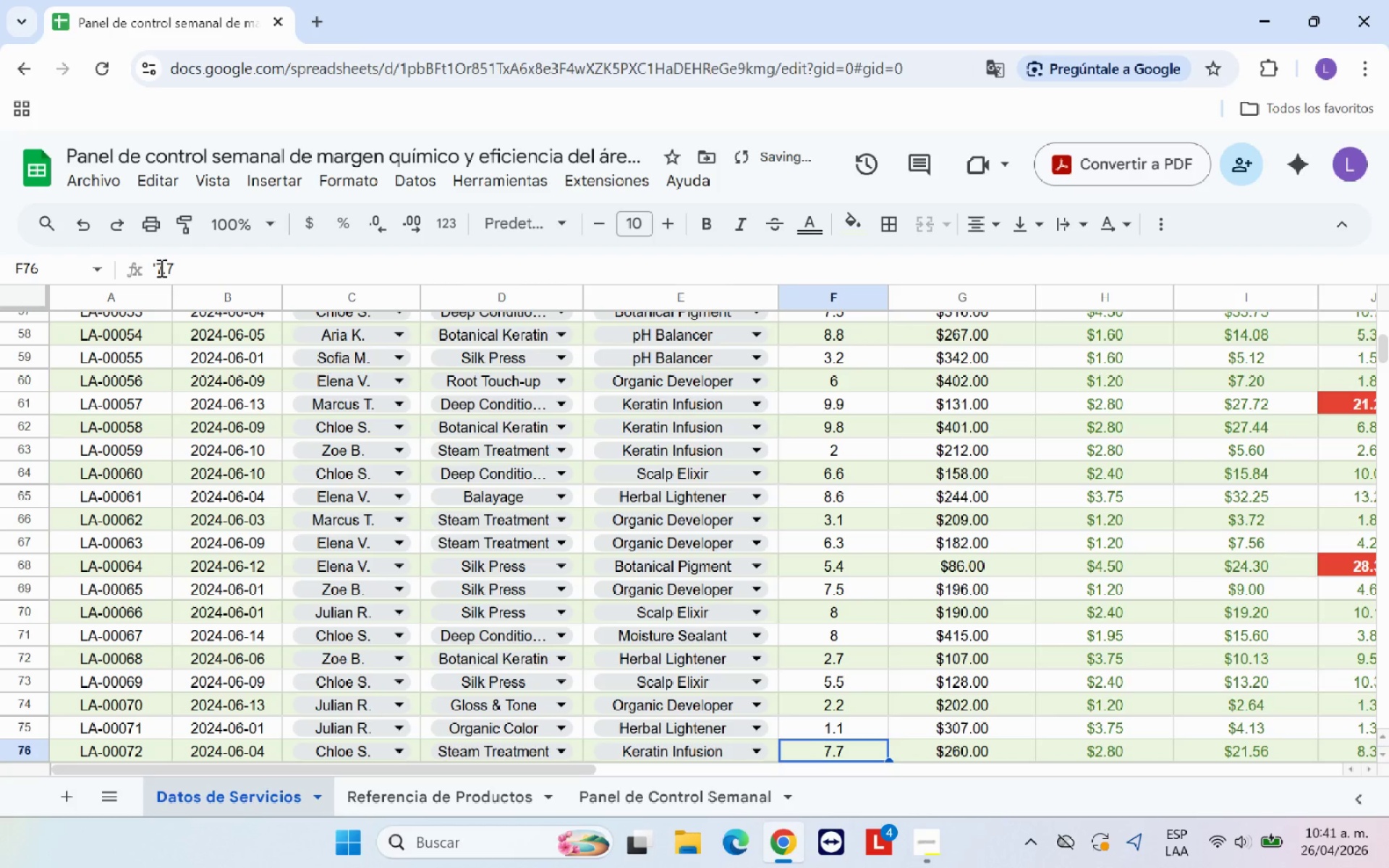 
left_click([160, 268])
 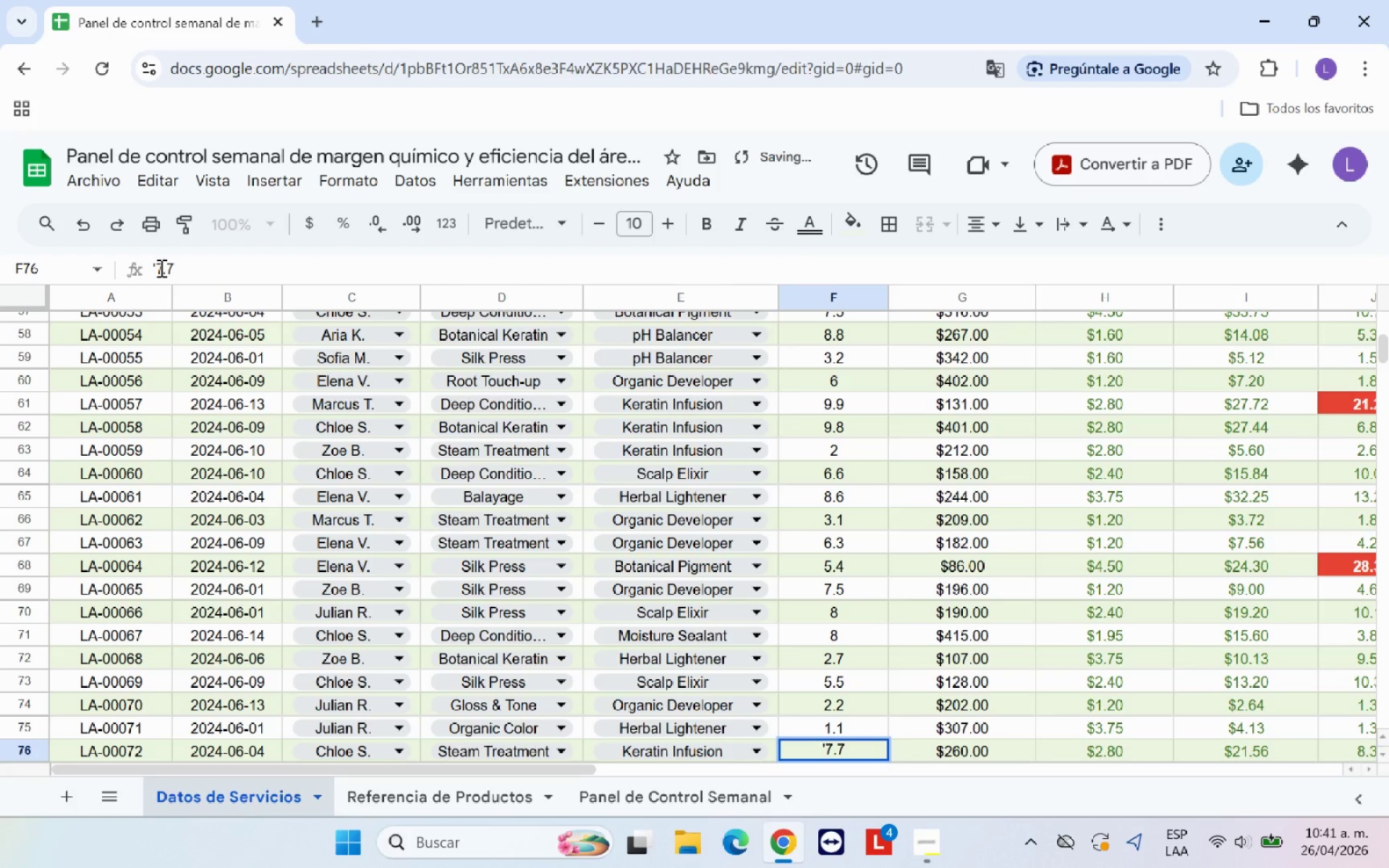 
key(ArrowLeft)
 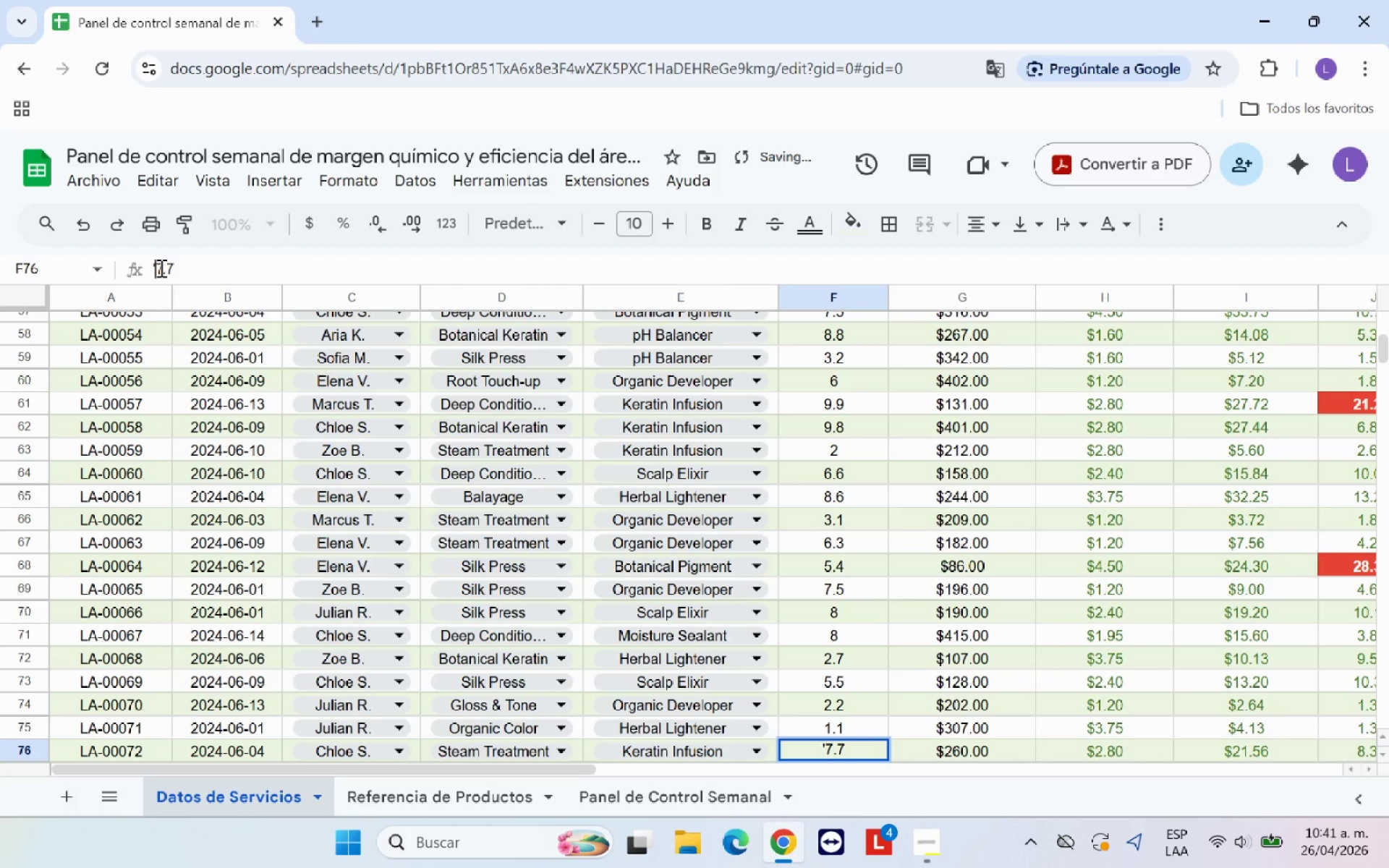 
key(Backspace)
 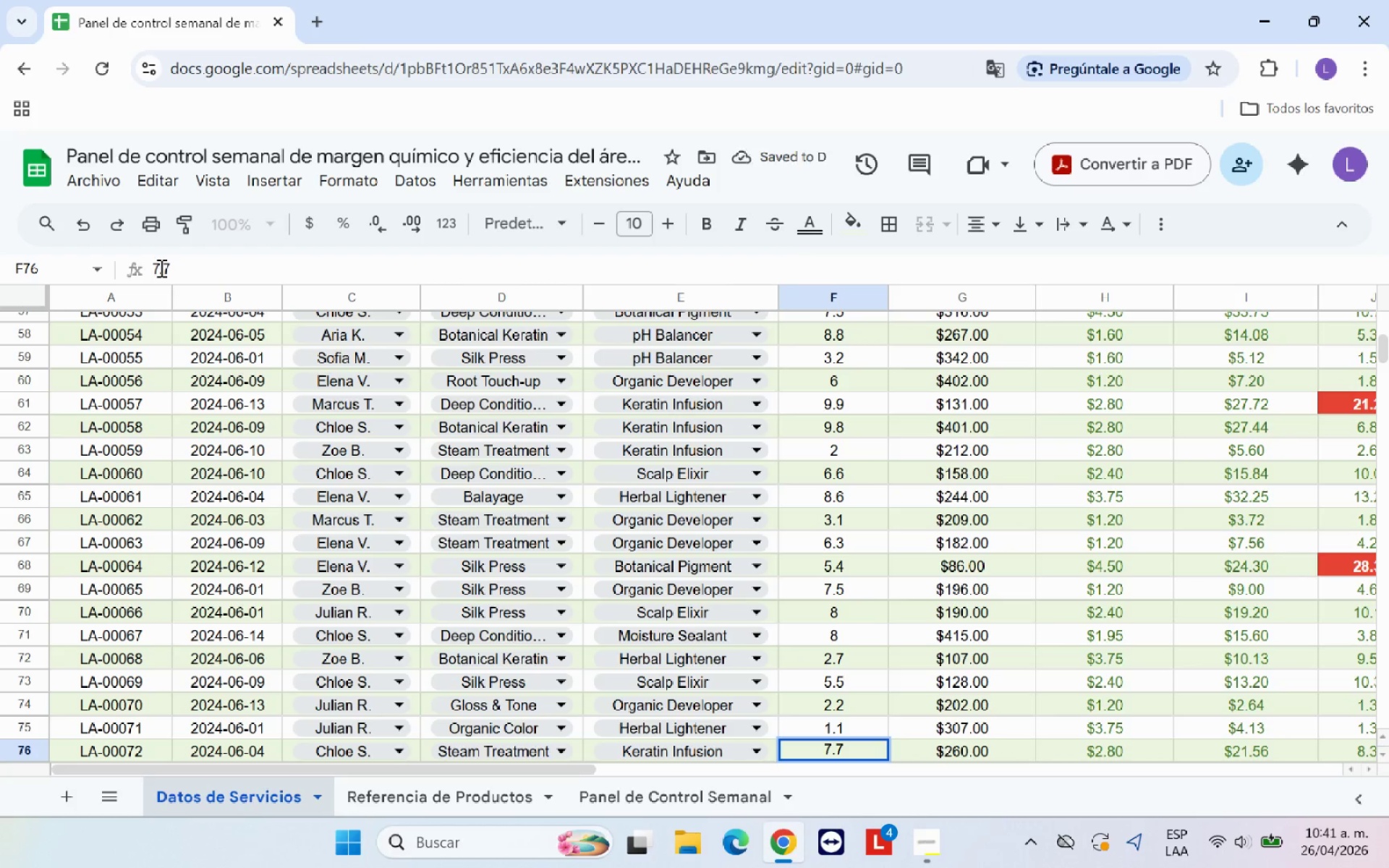 
key(Enter)
 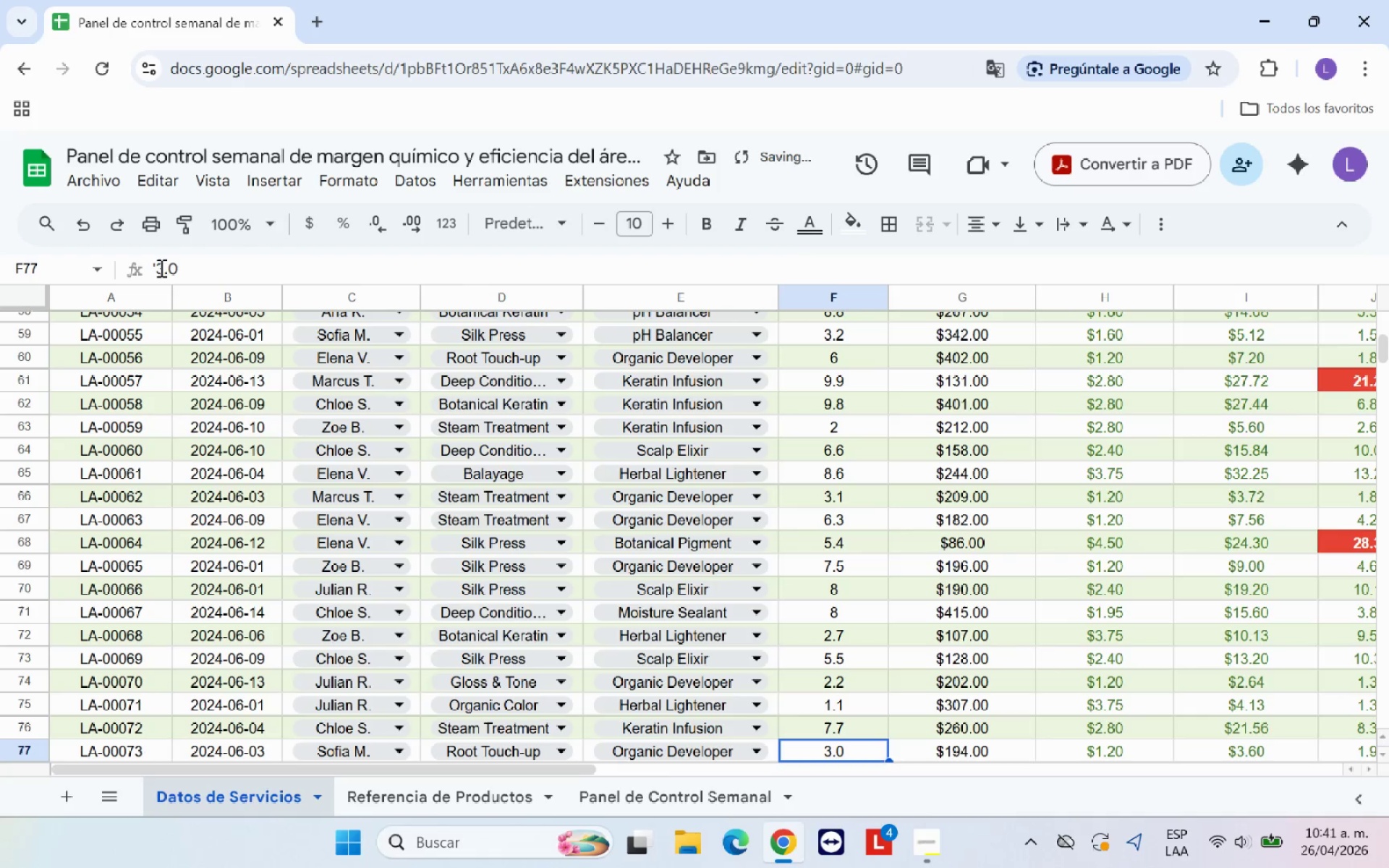 
left_click([160, 268])
 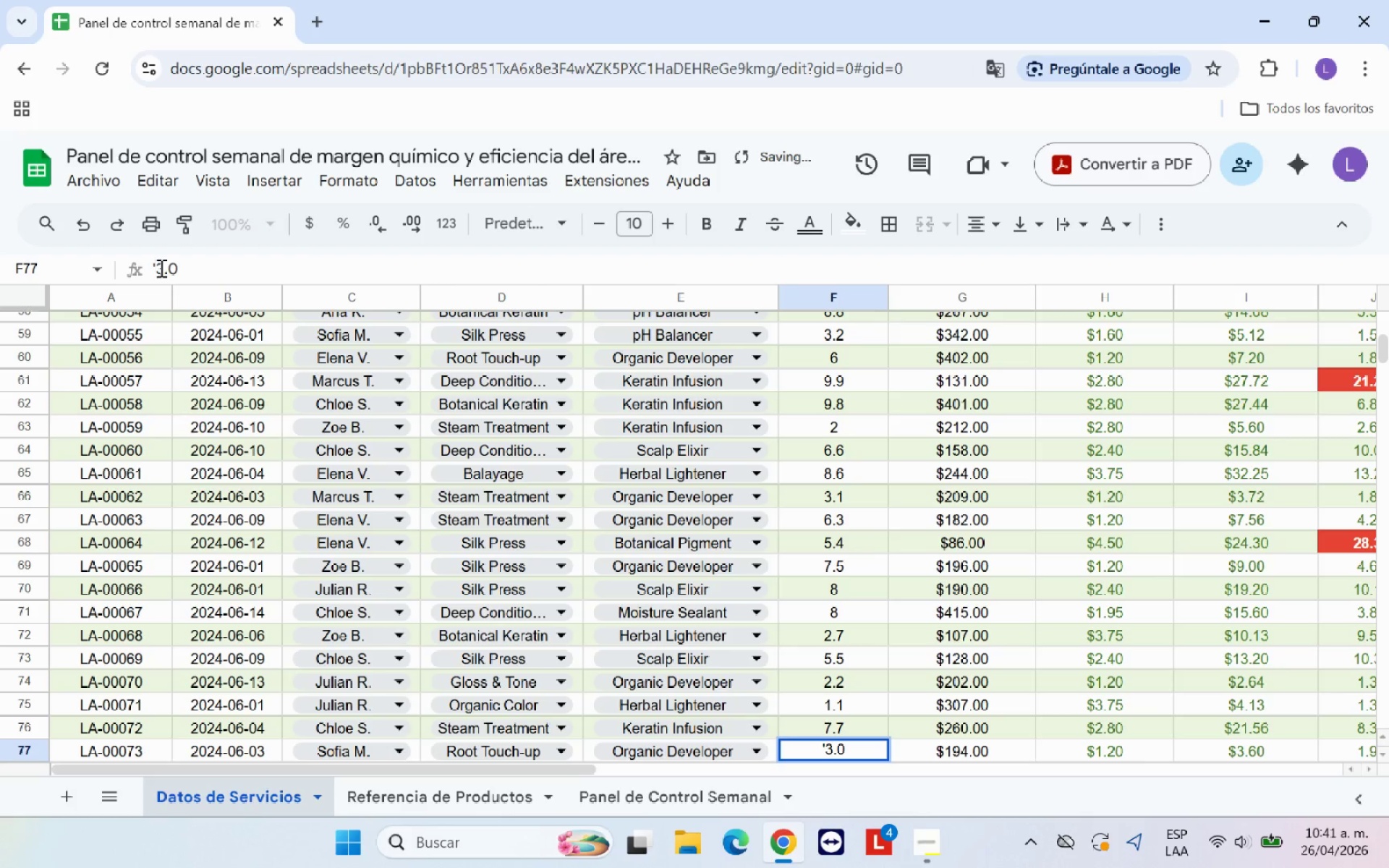 
key(Backspace)
 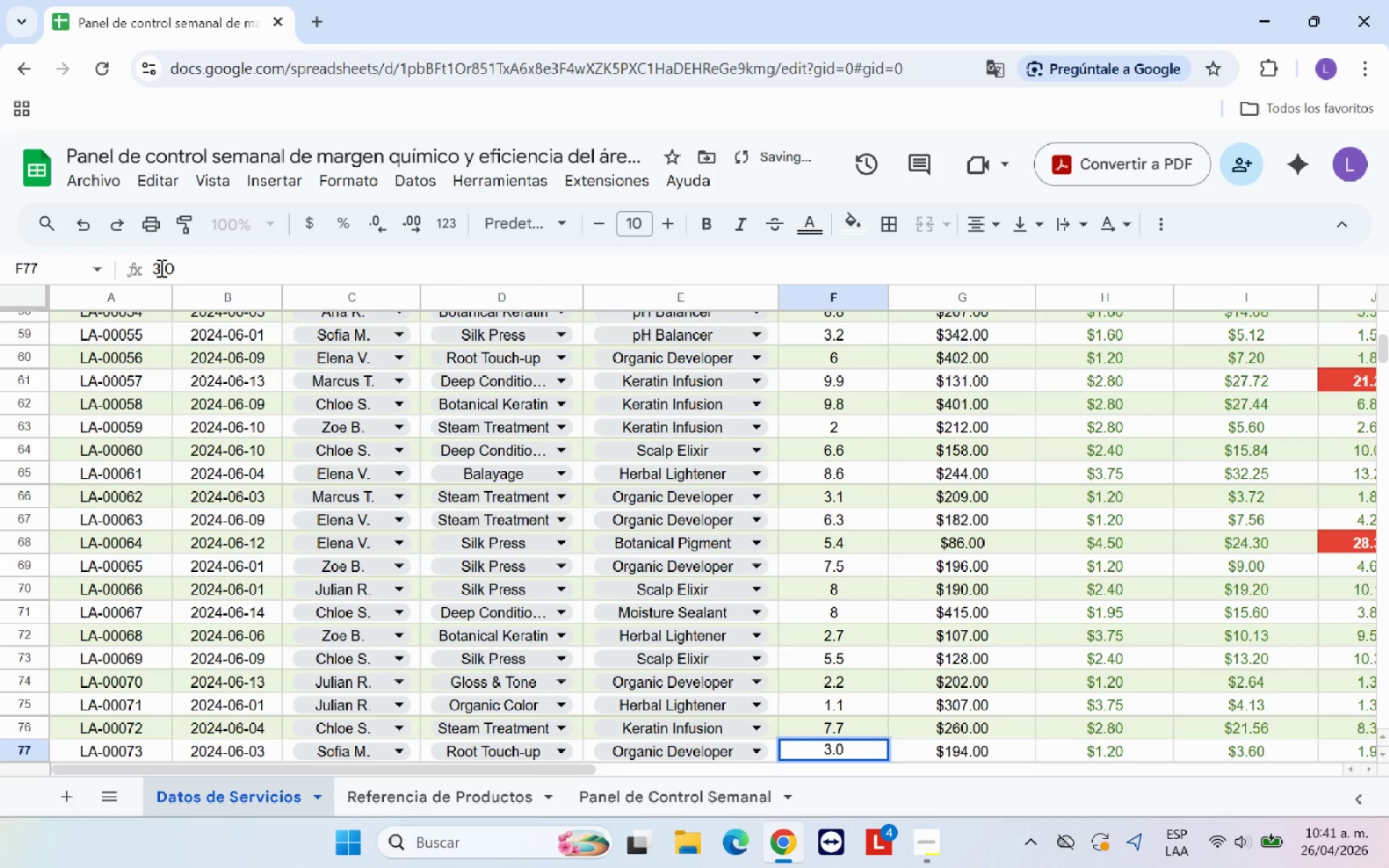 
key(Enter)
 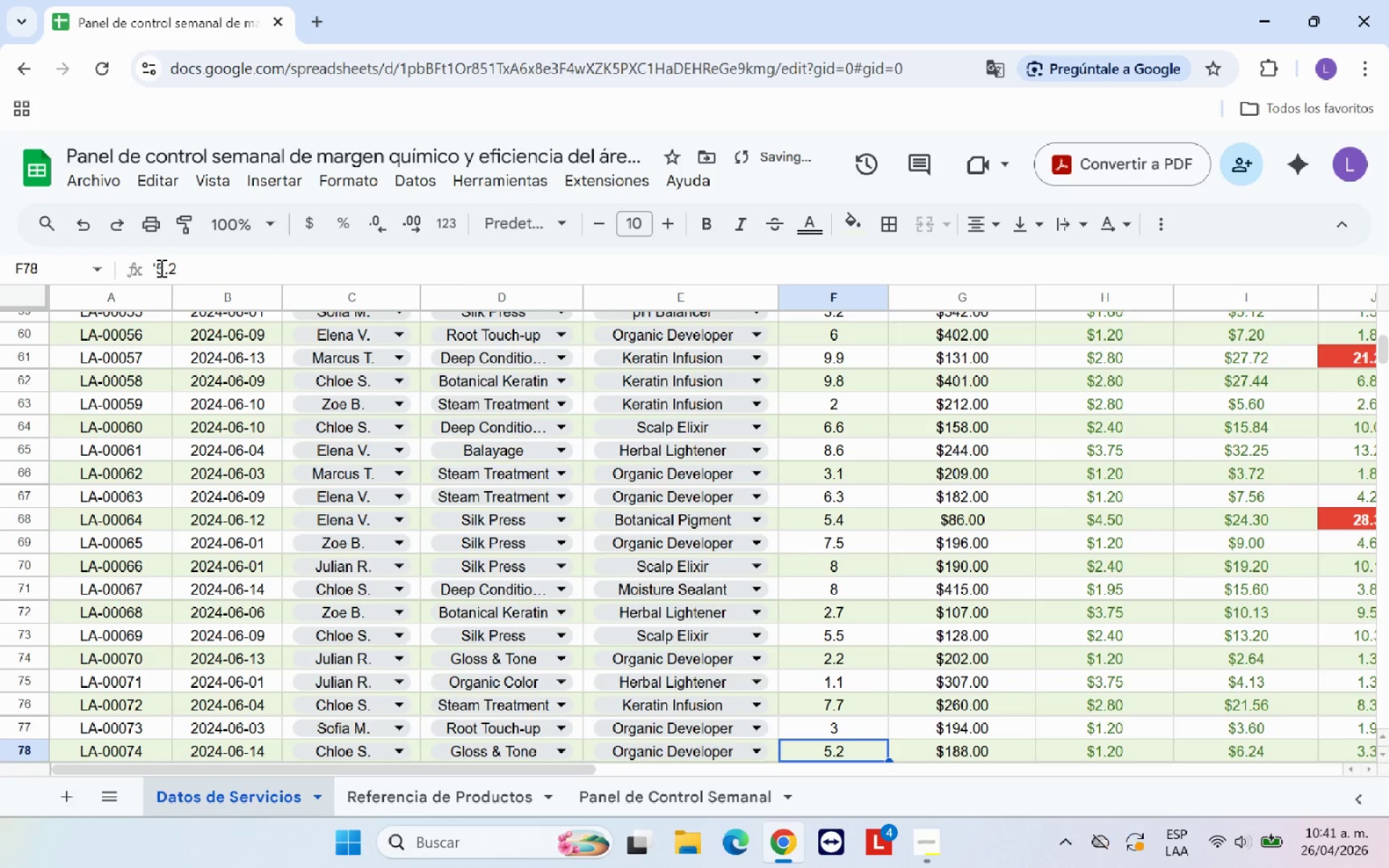 
left_click([160, 268])
 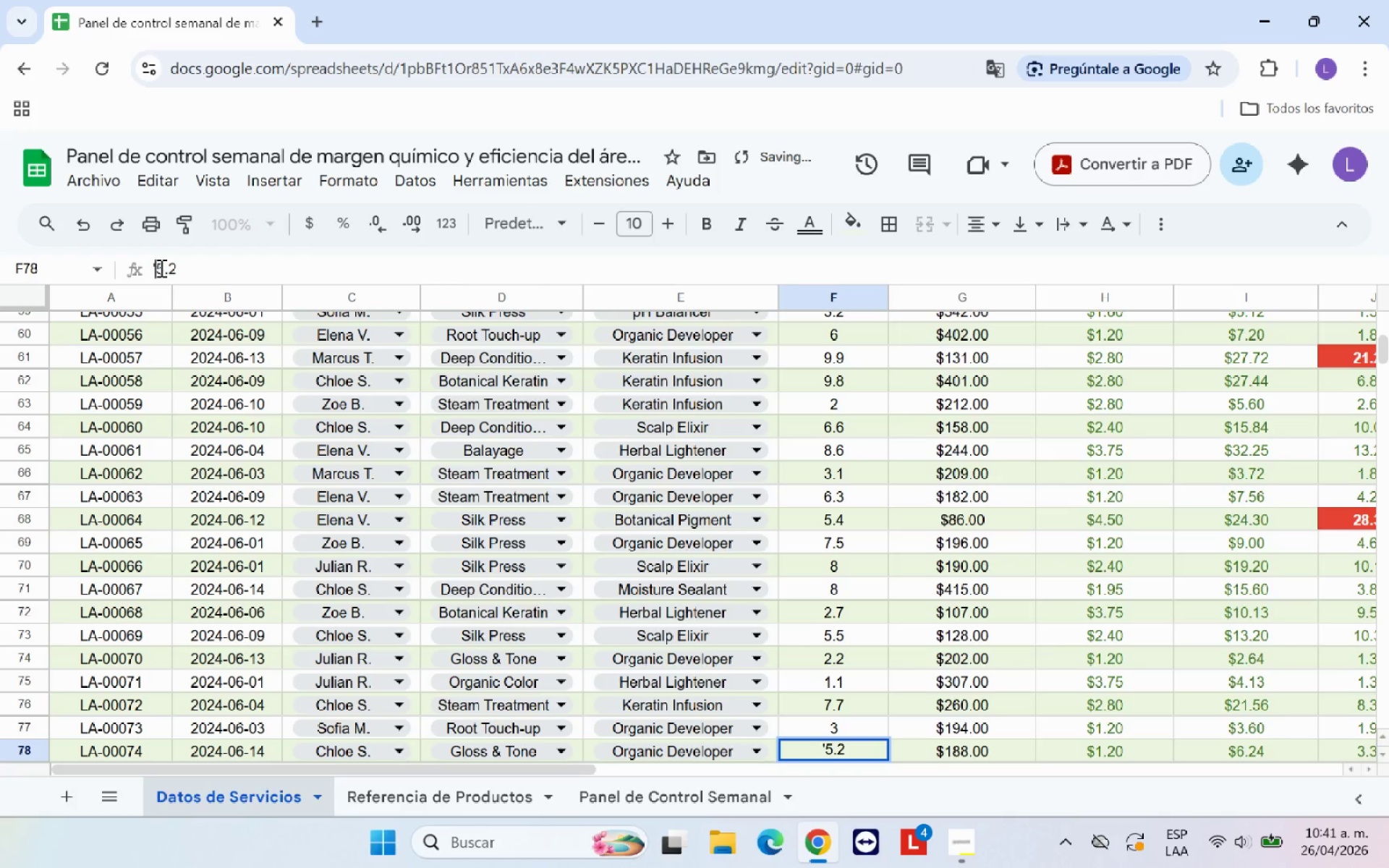 
key(Backspace)
 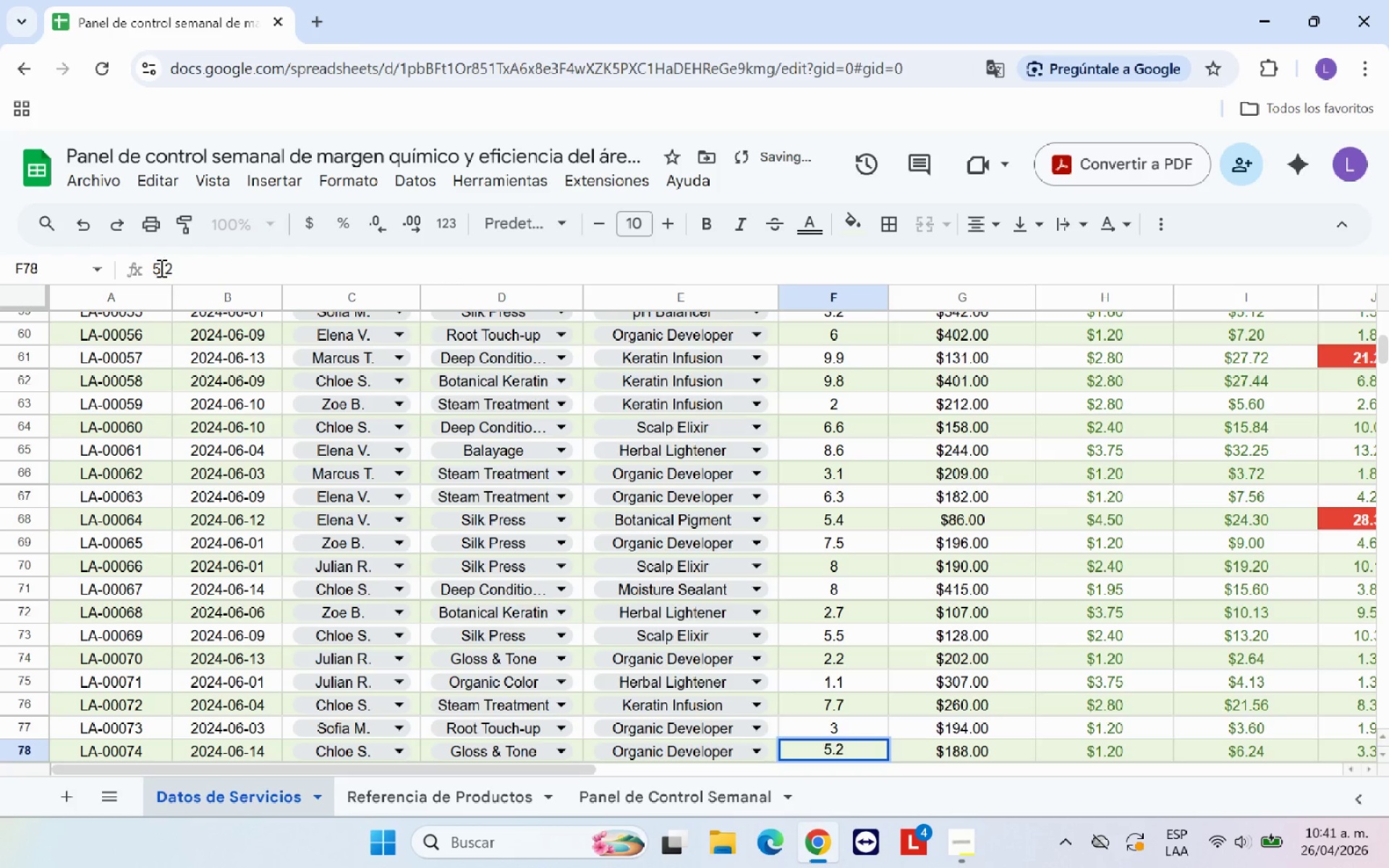 
key(Enter)
 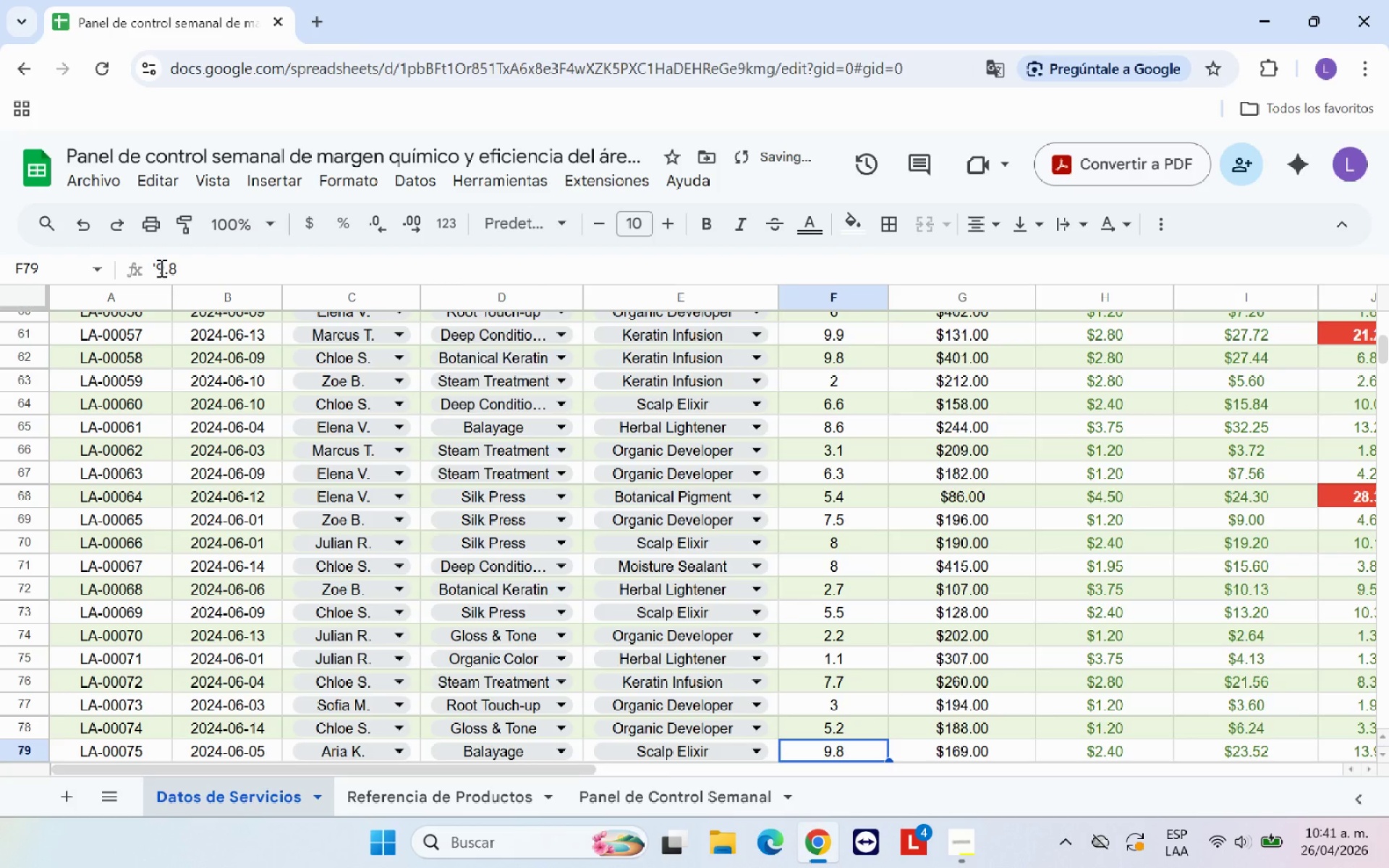 
left_click([160, 268])
 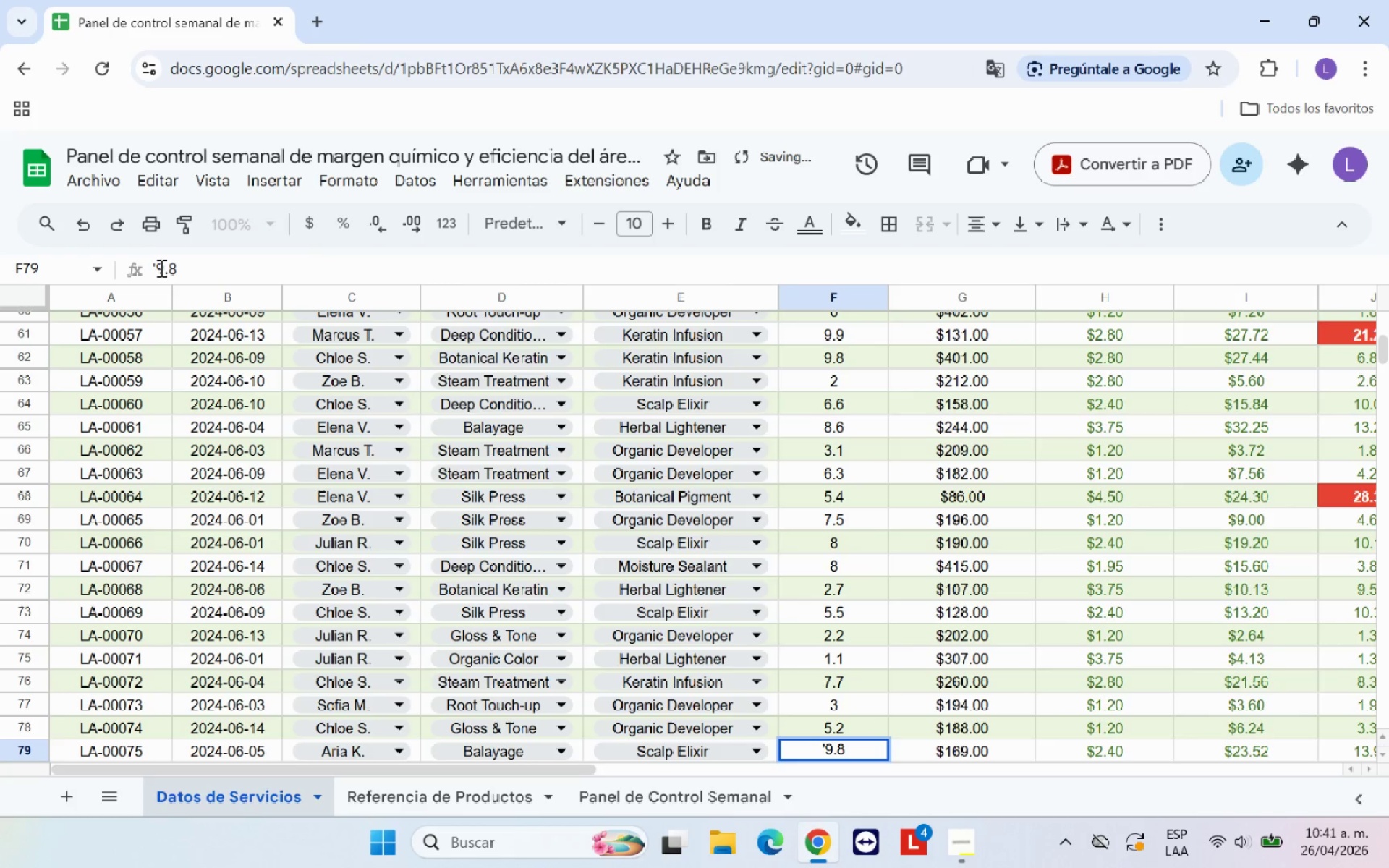 
key(Backspace)
 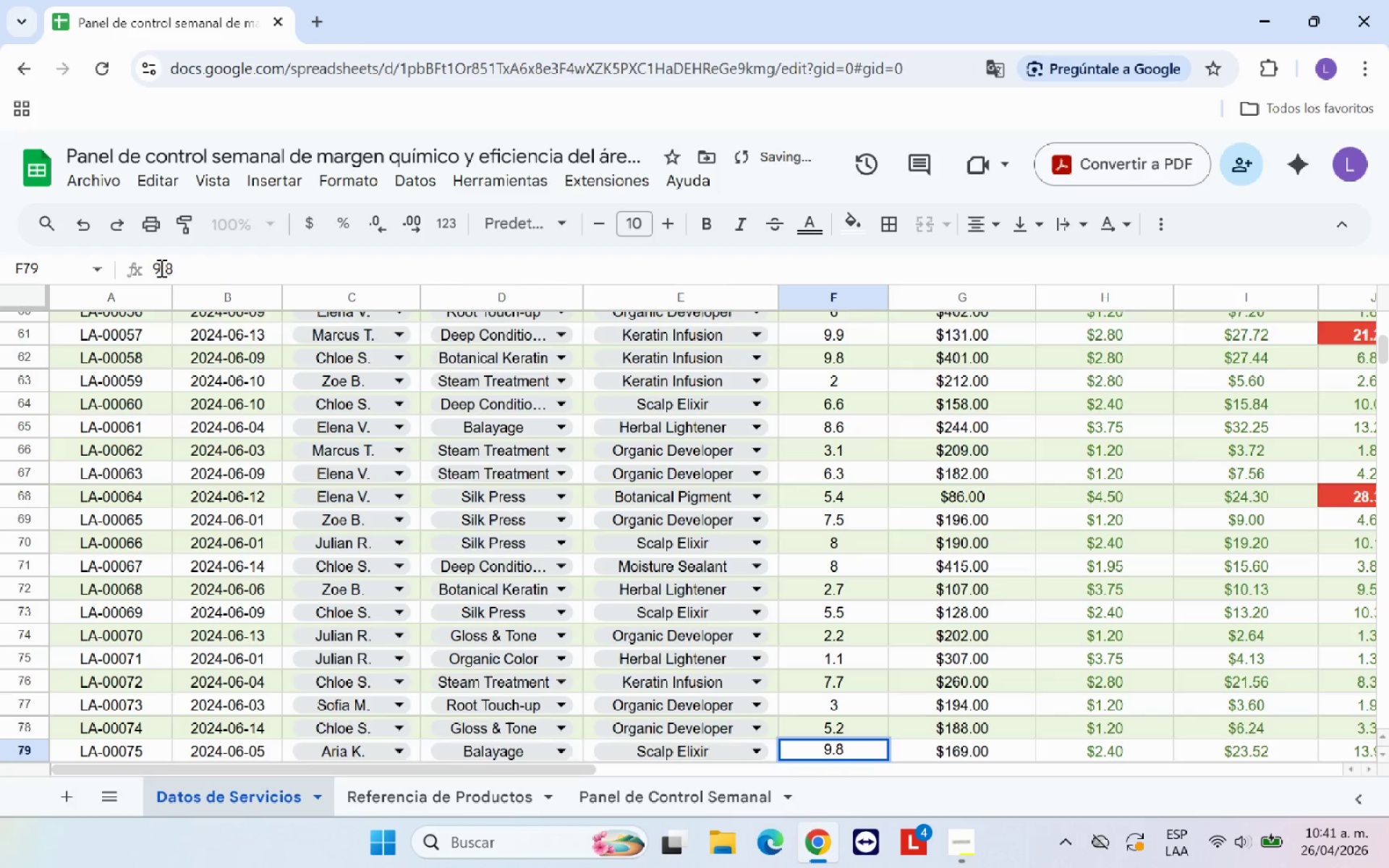 
key(Enter)
 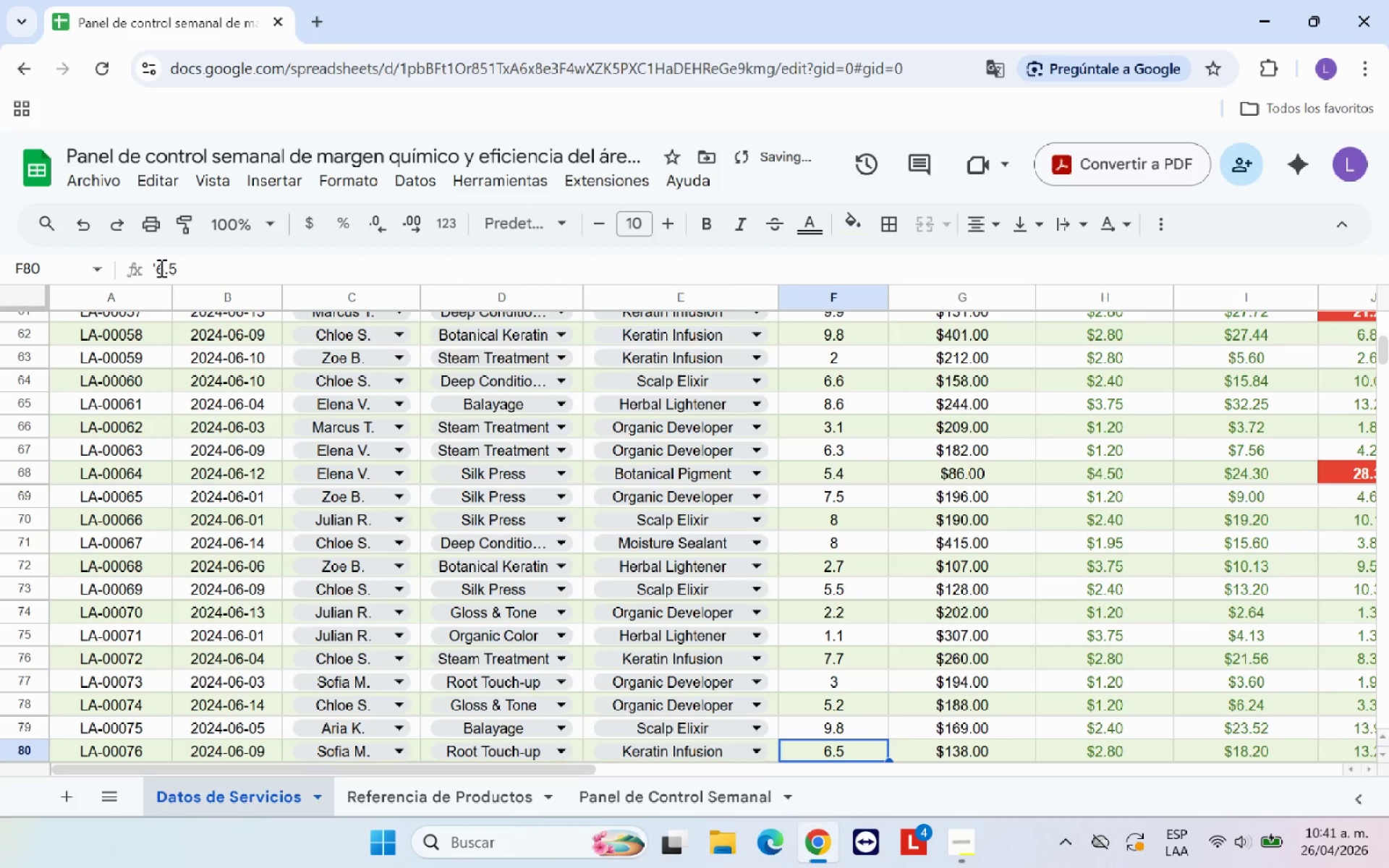 
left_click([160, 268])
 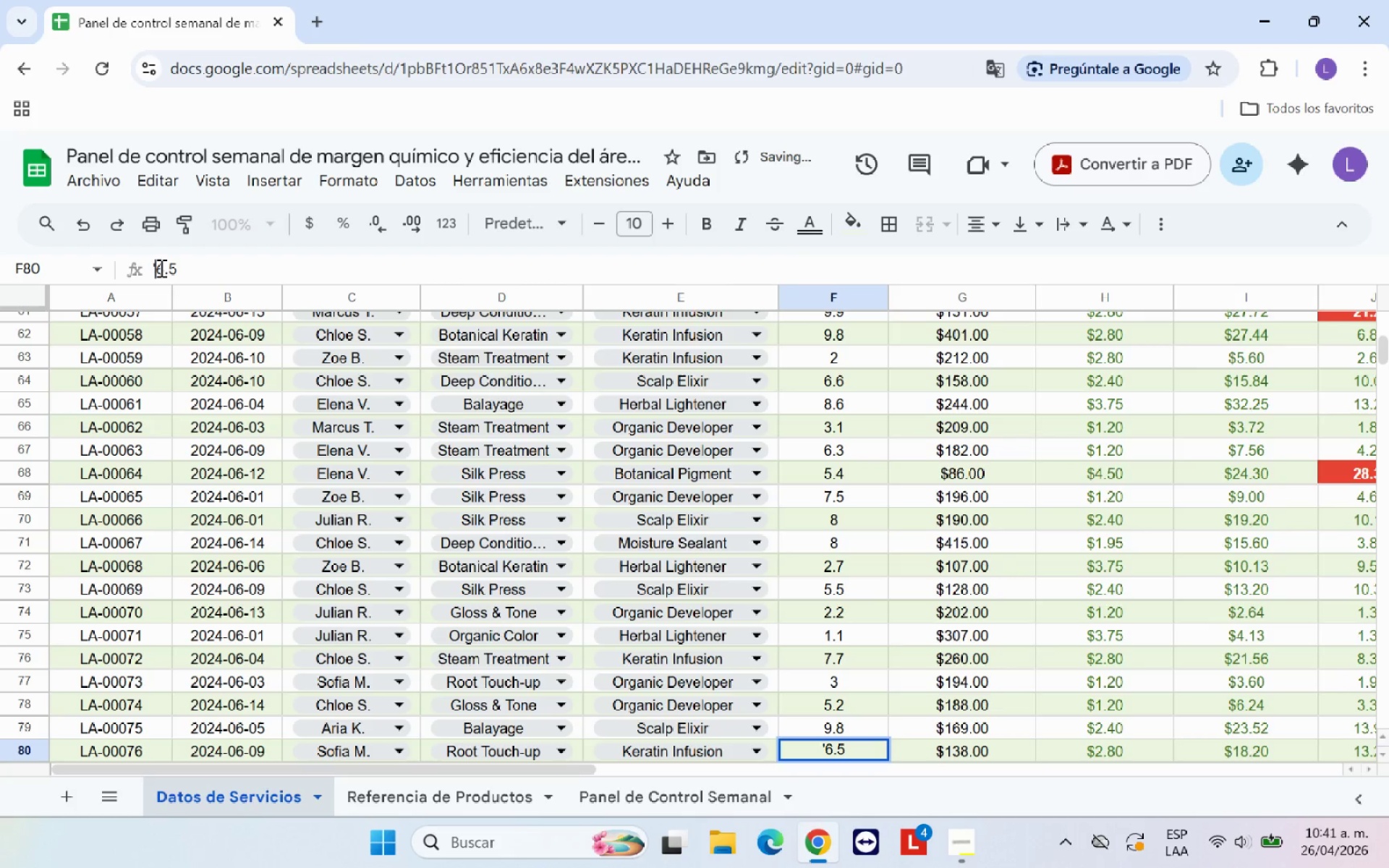 
key(Backspace)
 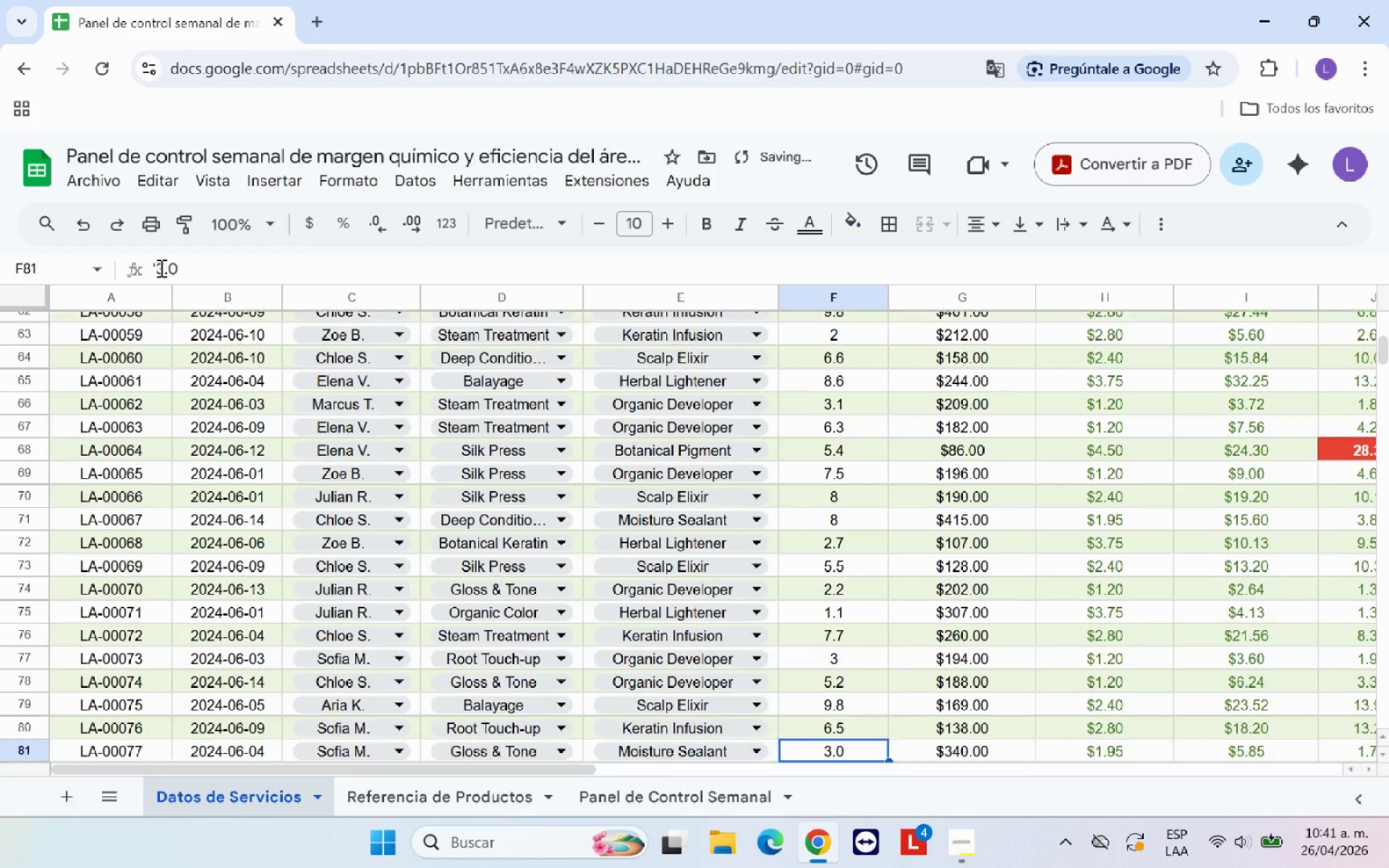 
key(Enter)
 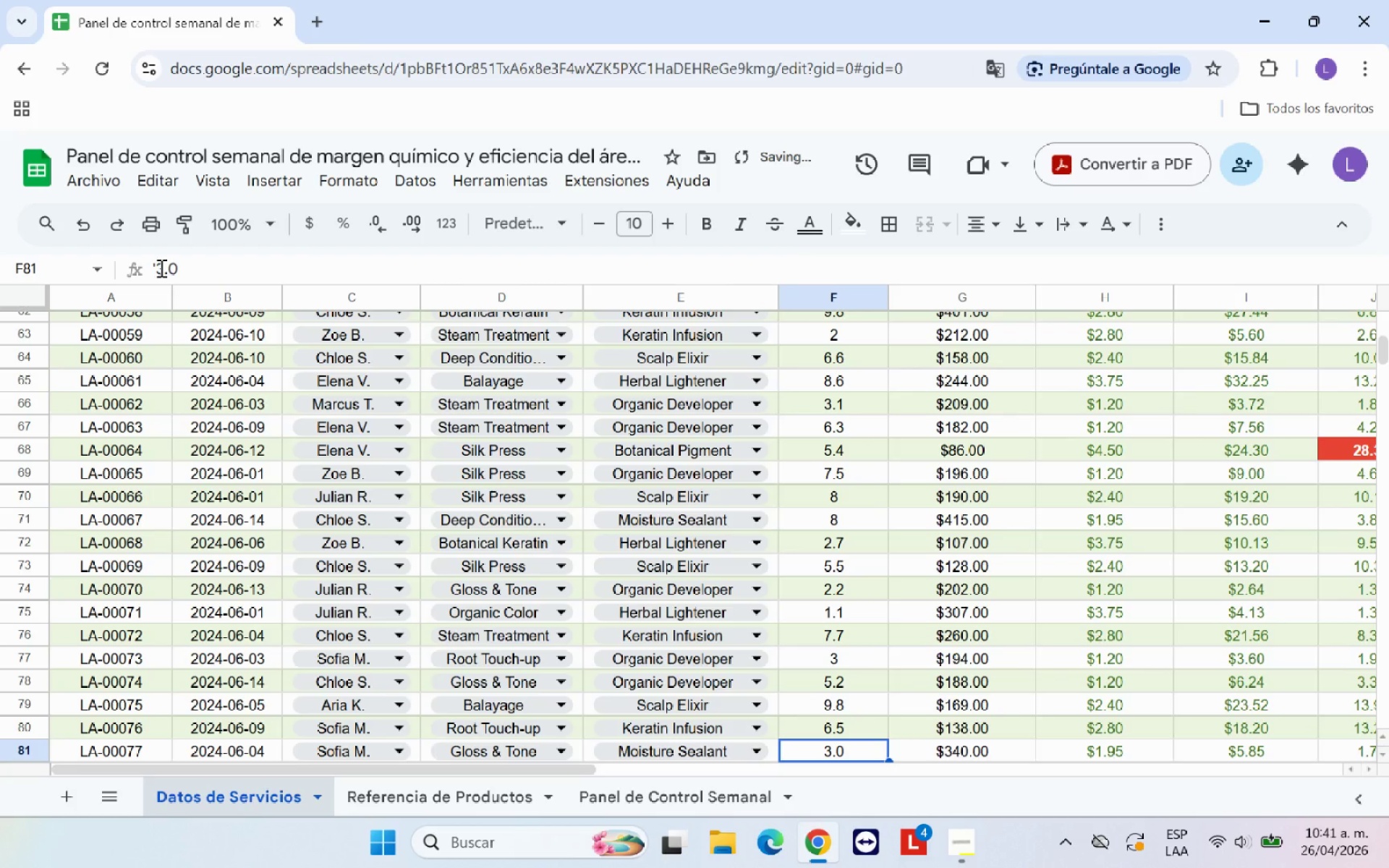 
left_click([160, 268])
 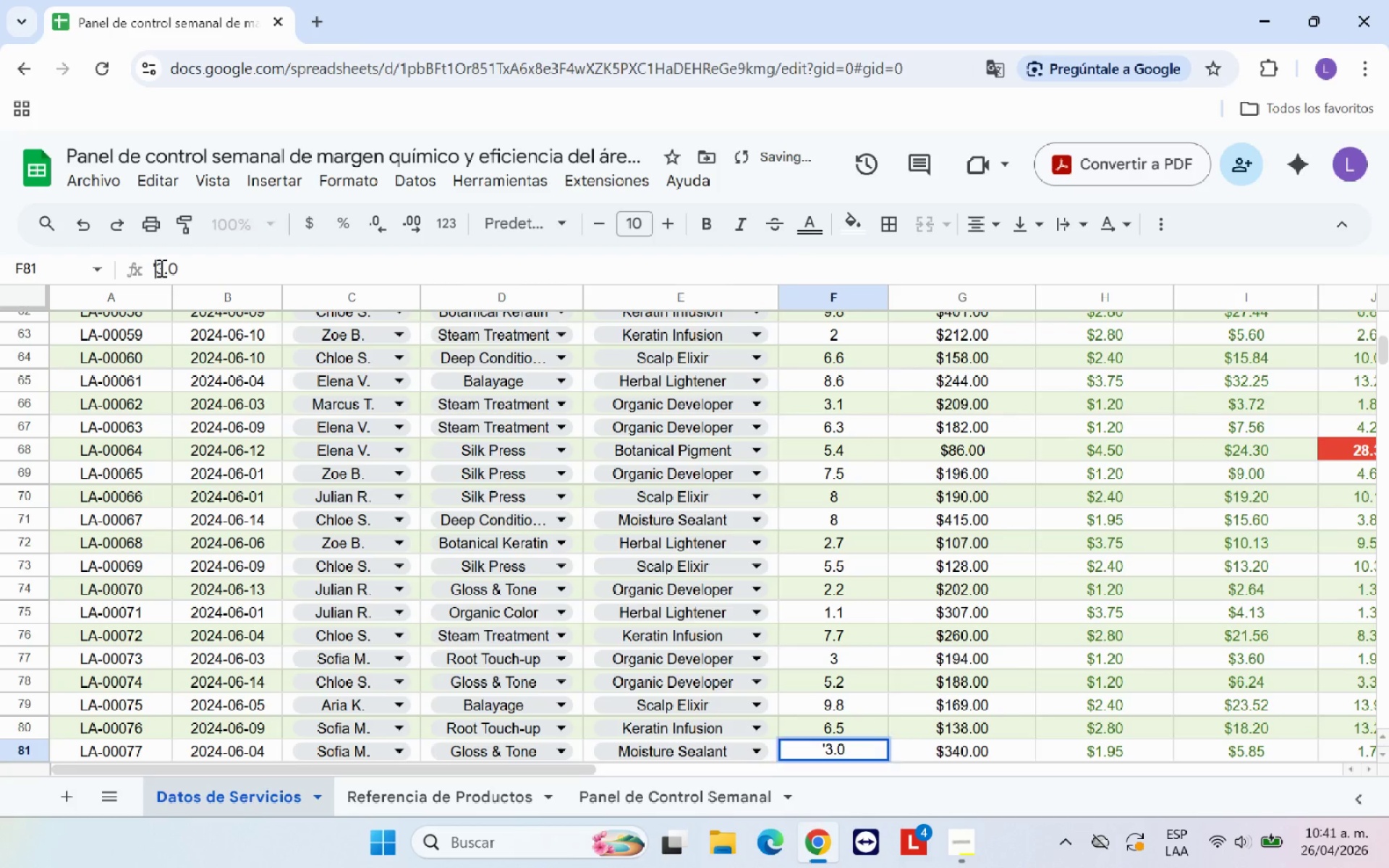 
scroll: coordinate [160, 268], scroll_direction: up, amount: 1.0
 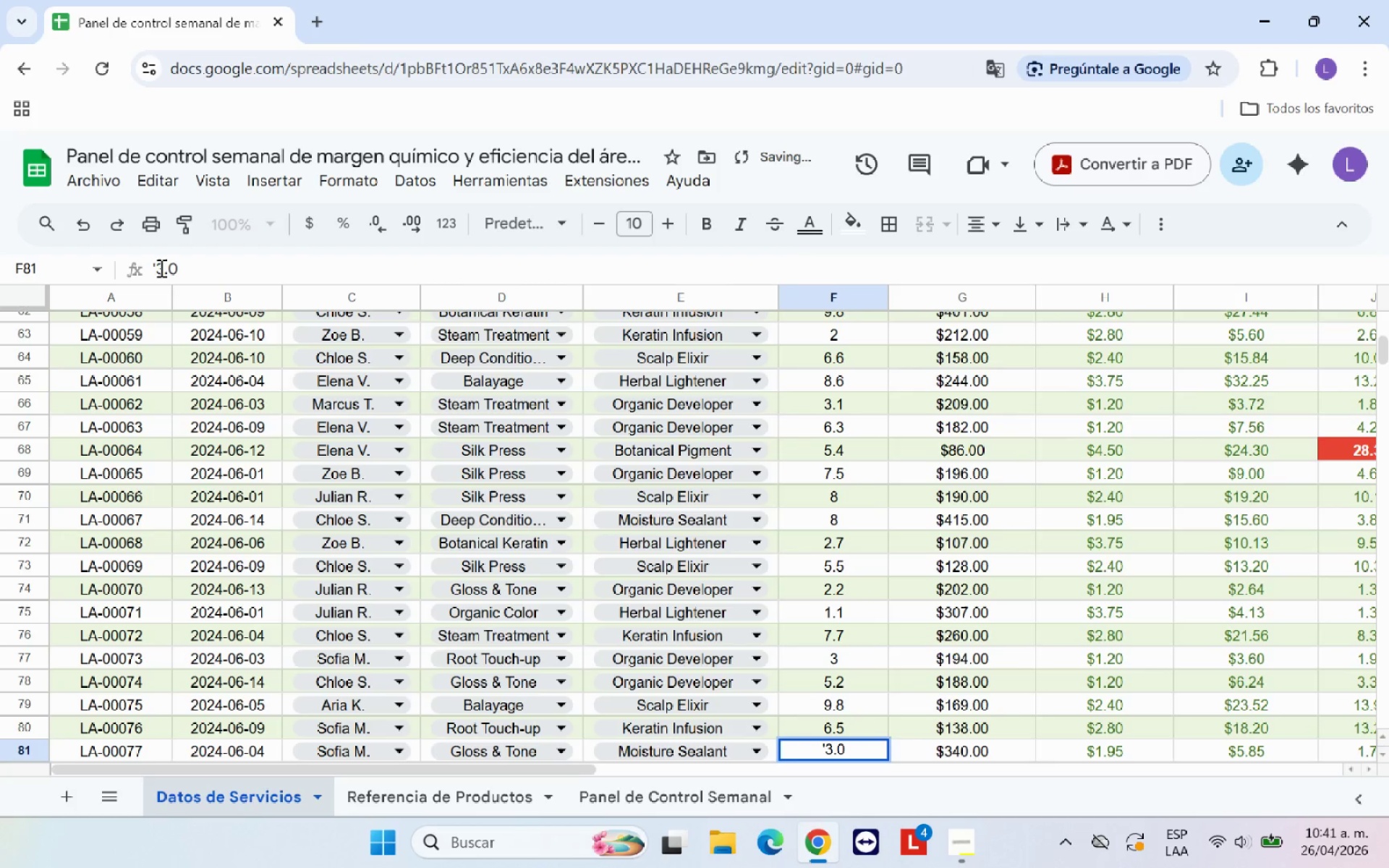 
key(Backspace)
 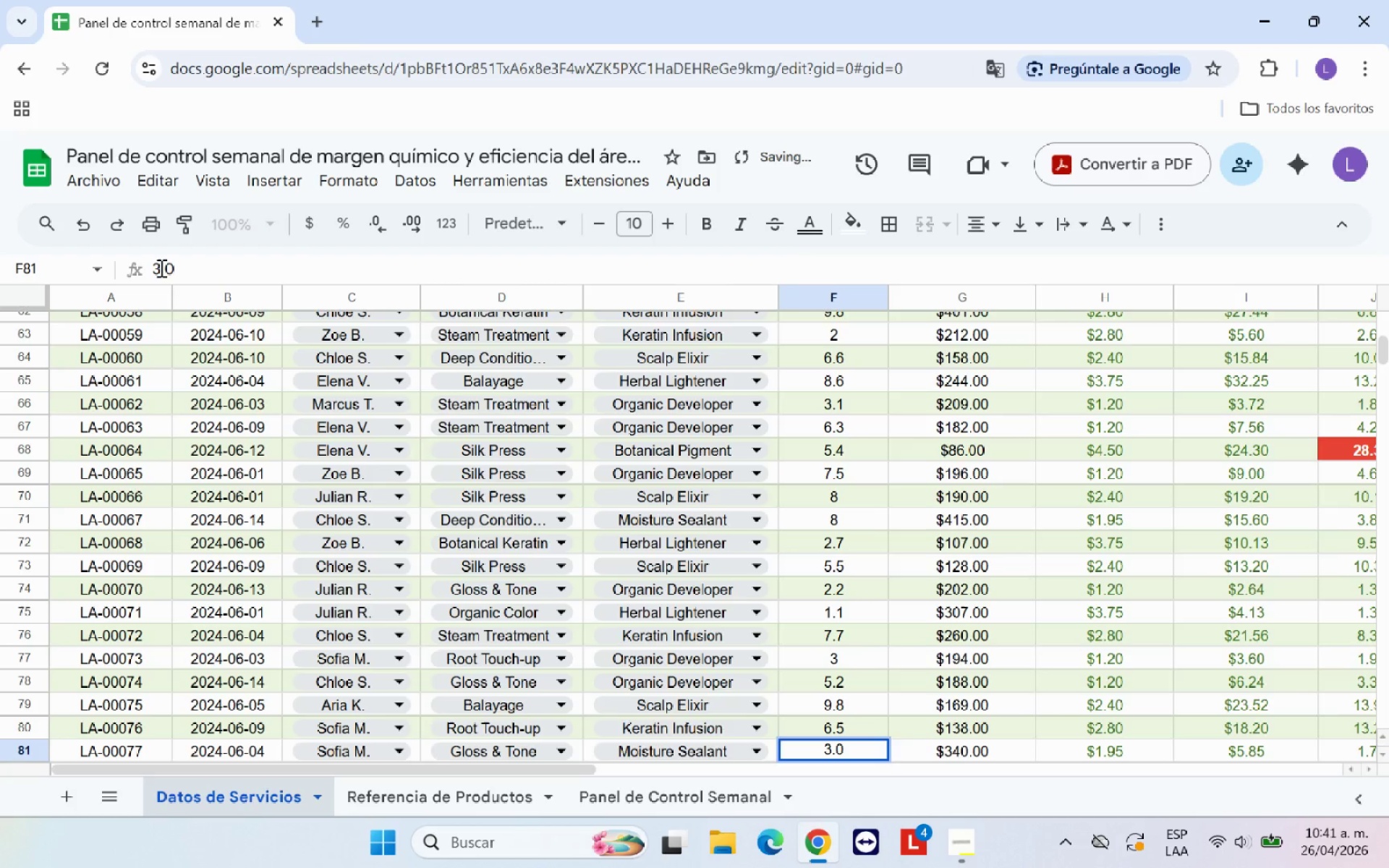 
key(Enter)
 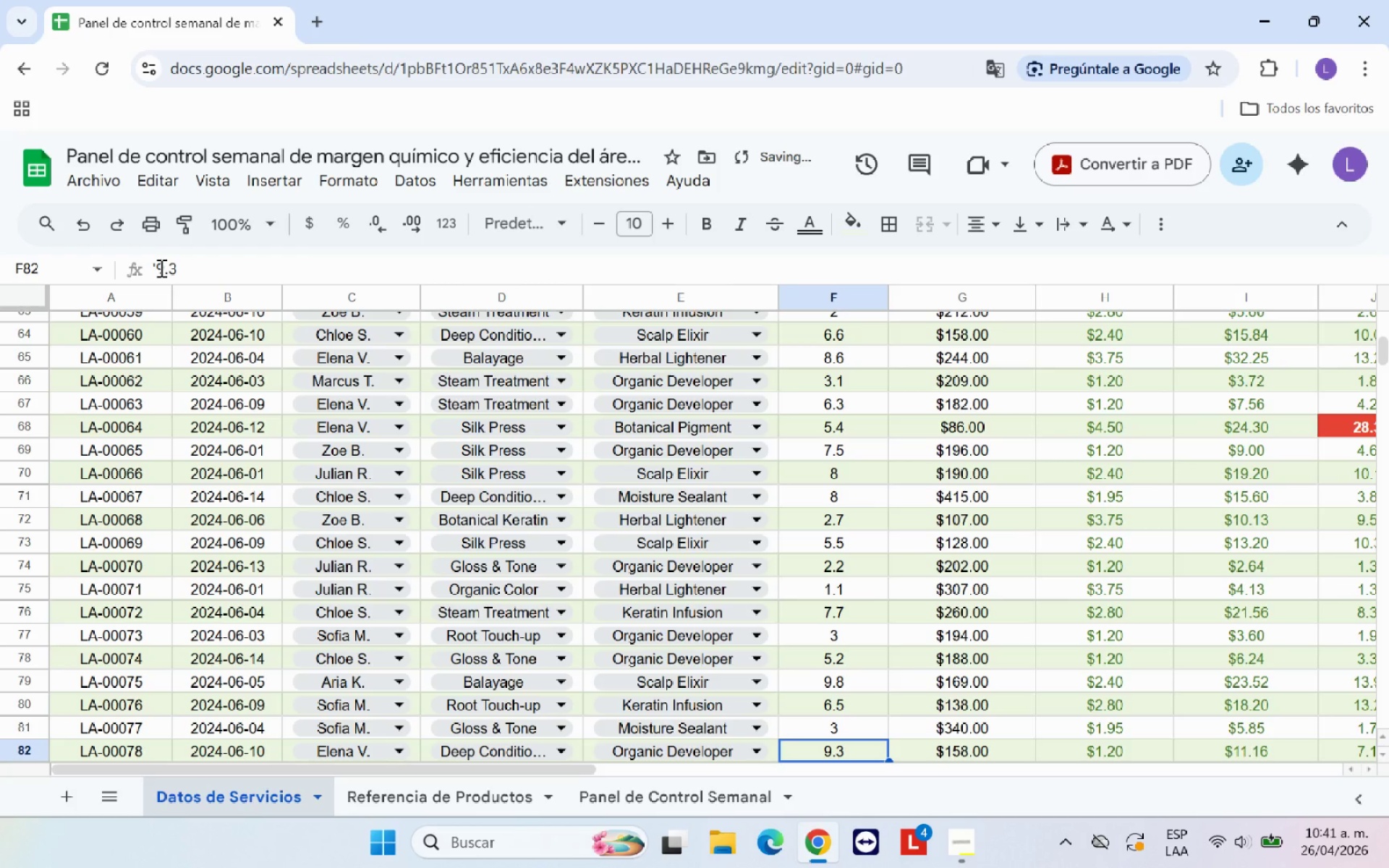 
left_click([160, 268])
 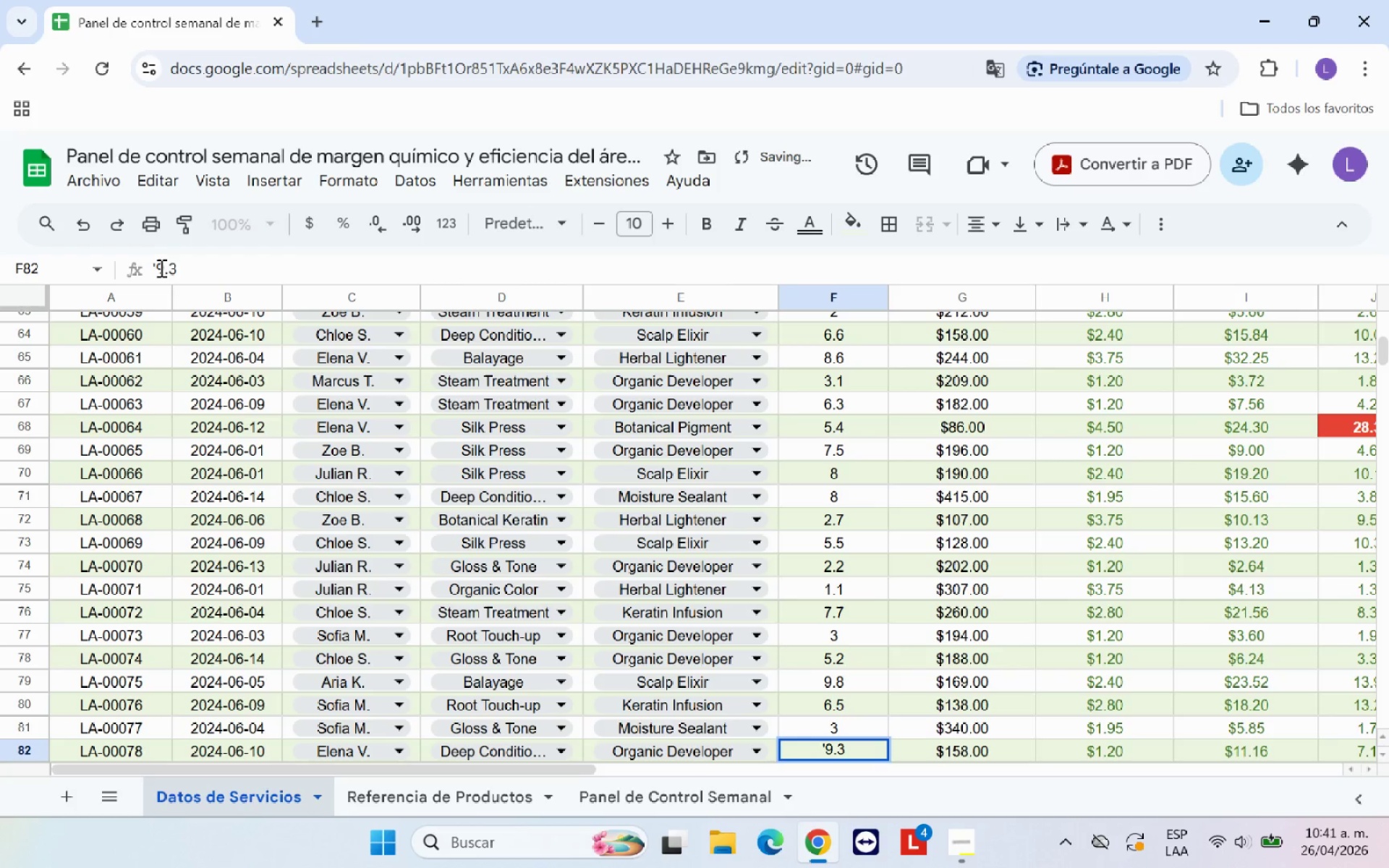 
key(Backspace)
 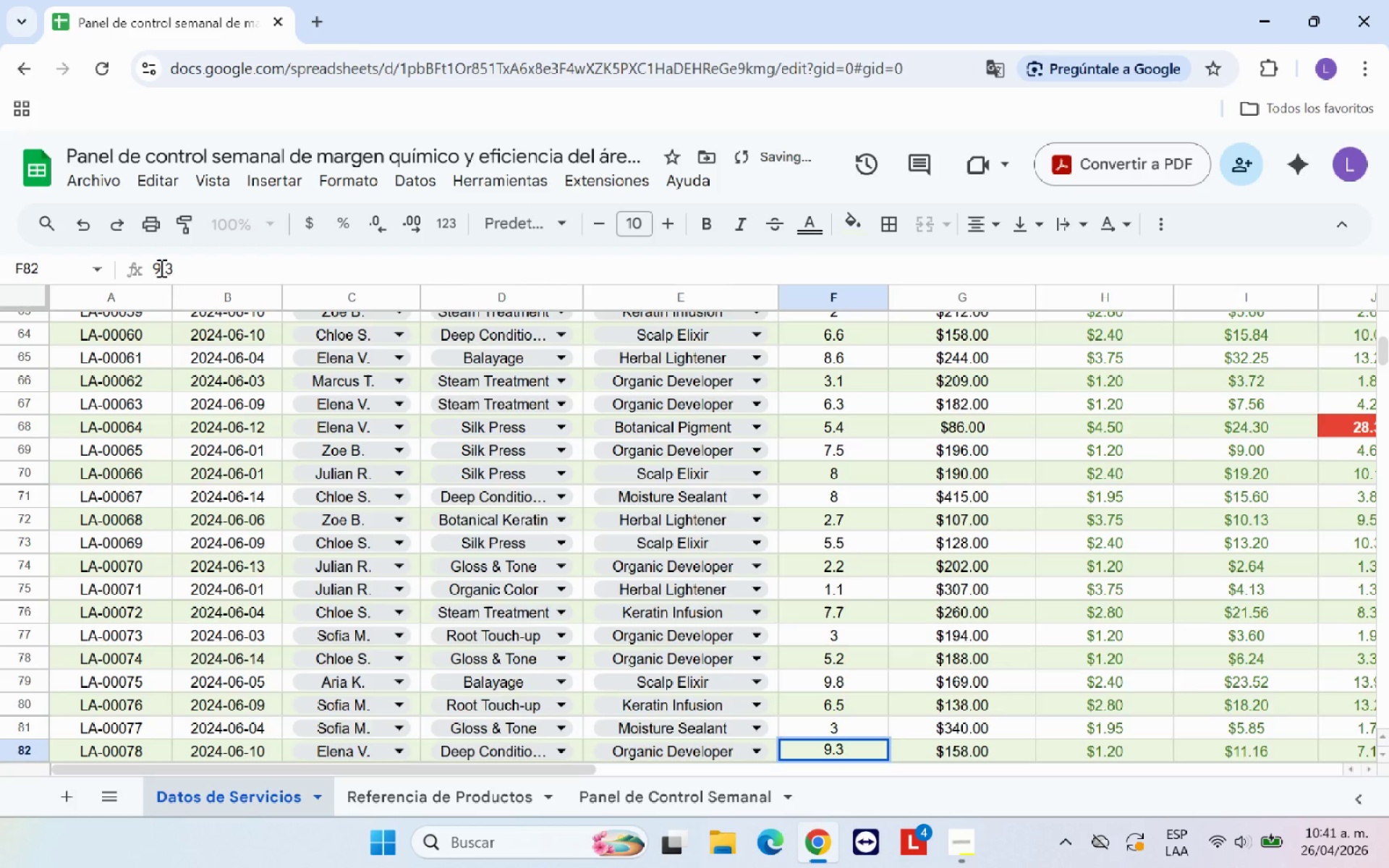 
key(Enter)
 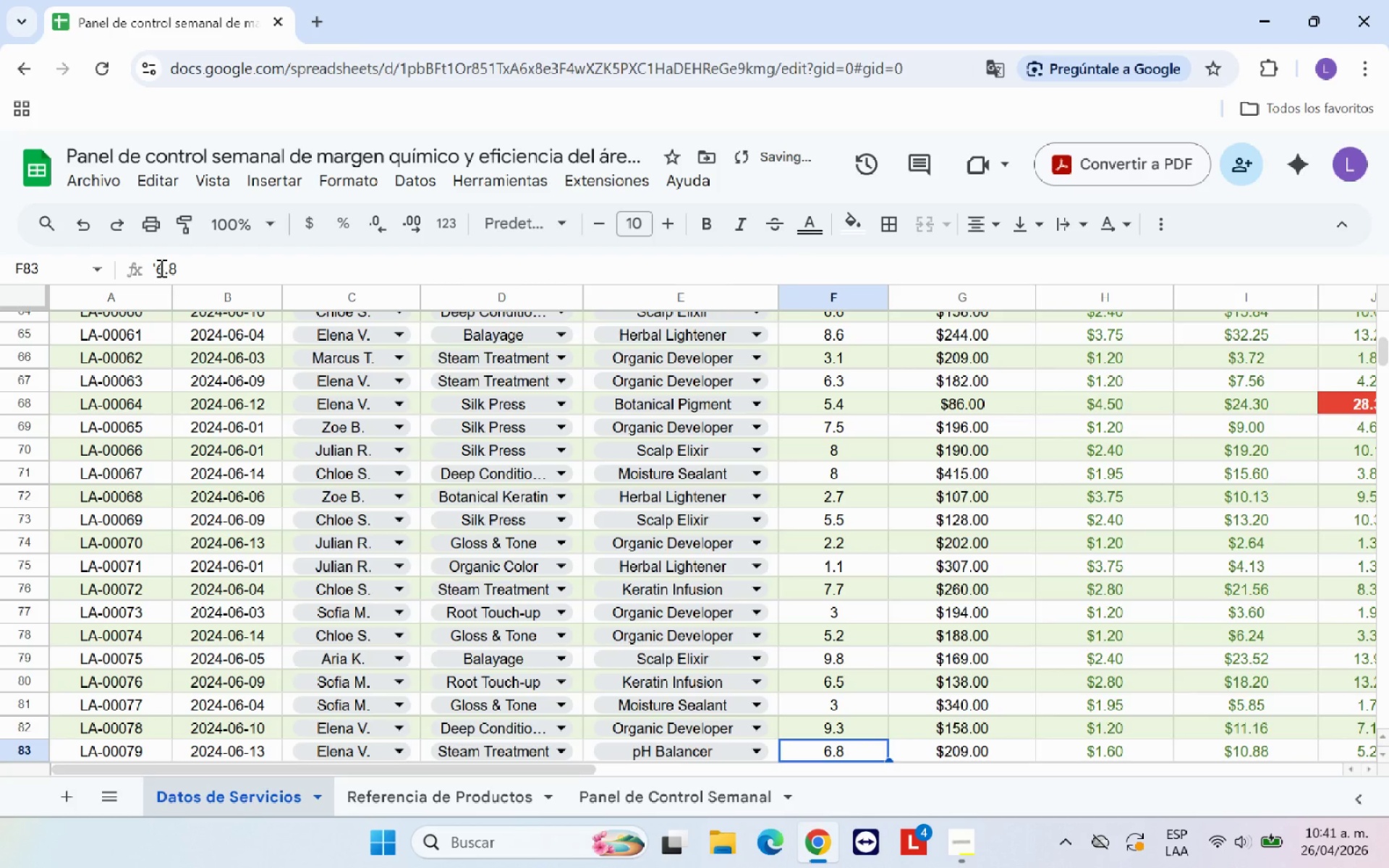 
left_click([160, 268])
 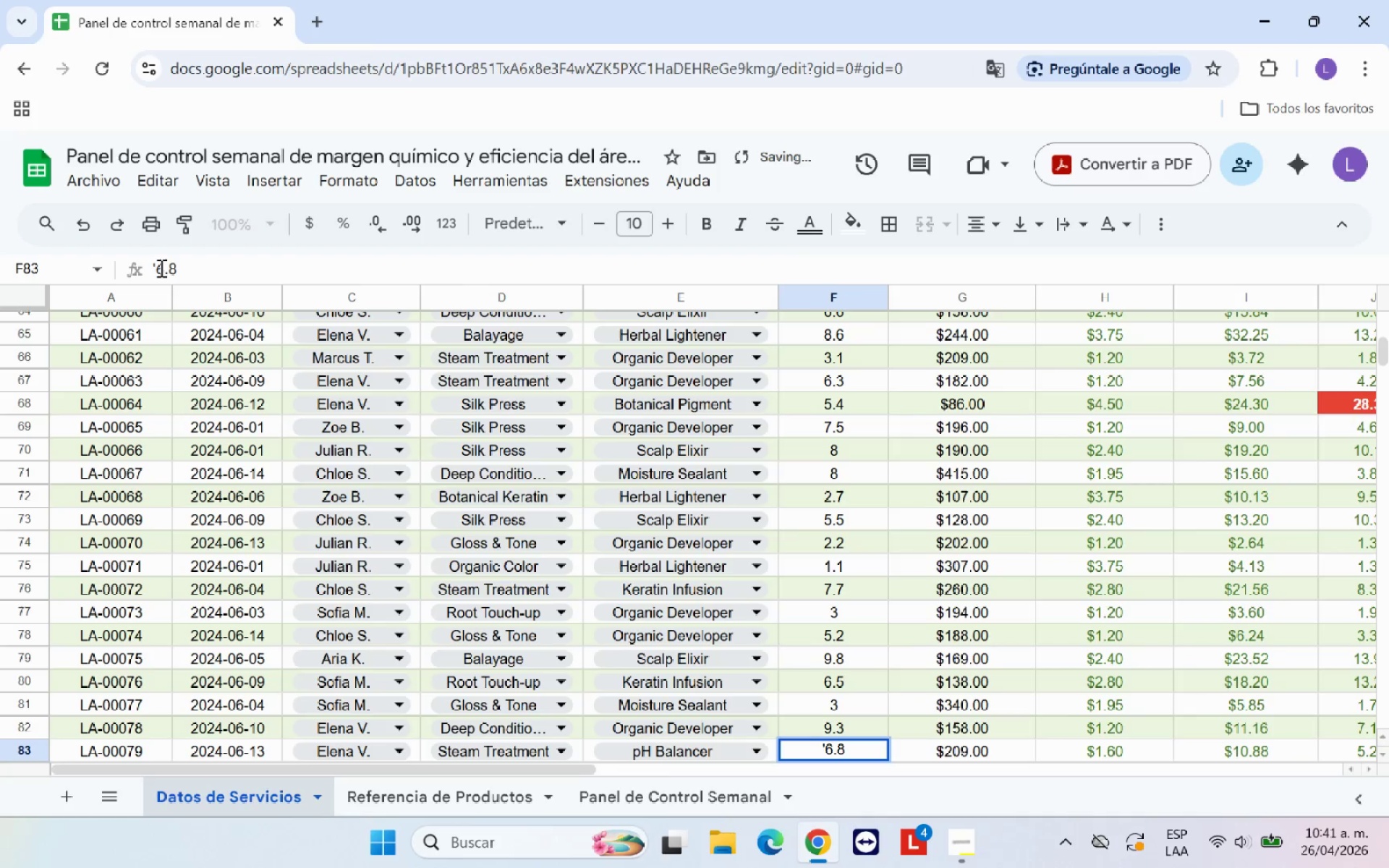 
key(Backspace)
 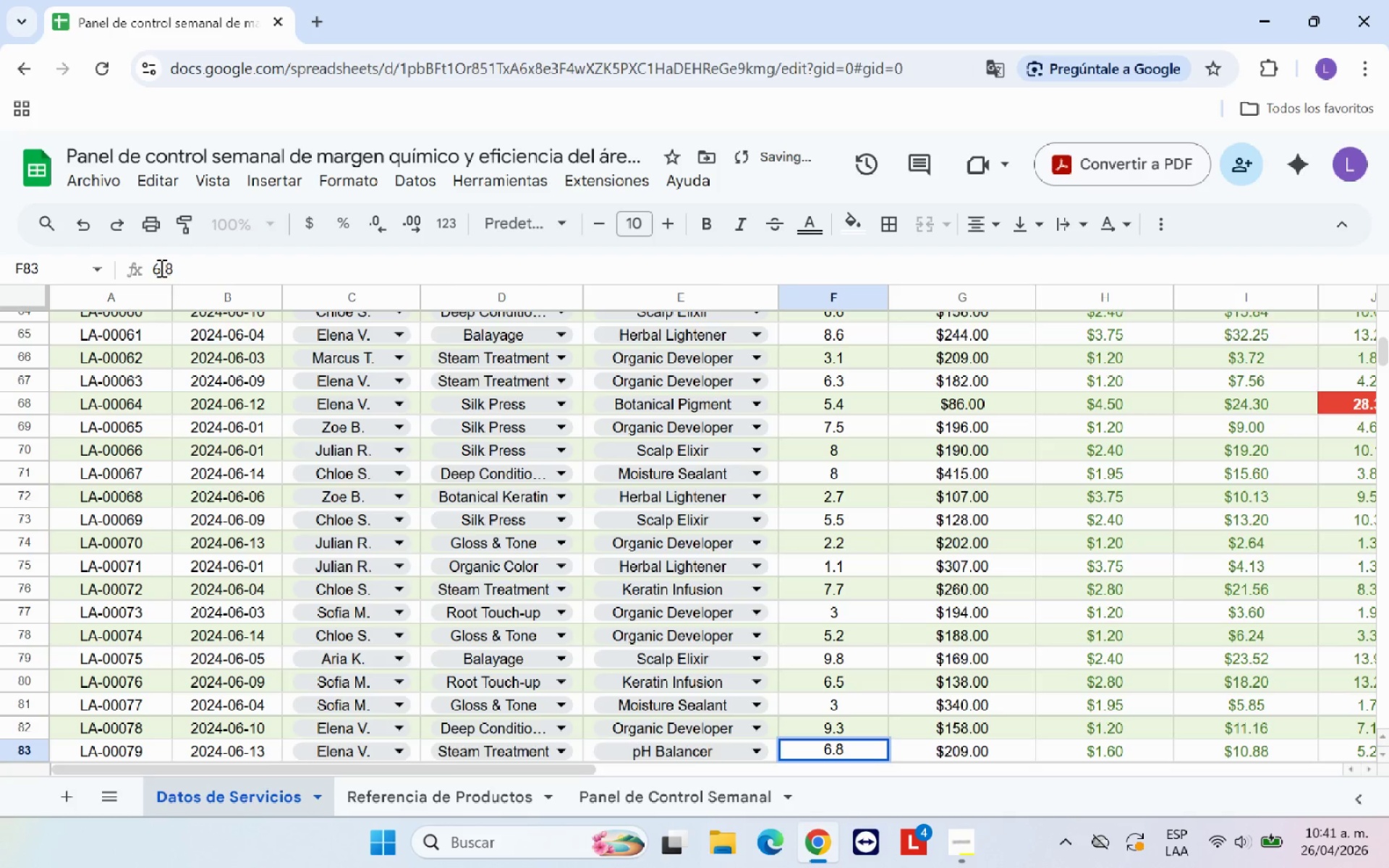 
key(Enter)
 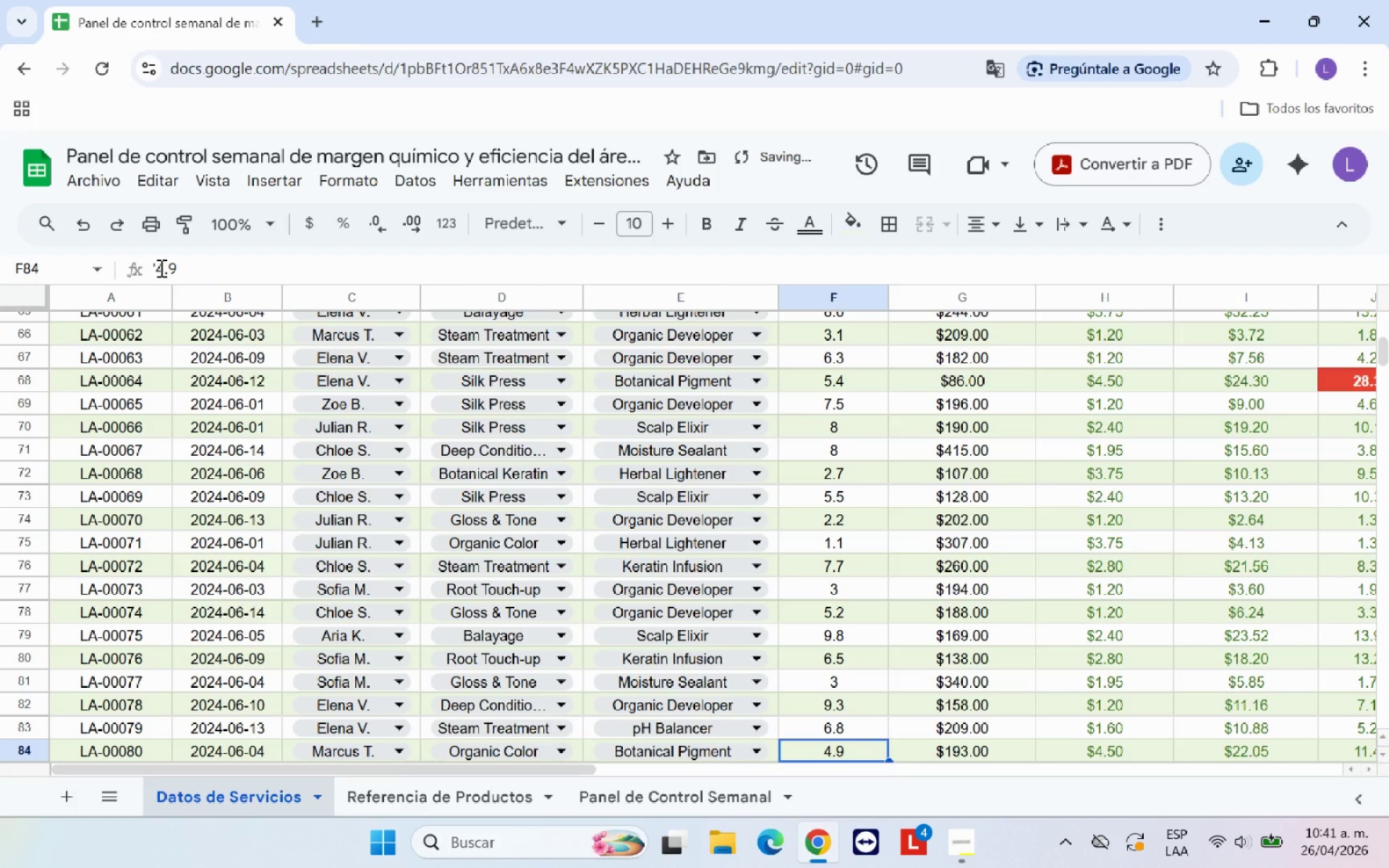 
left_click([160, 268])
 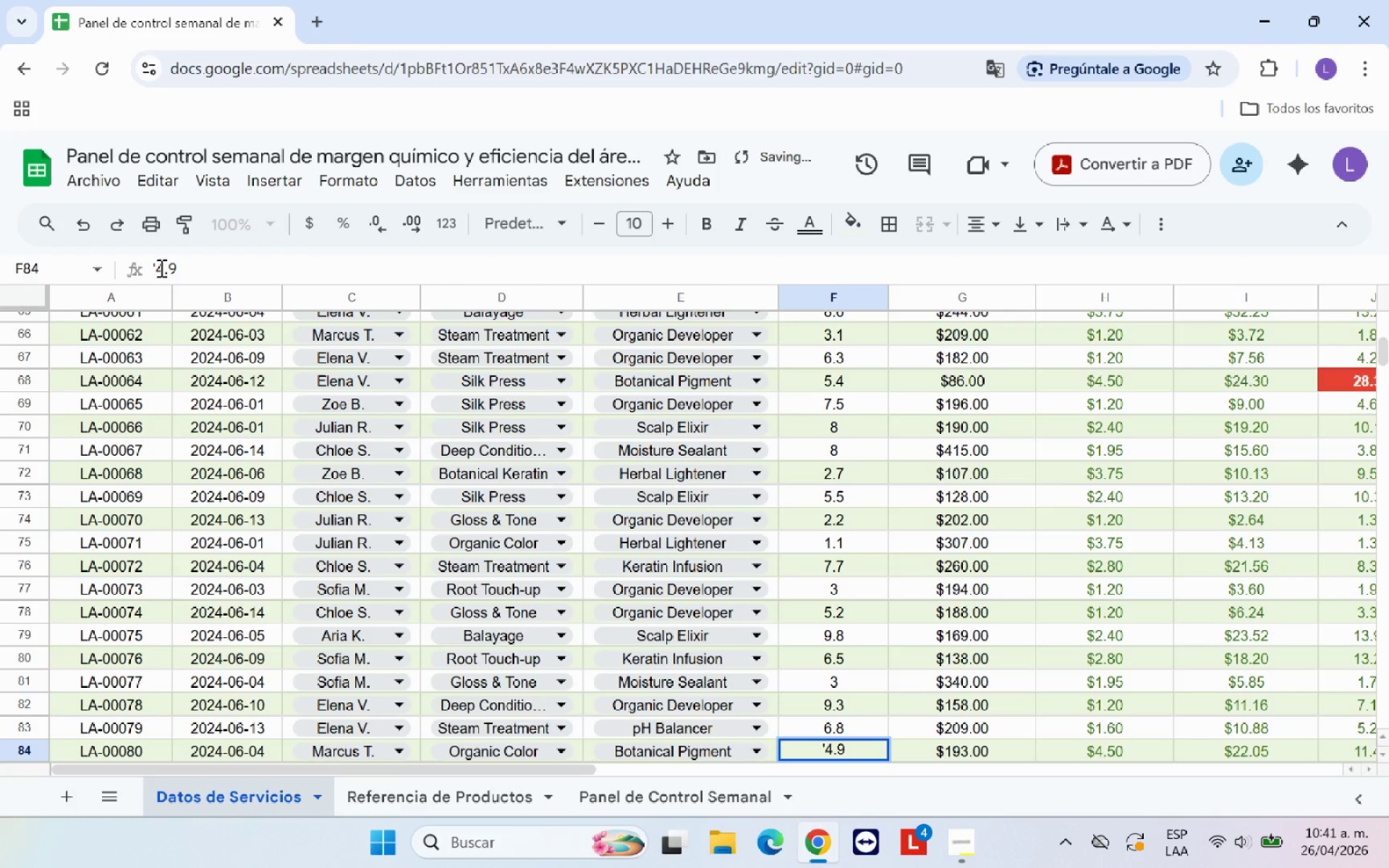 
key(ArrowLeft)
 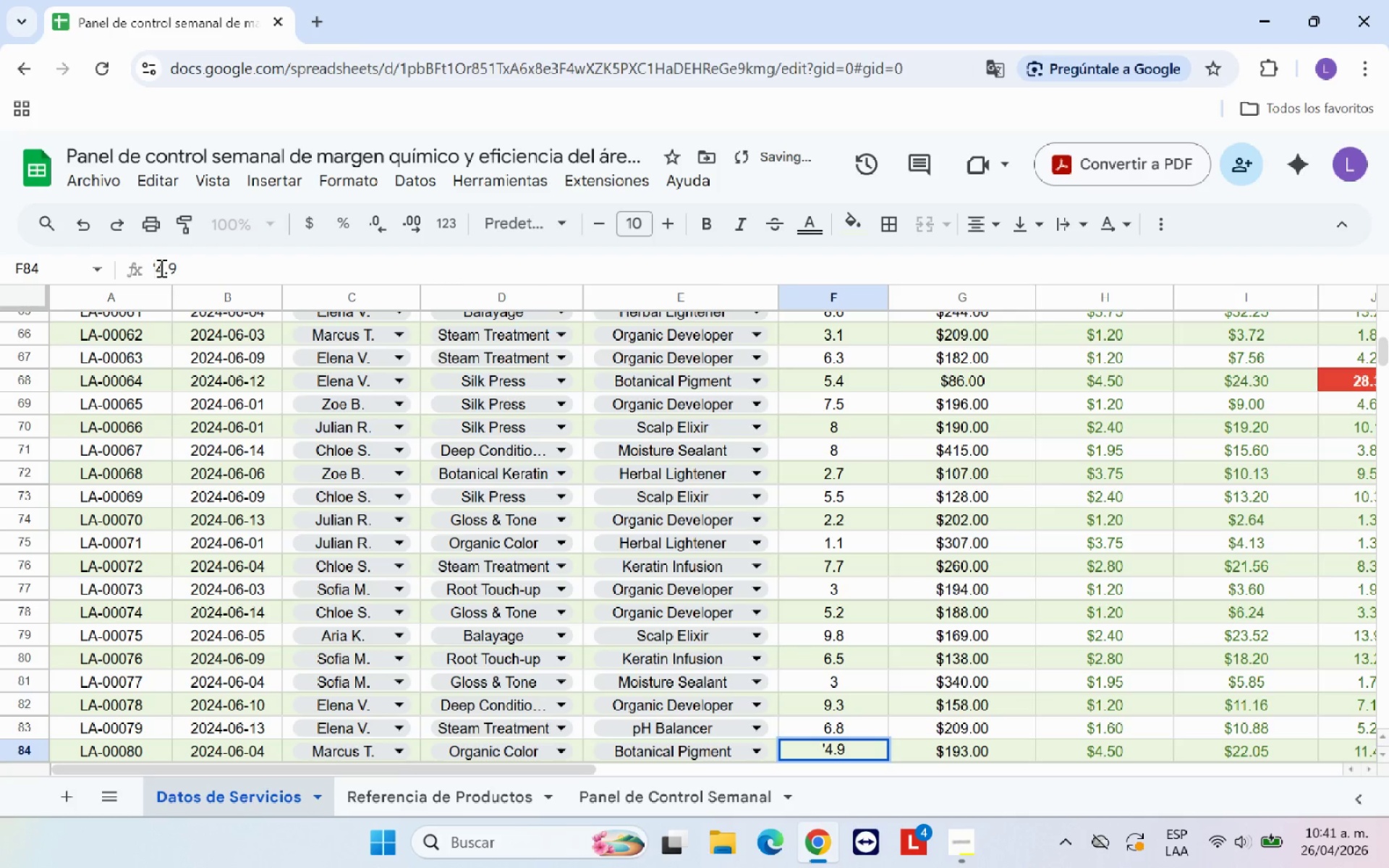 
key(Backspace)
 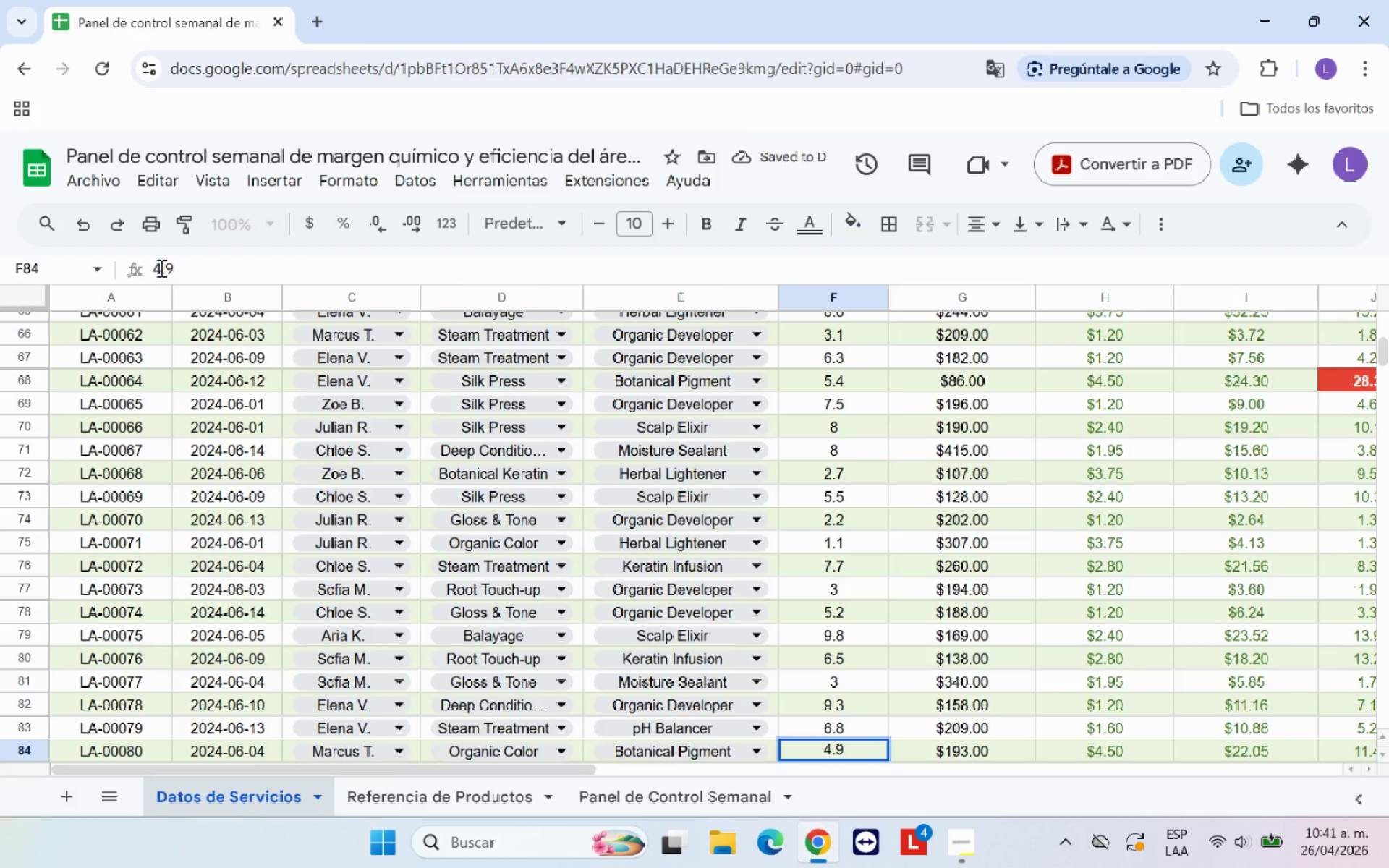 
key(Enter)
 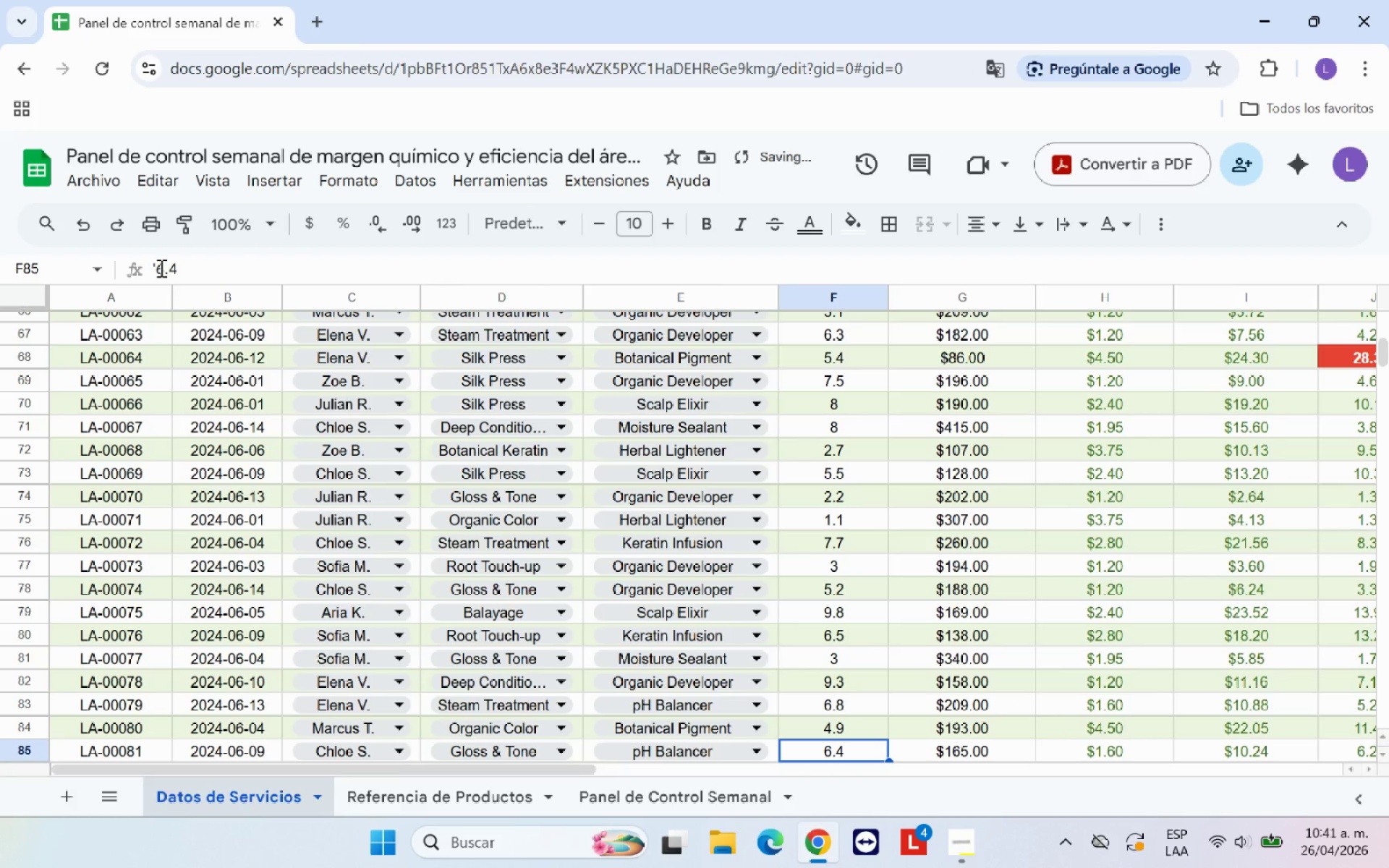 
left_click([160, 268])
 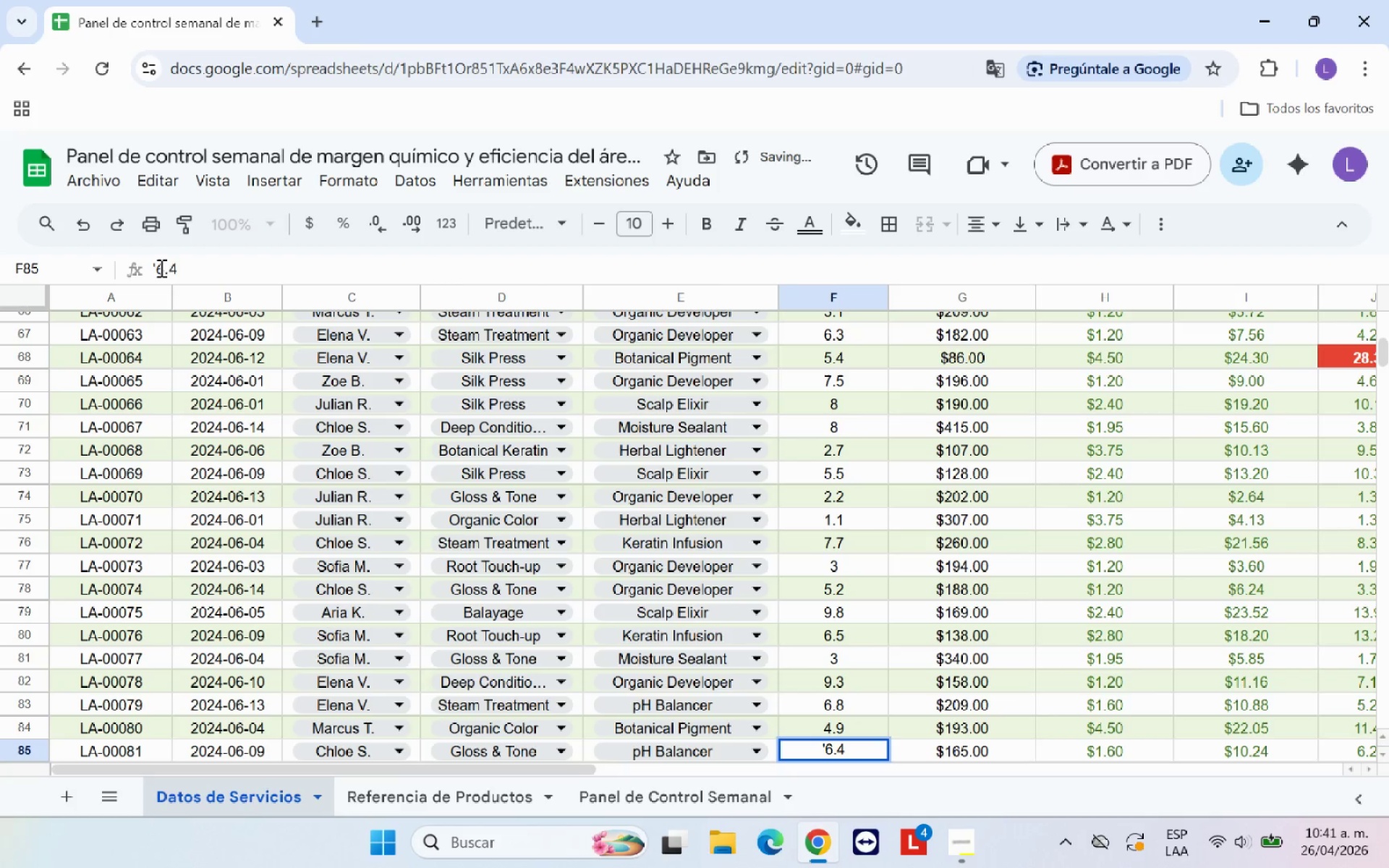 
key(Backspace)
 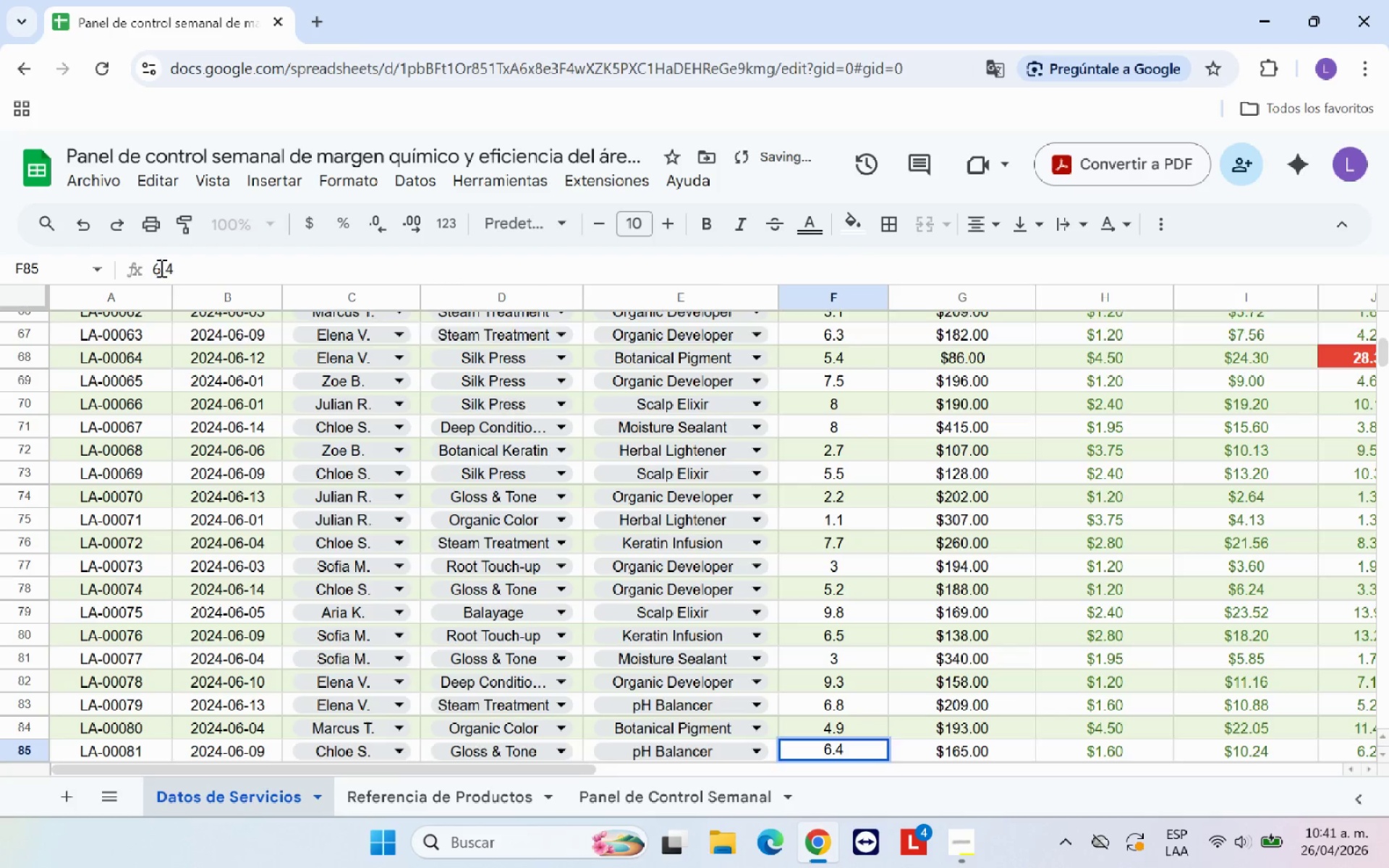 
key(Enter)
 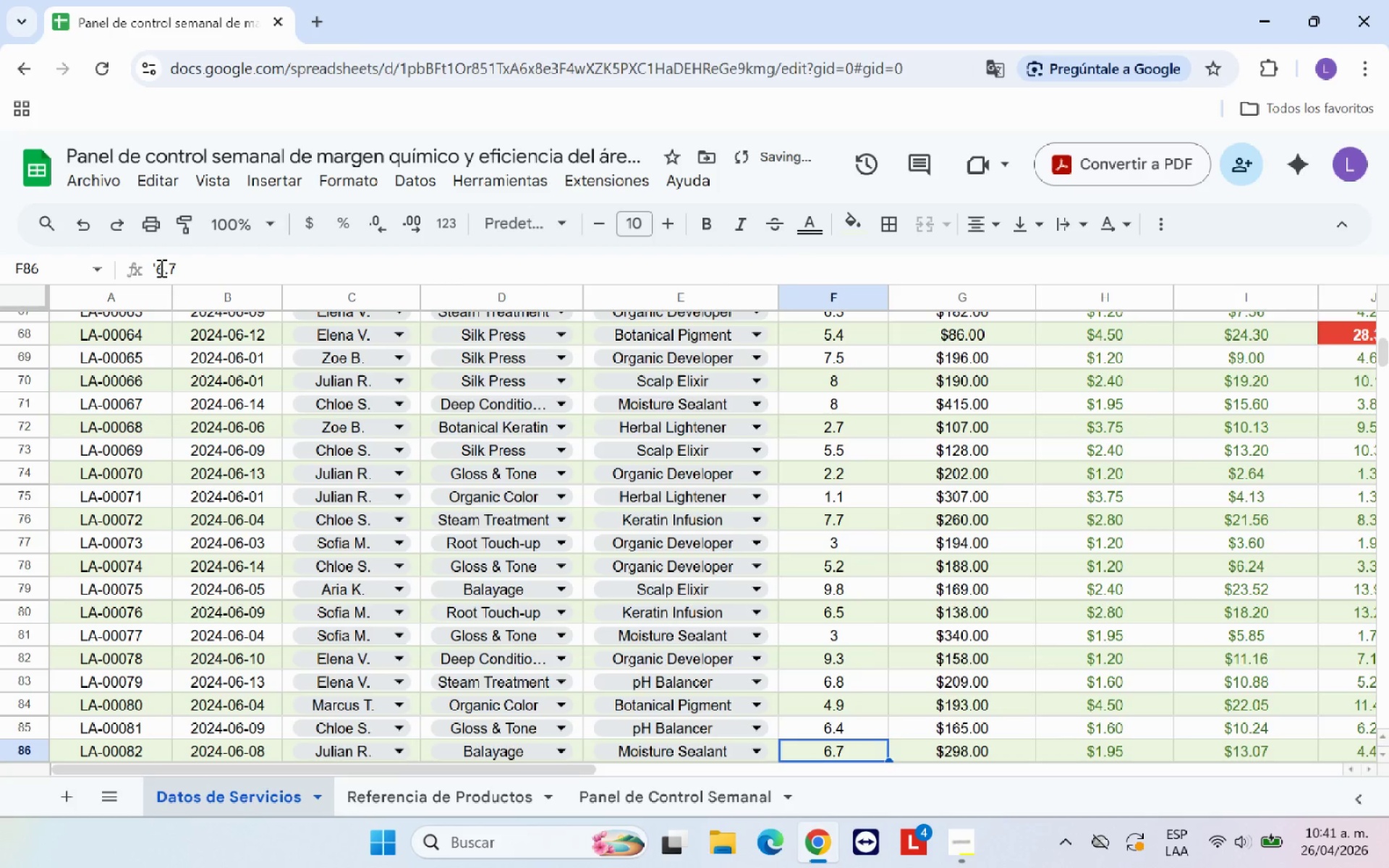 
left_click([160, 268])
 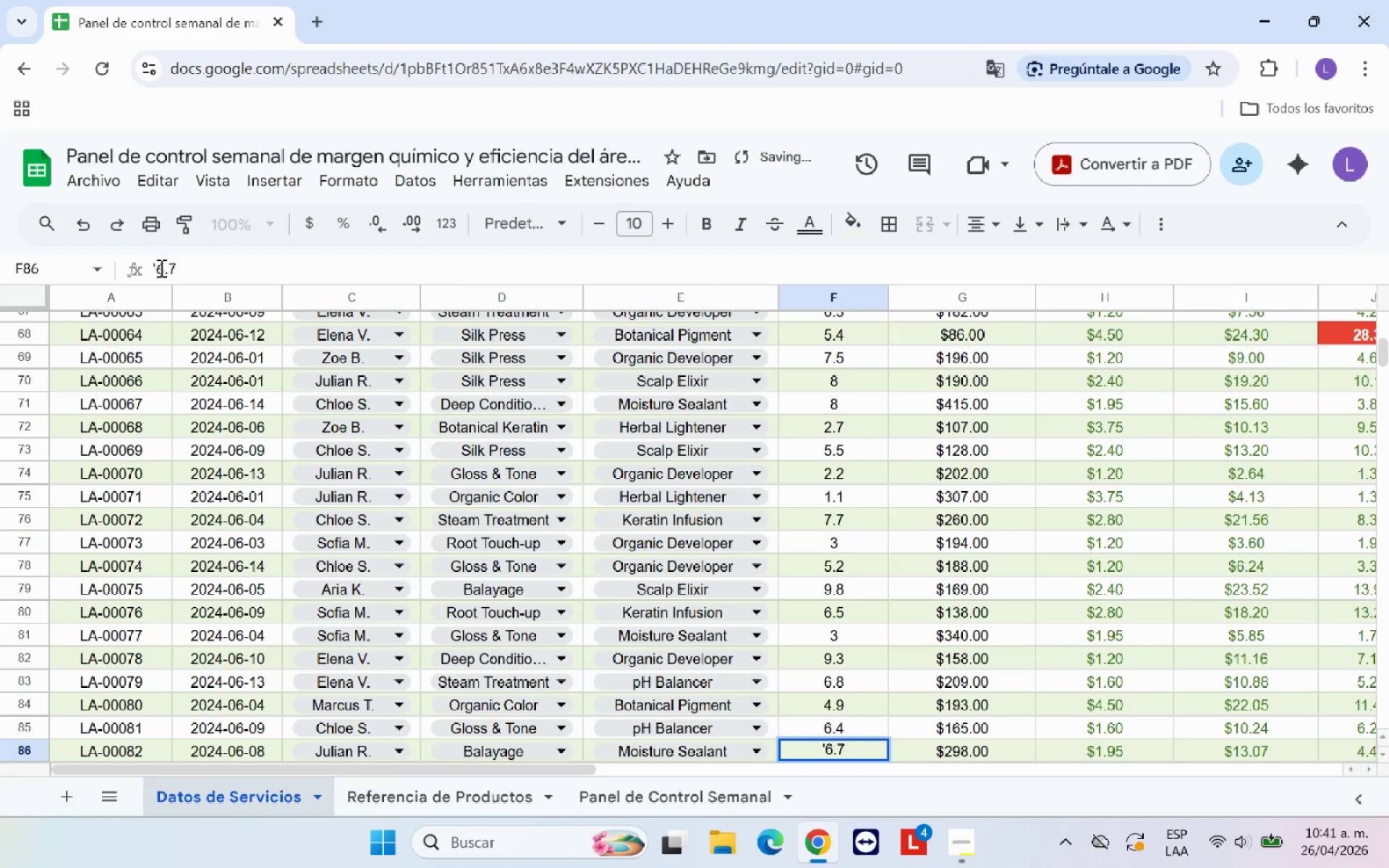 
key(Backspace)
 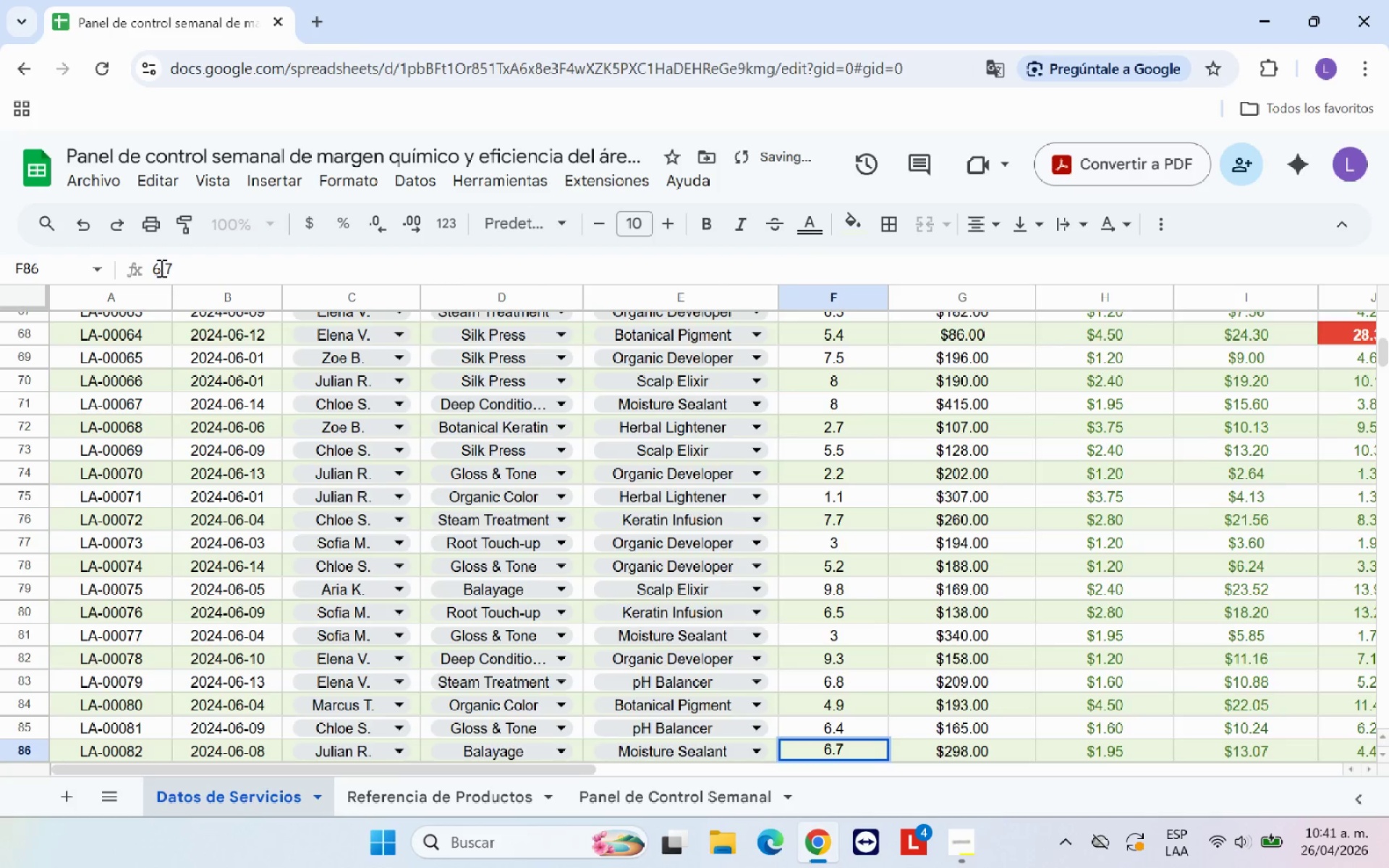 
key(Enter)
 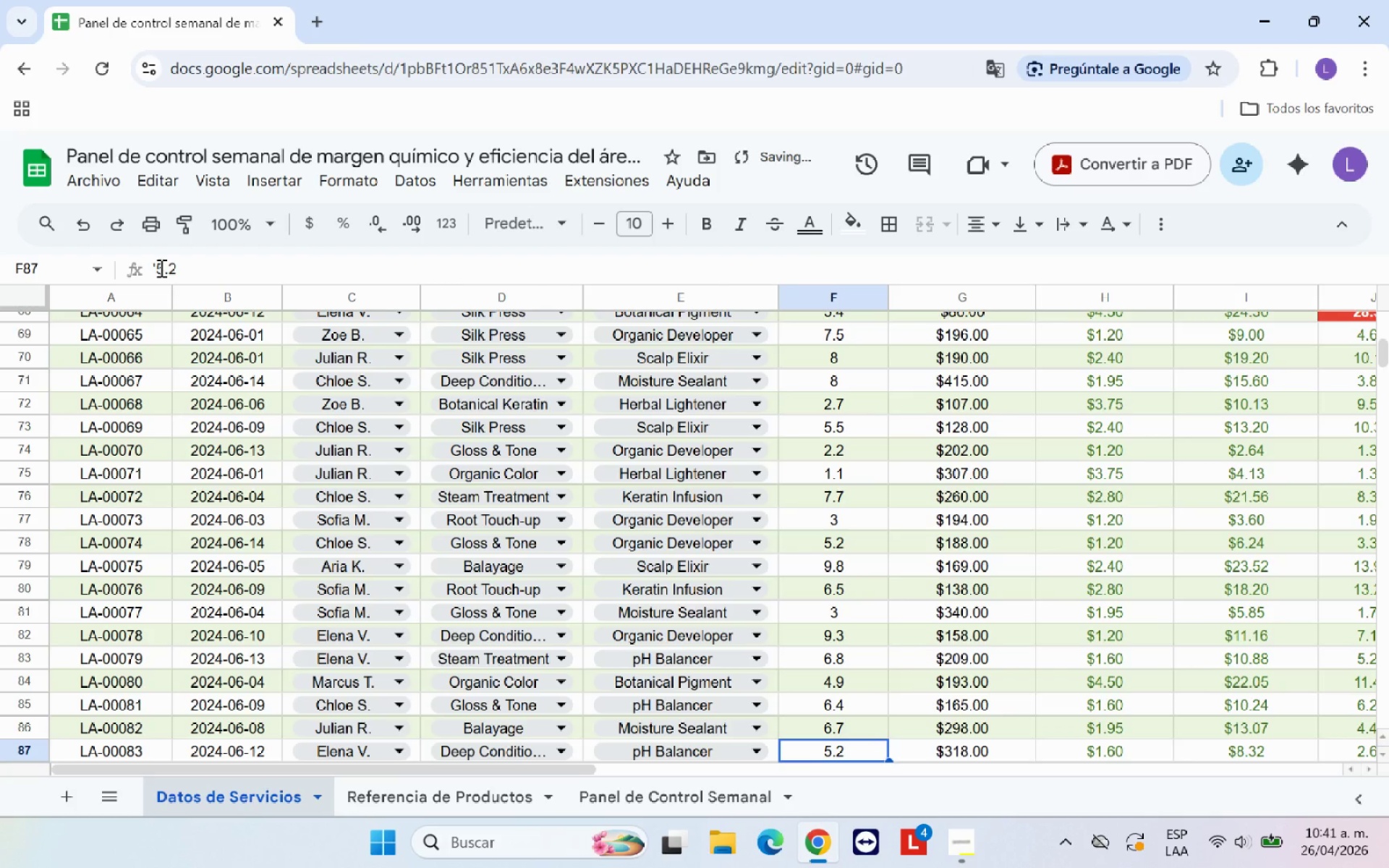 
left_click([160, 268])
 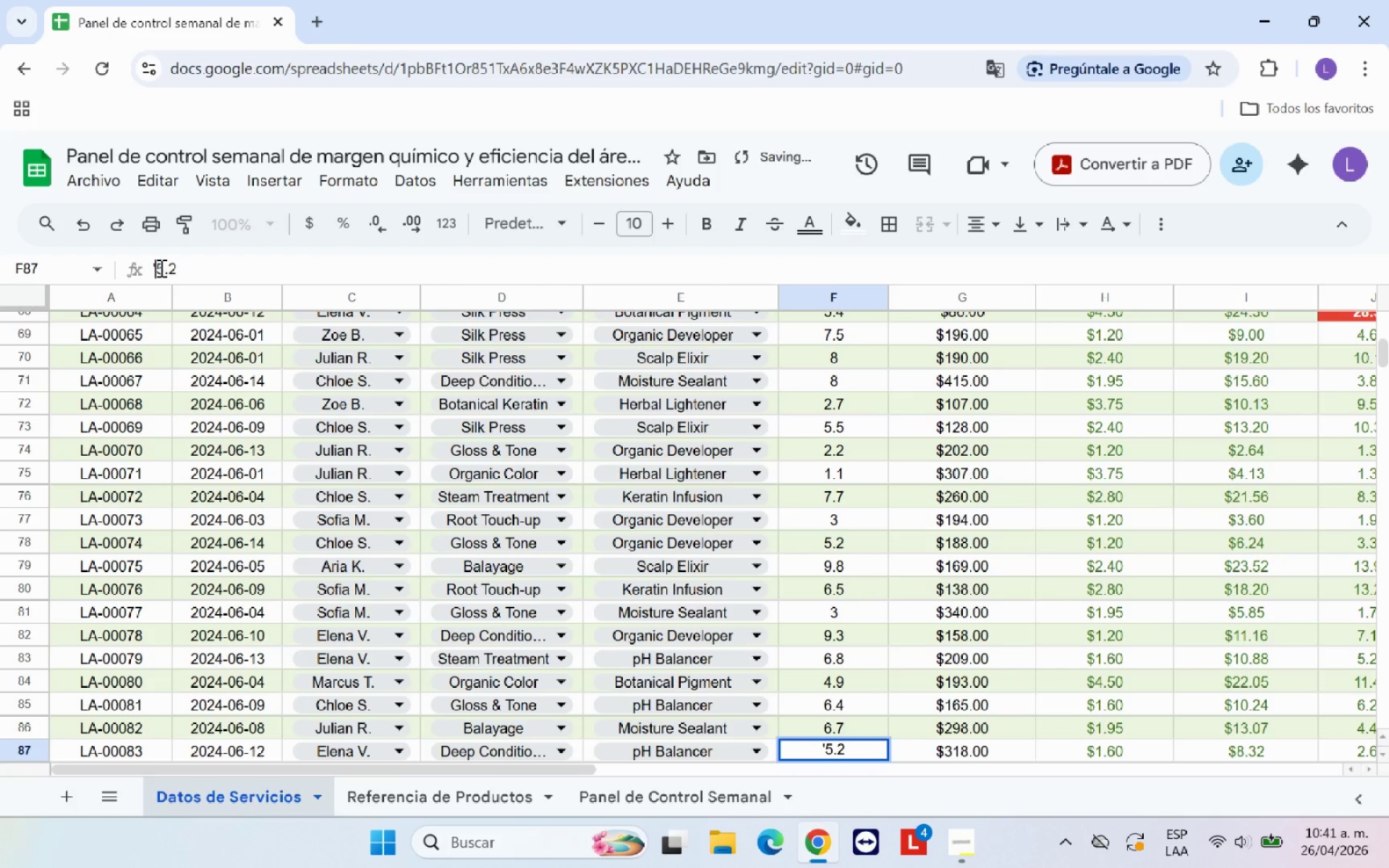 
key(Backspace)
 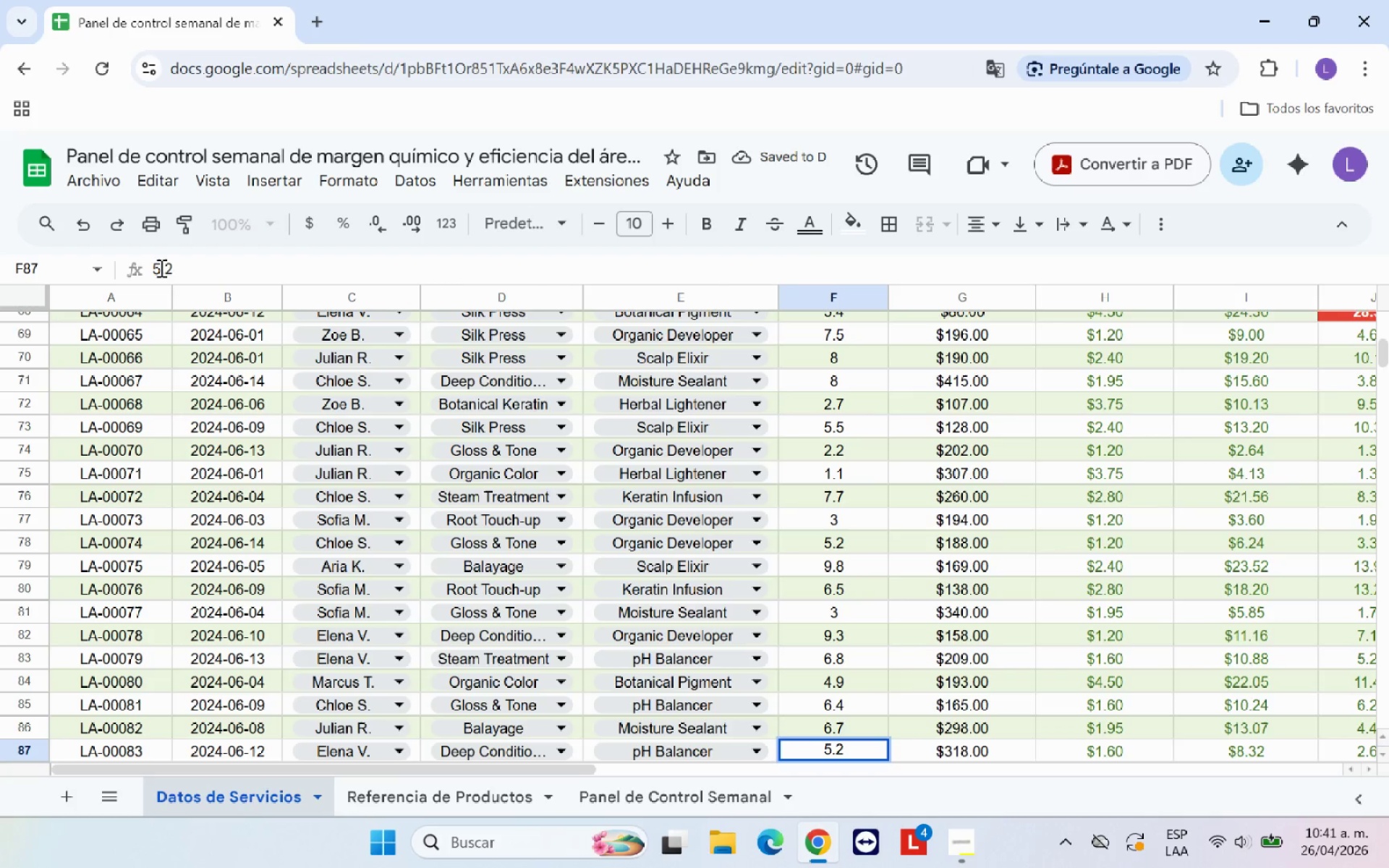 
key(Enter)
 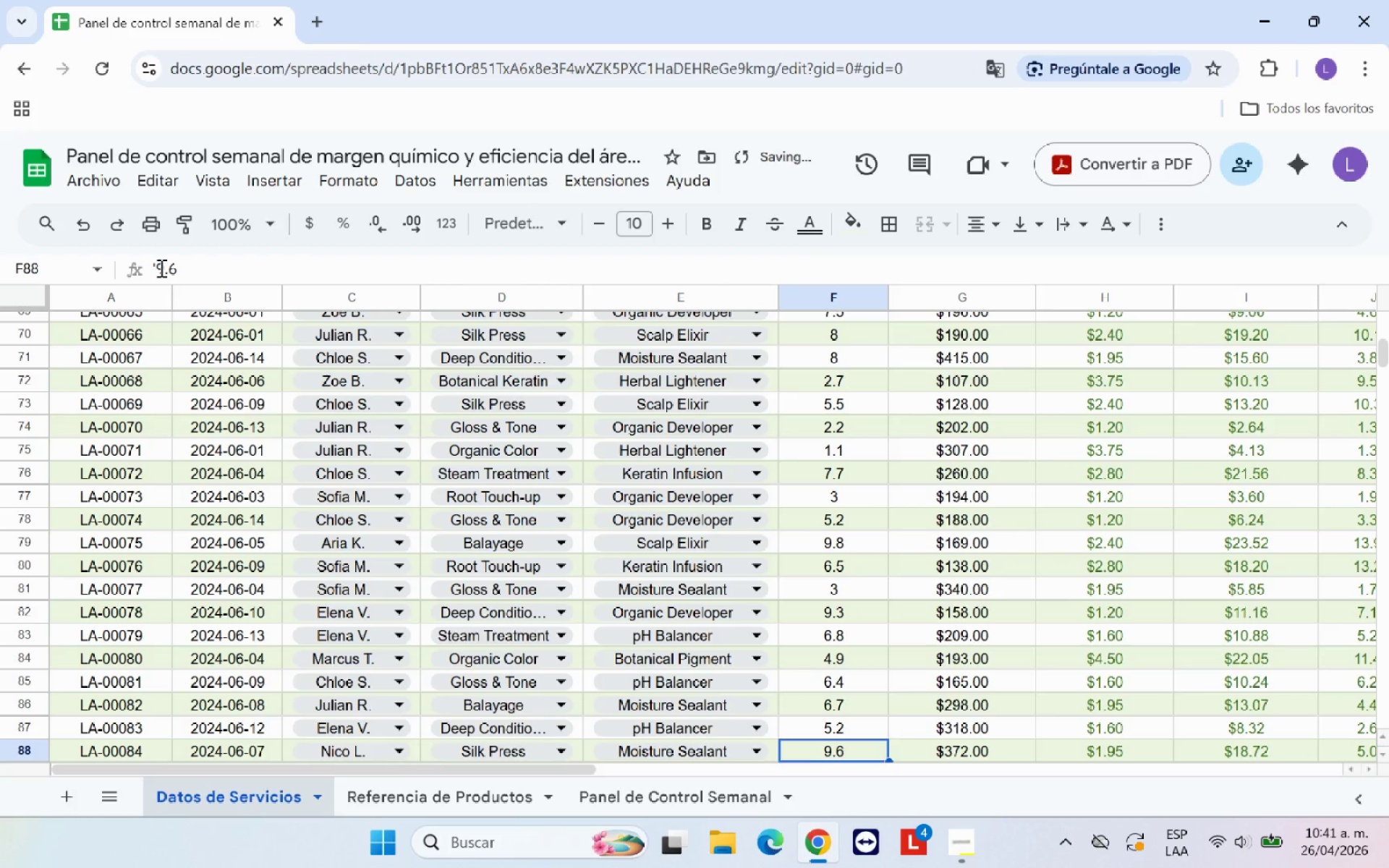 
left_click([160, 268])
 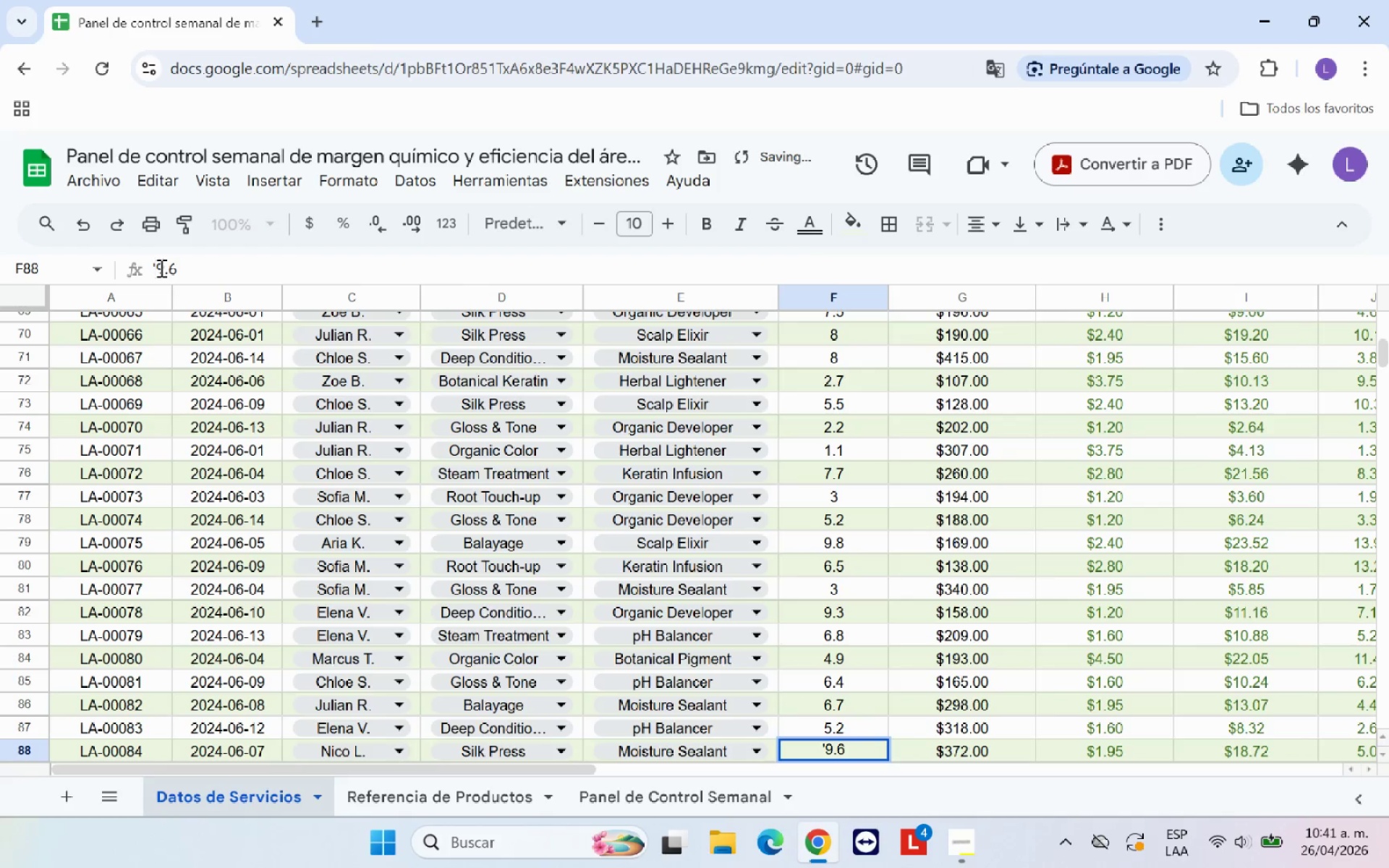 
key(Backspace)
 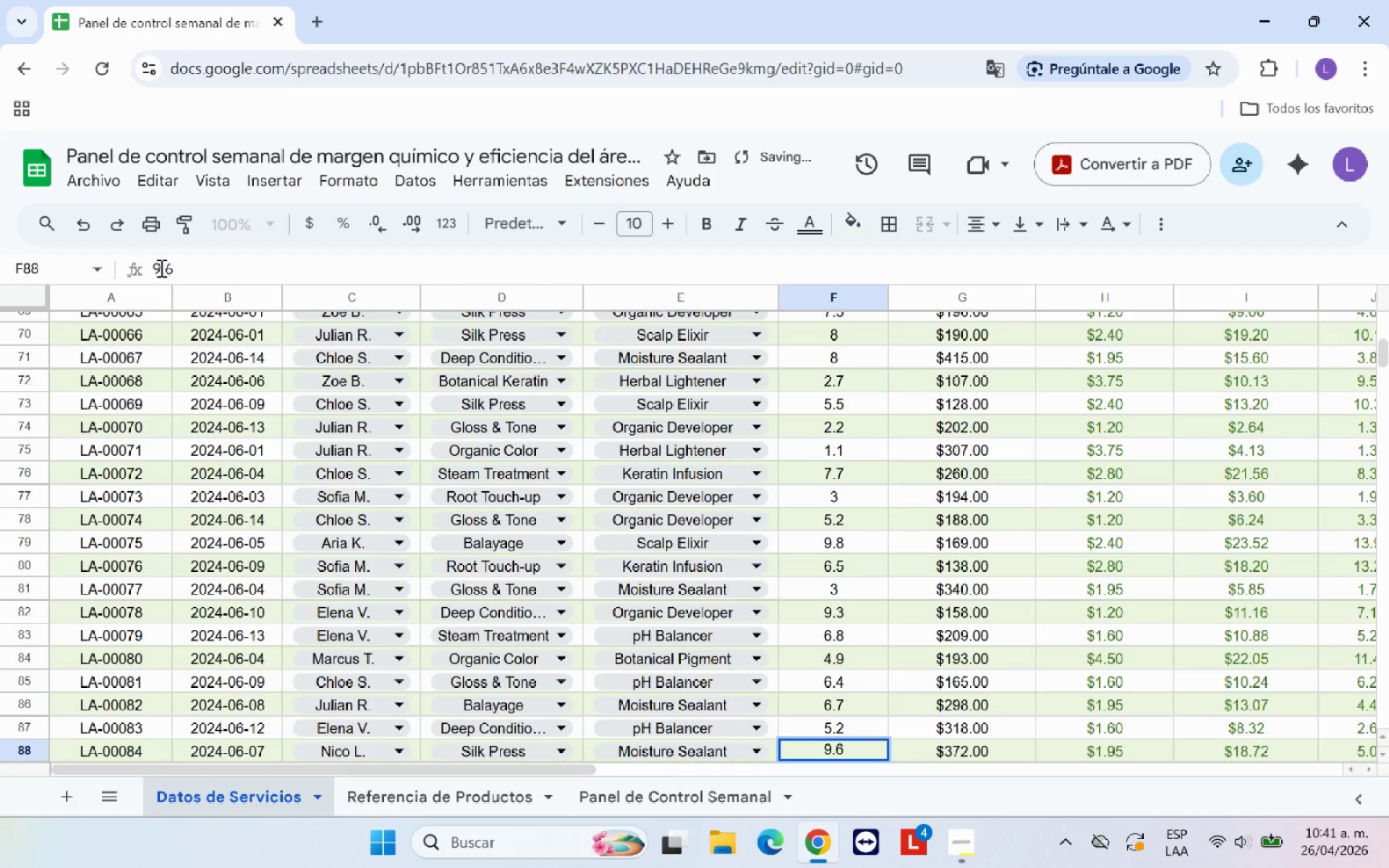 
key(Enter)
 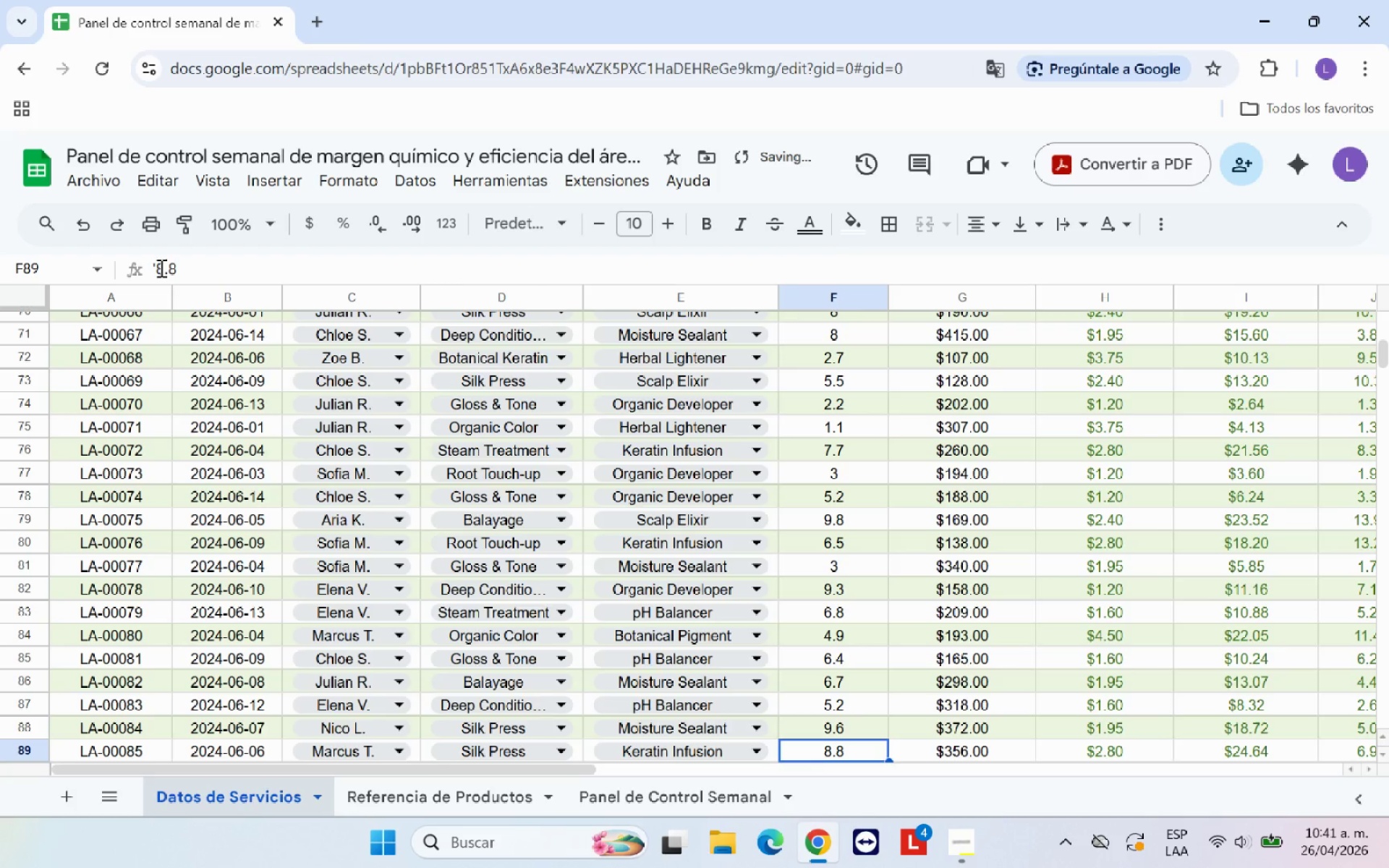 
left_click([160, 268])
 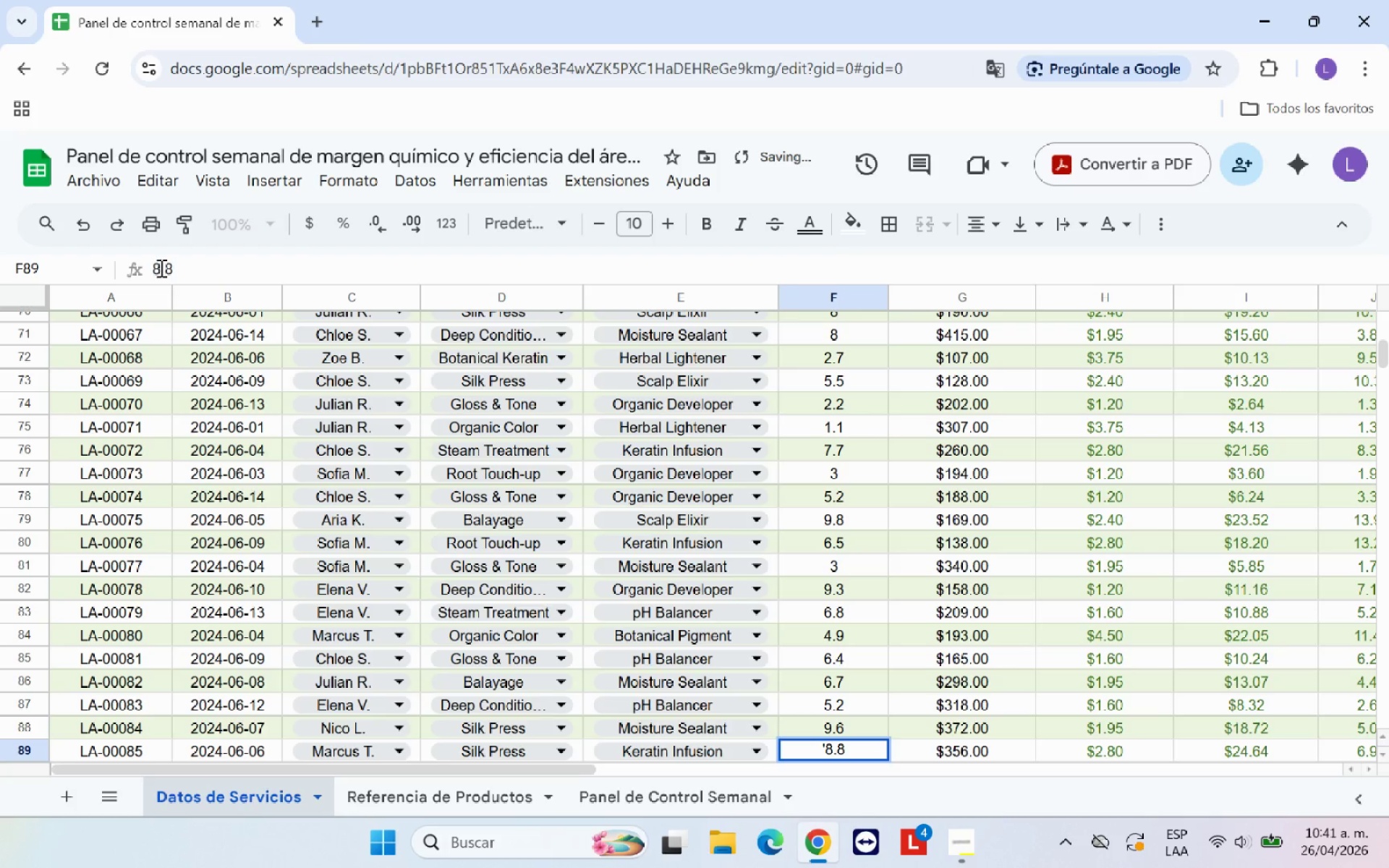 
key(Backspace)
 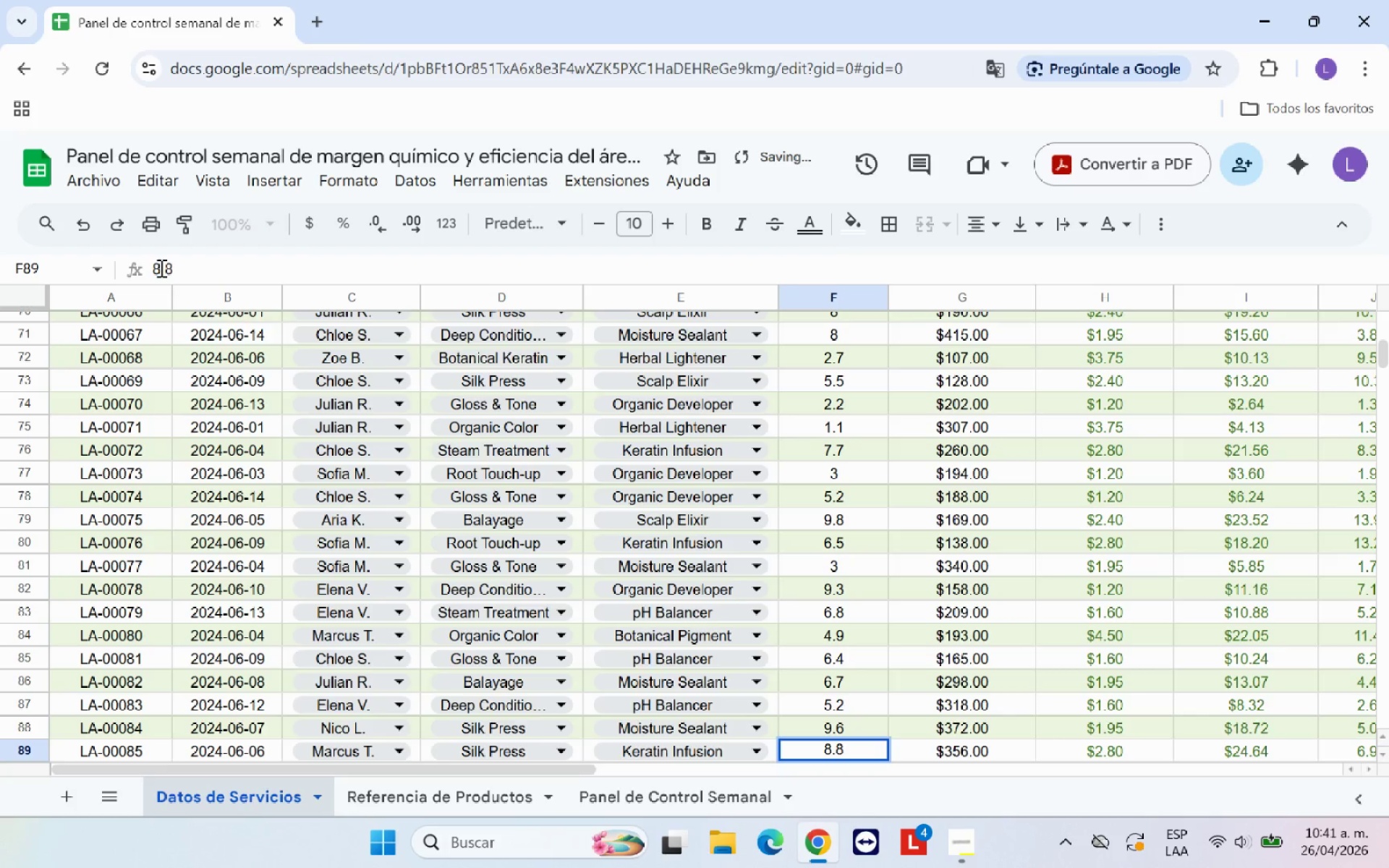 
key(Enter)
 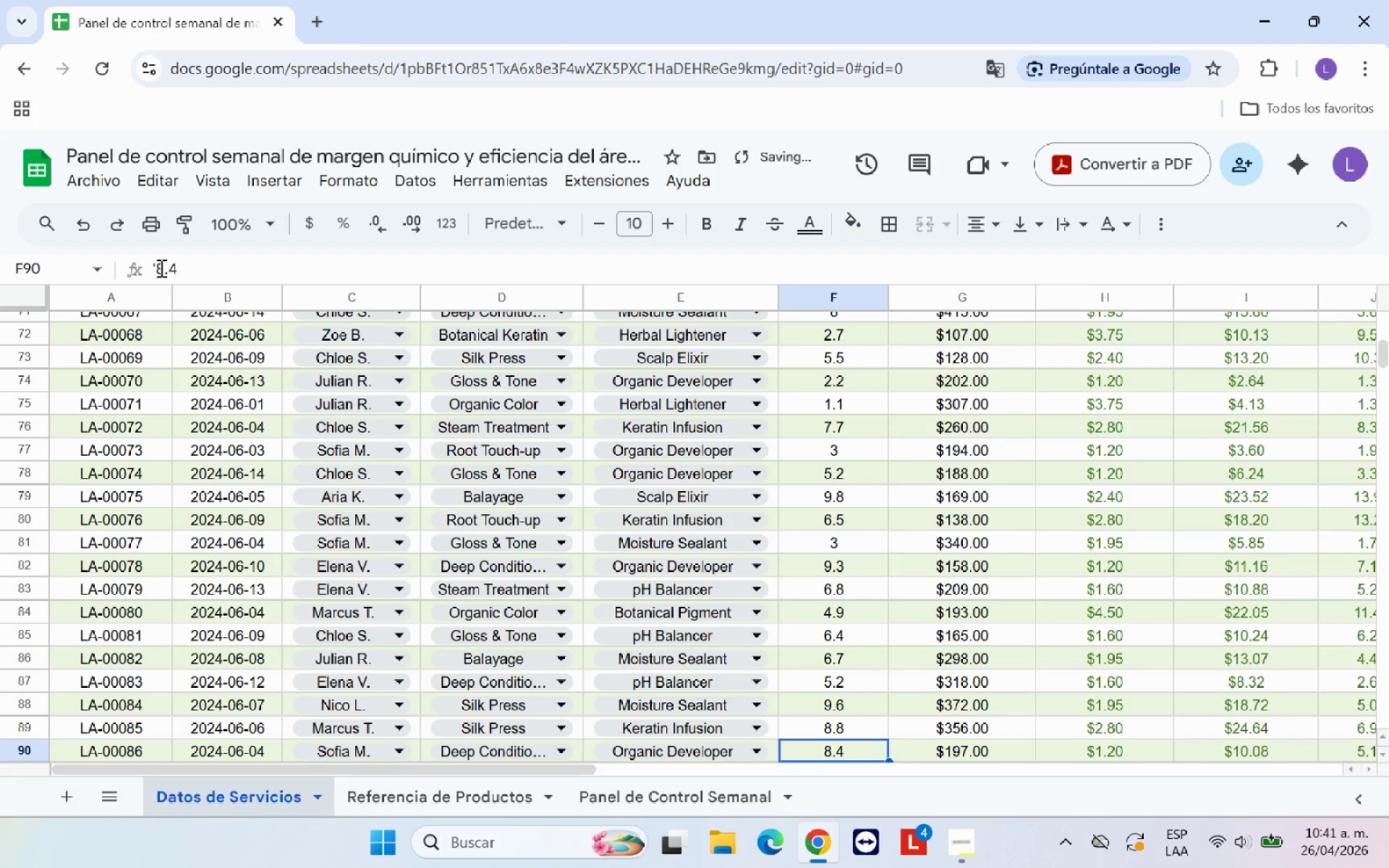 
left_click([160, 268])
 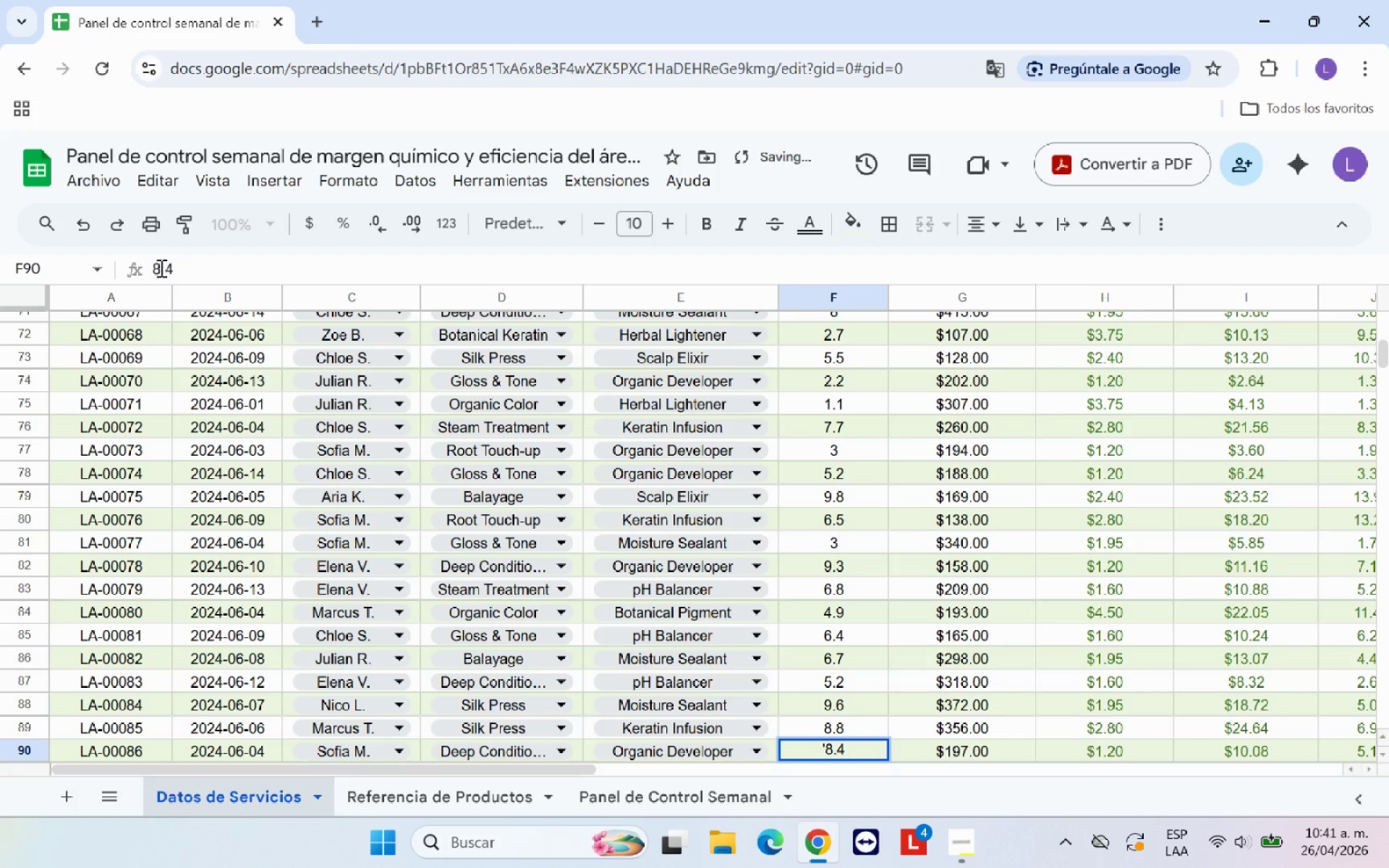 
key(Backspace)
 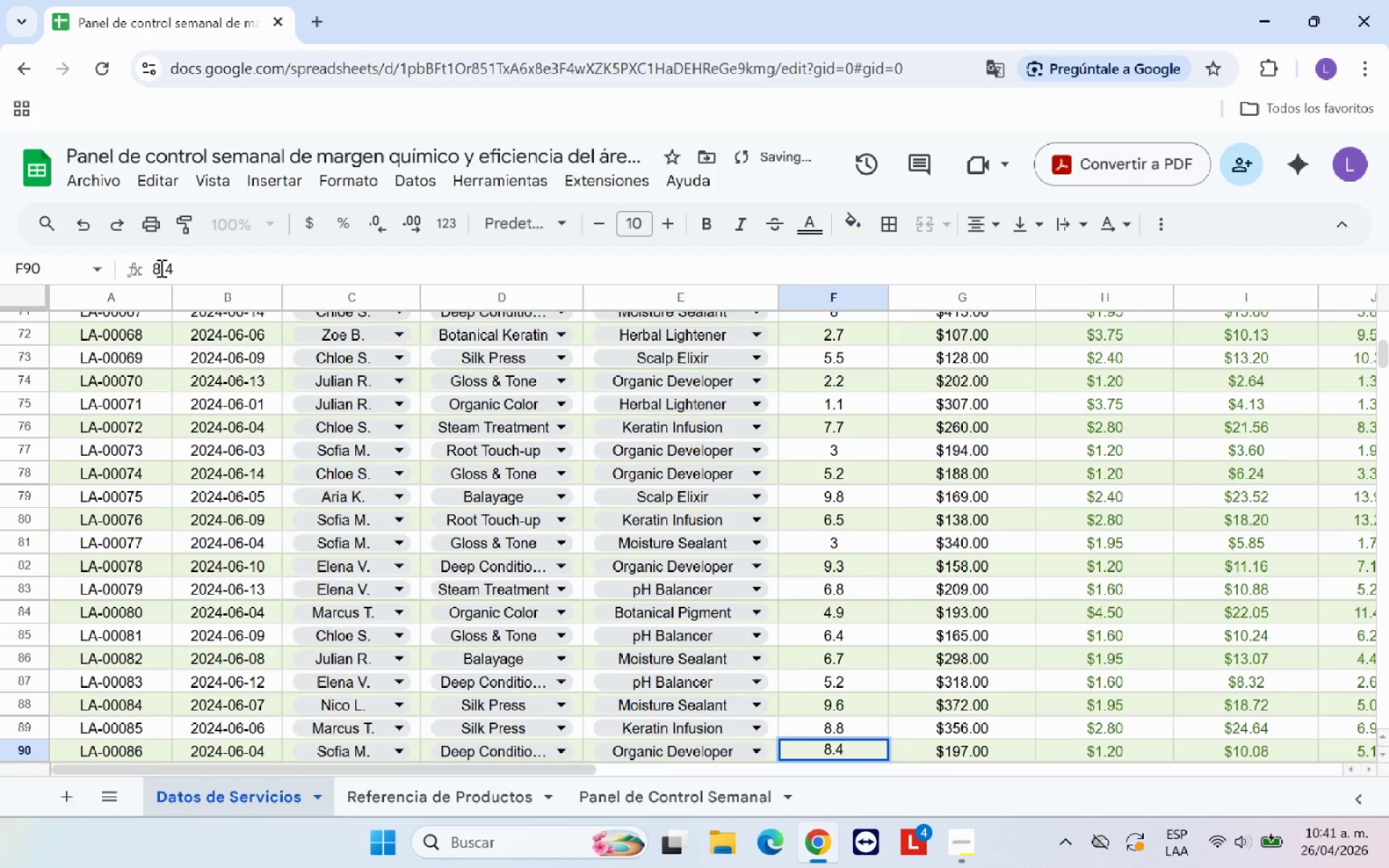 
key(Enter)
 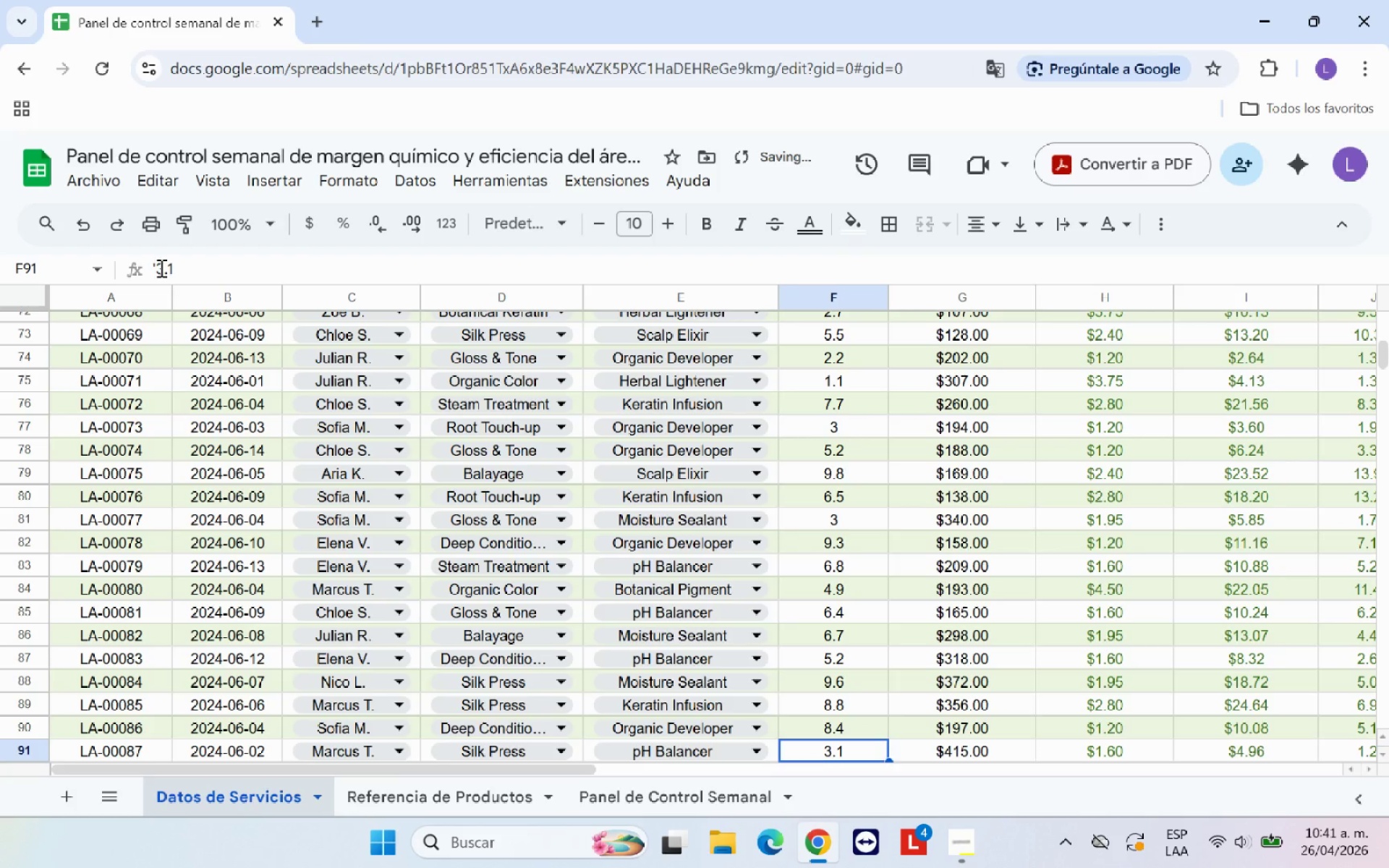 
left_click([160, 268])
 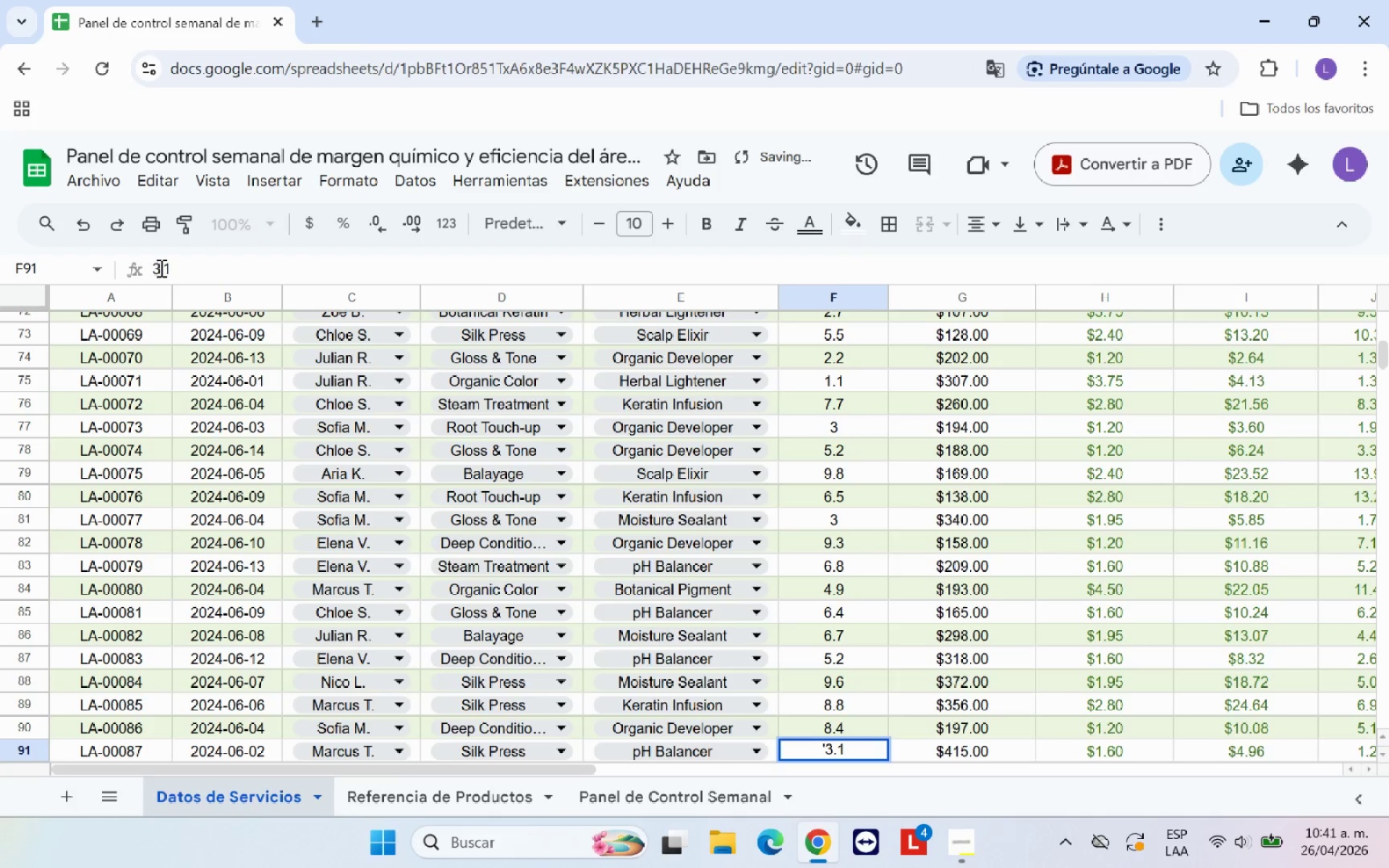 
key(Backspace)
 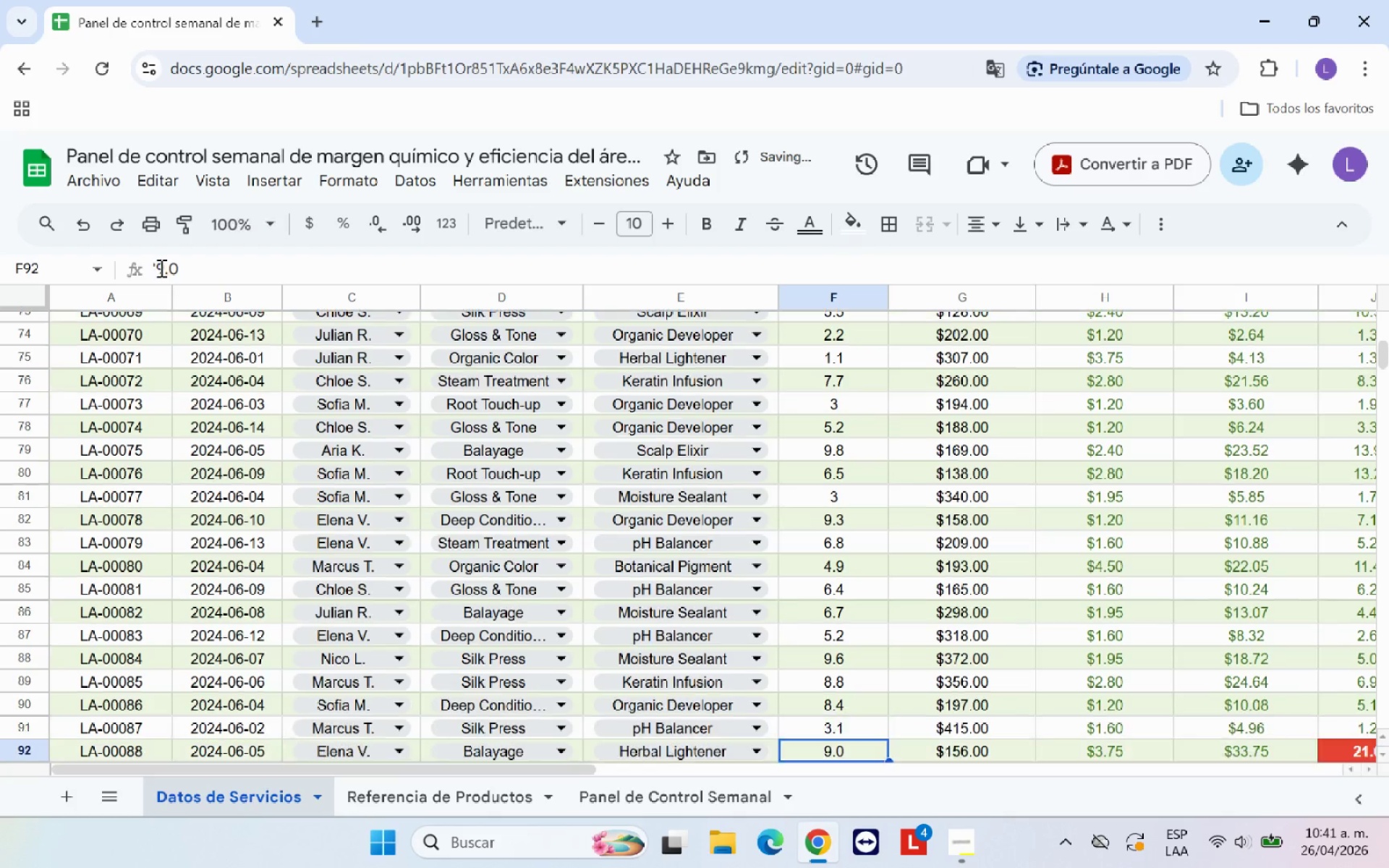 
key(Enter)
 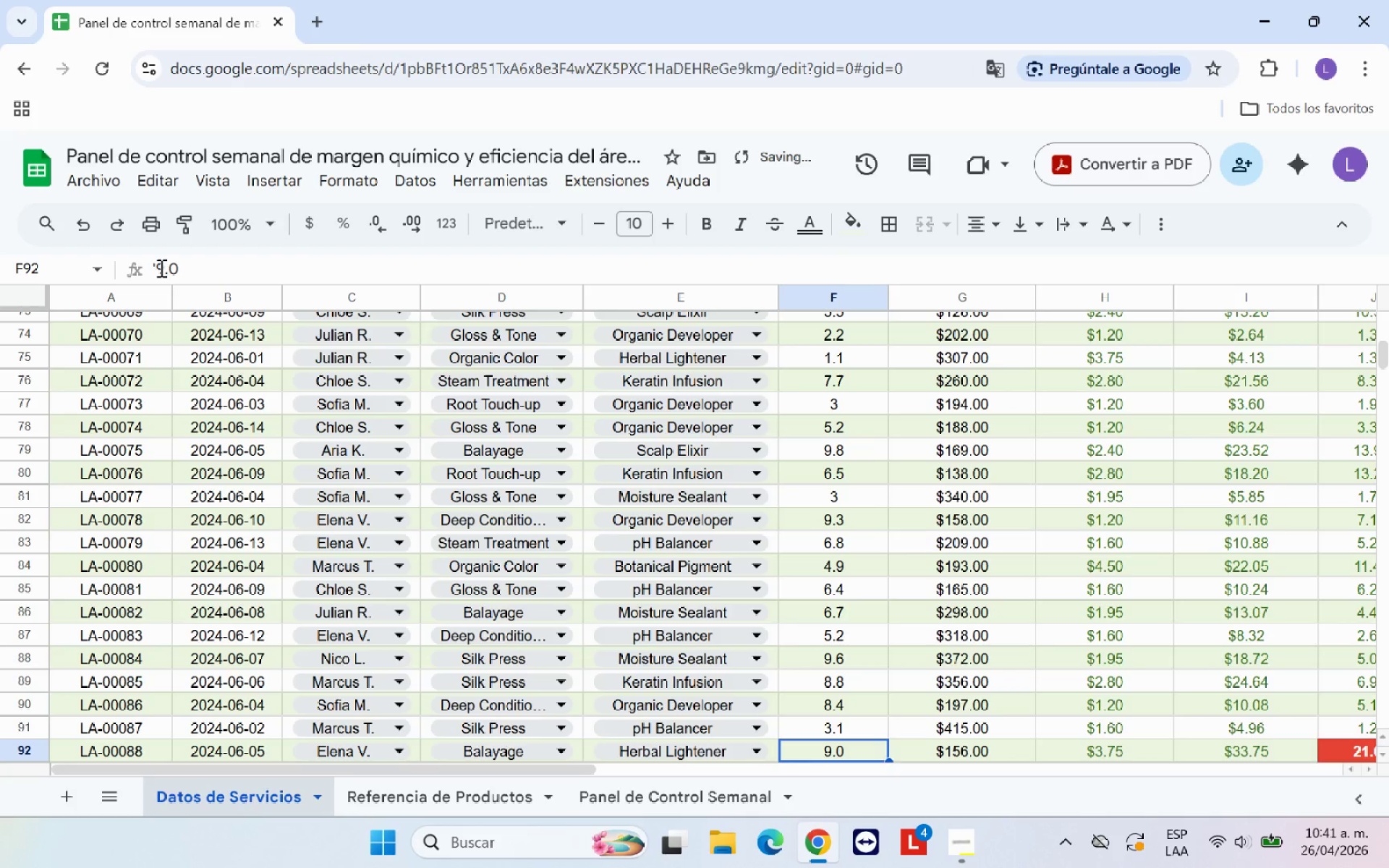 
left_click([160, 268])
 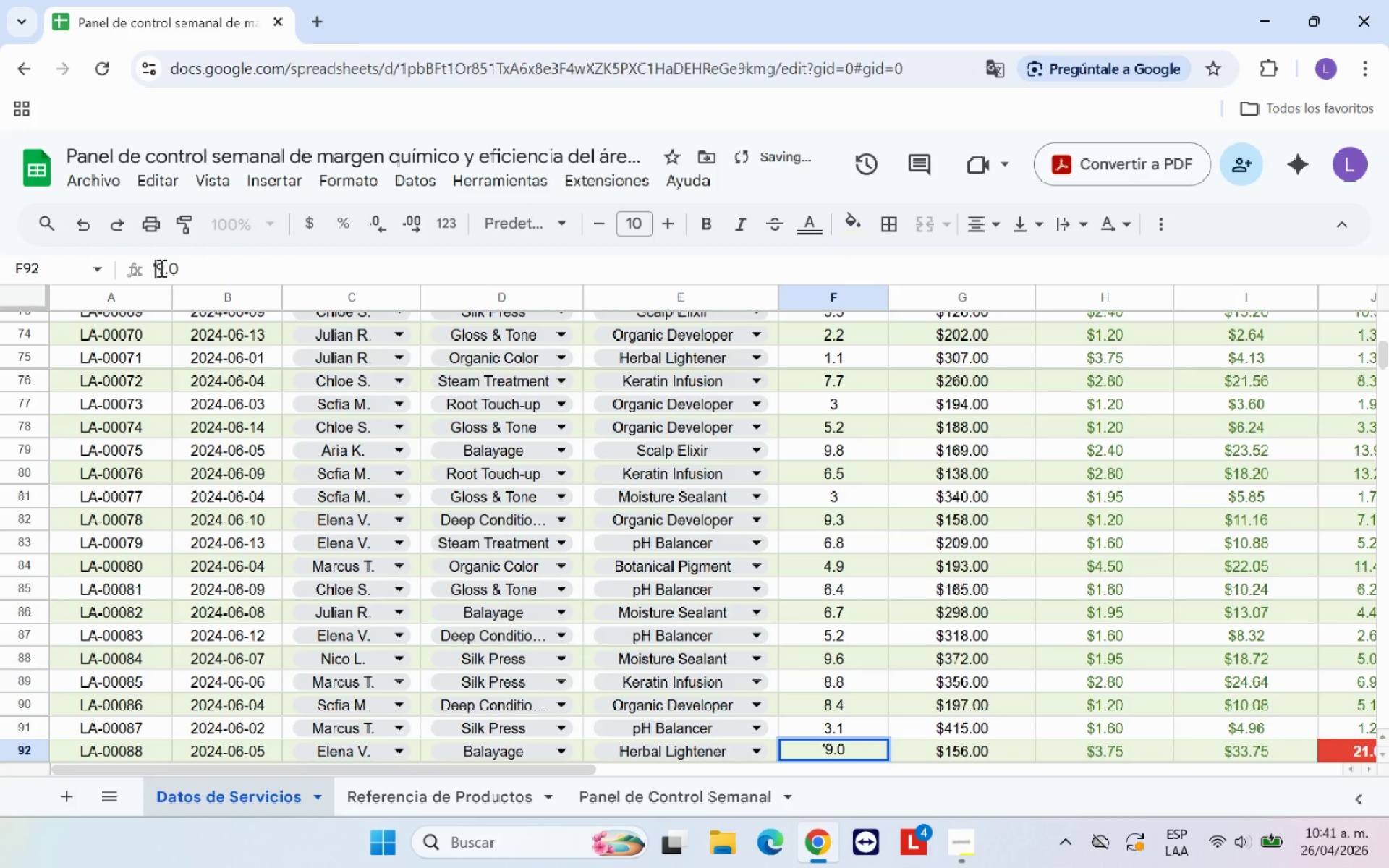 
key(Backspace)
 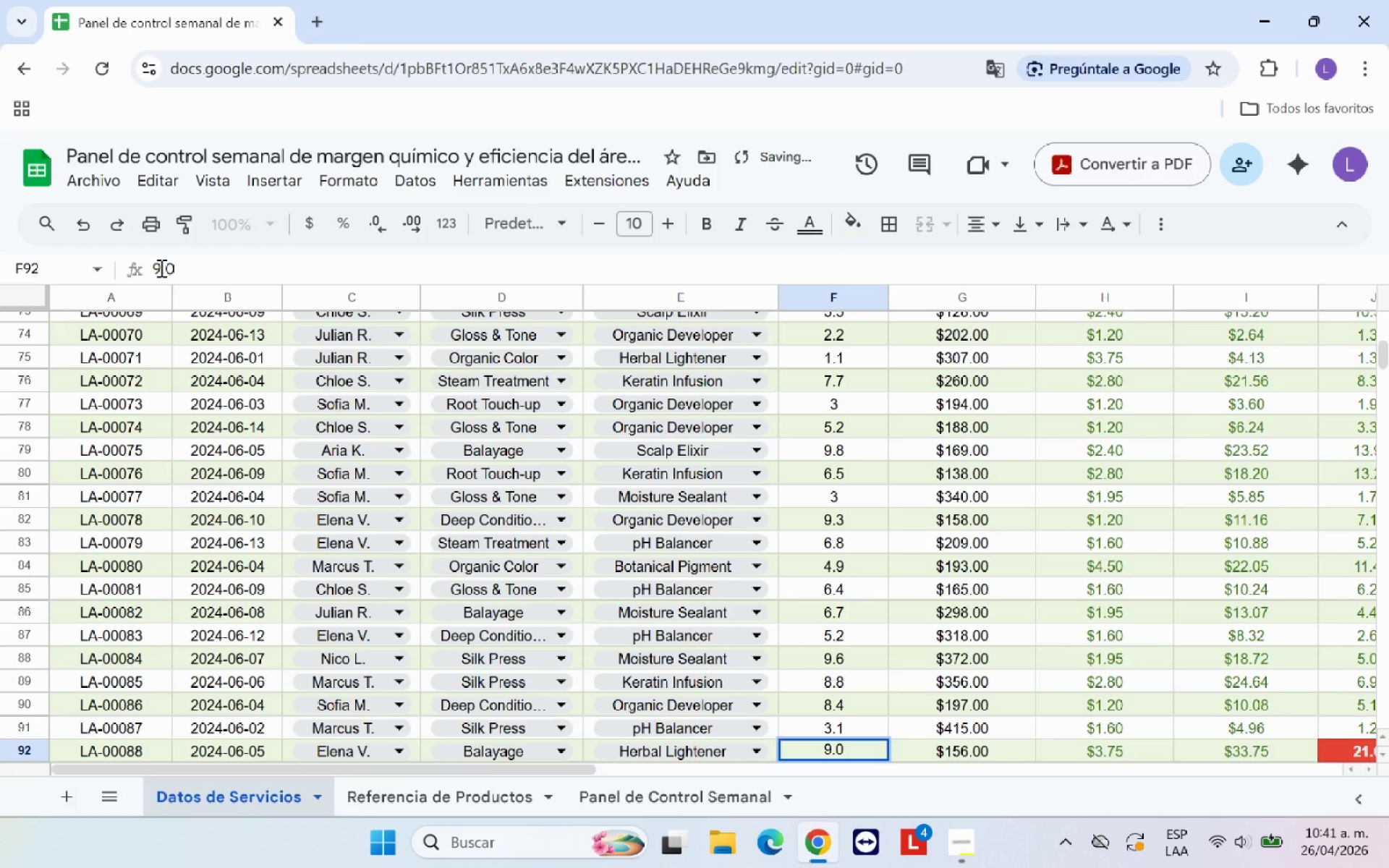 
key(Enter)
 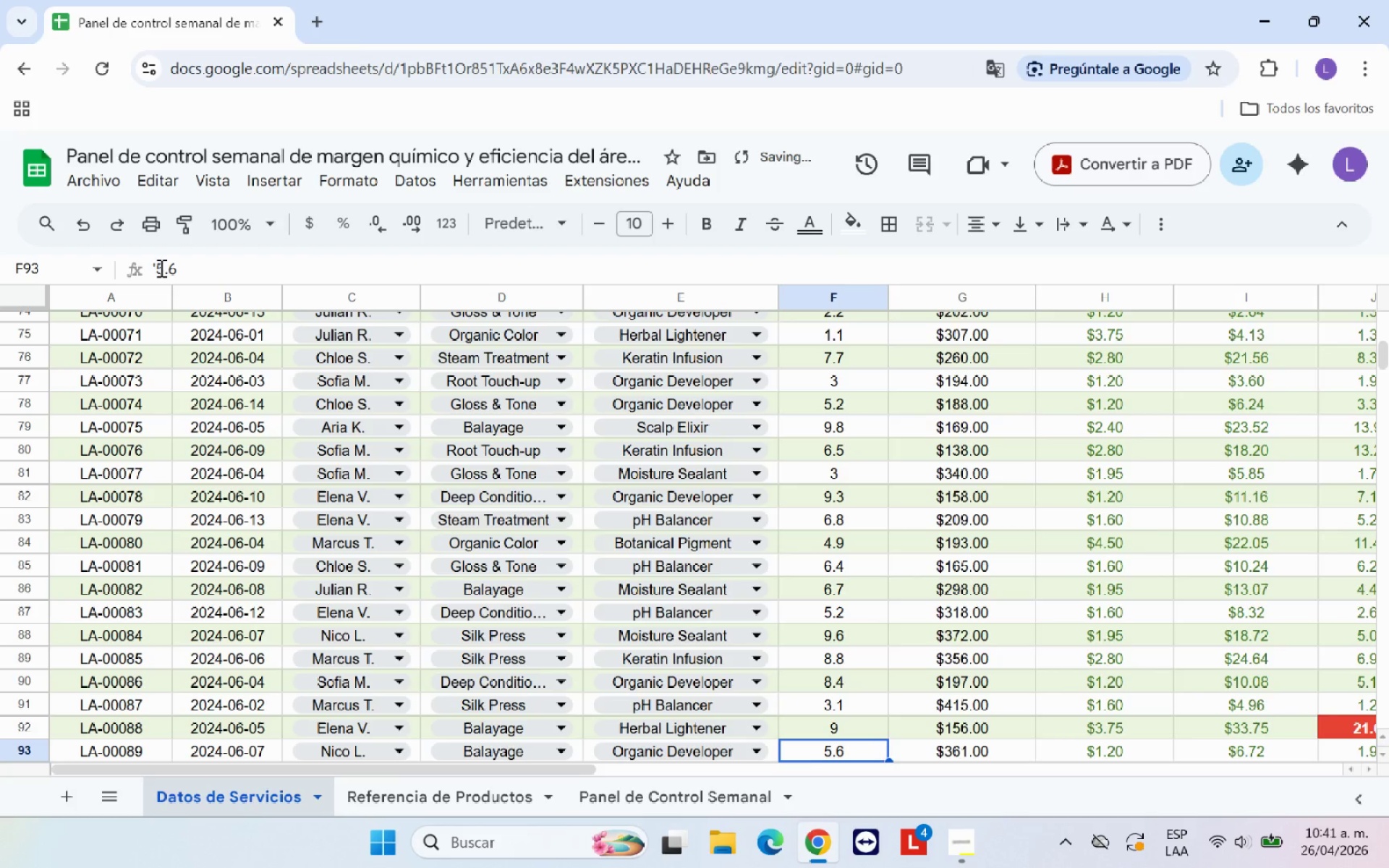 
left_click([160, 268])
 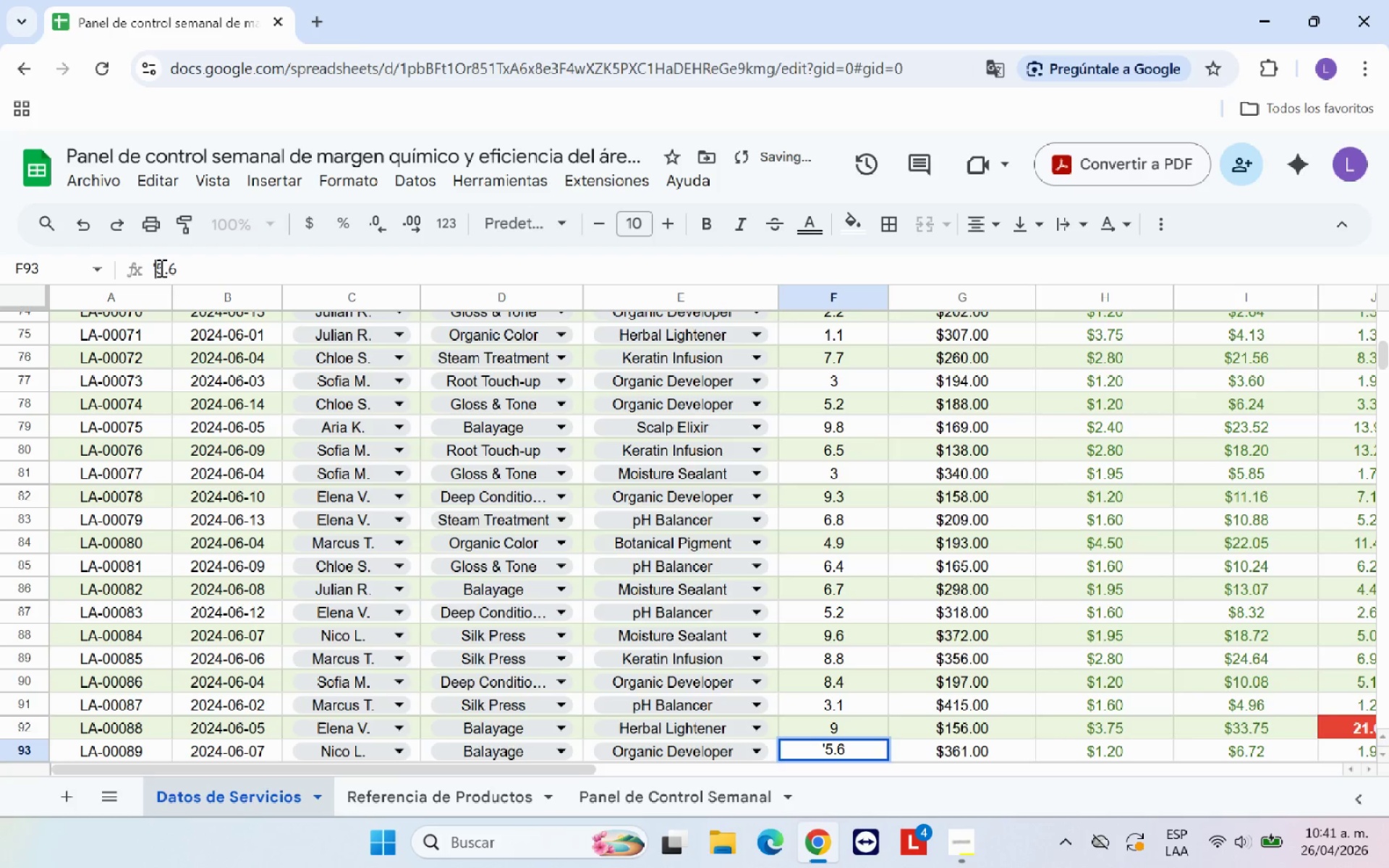 
key(Backspace)
 